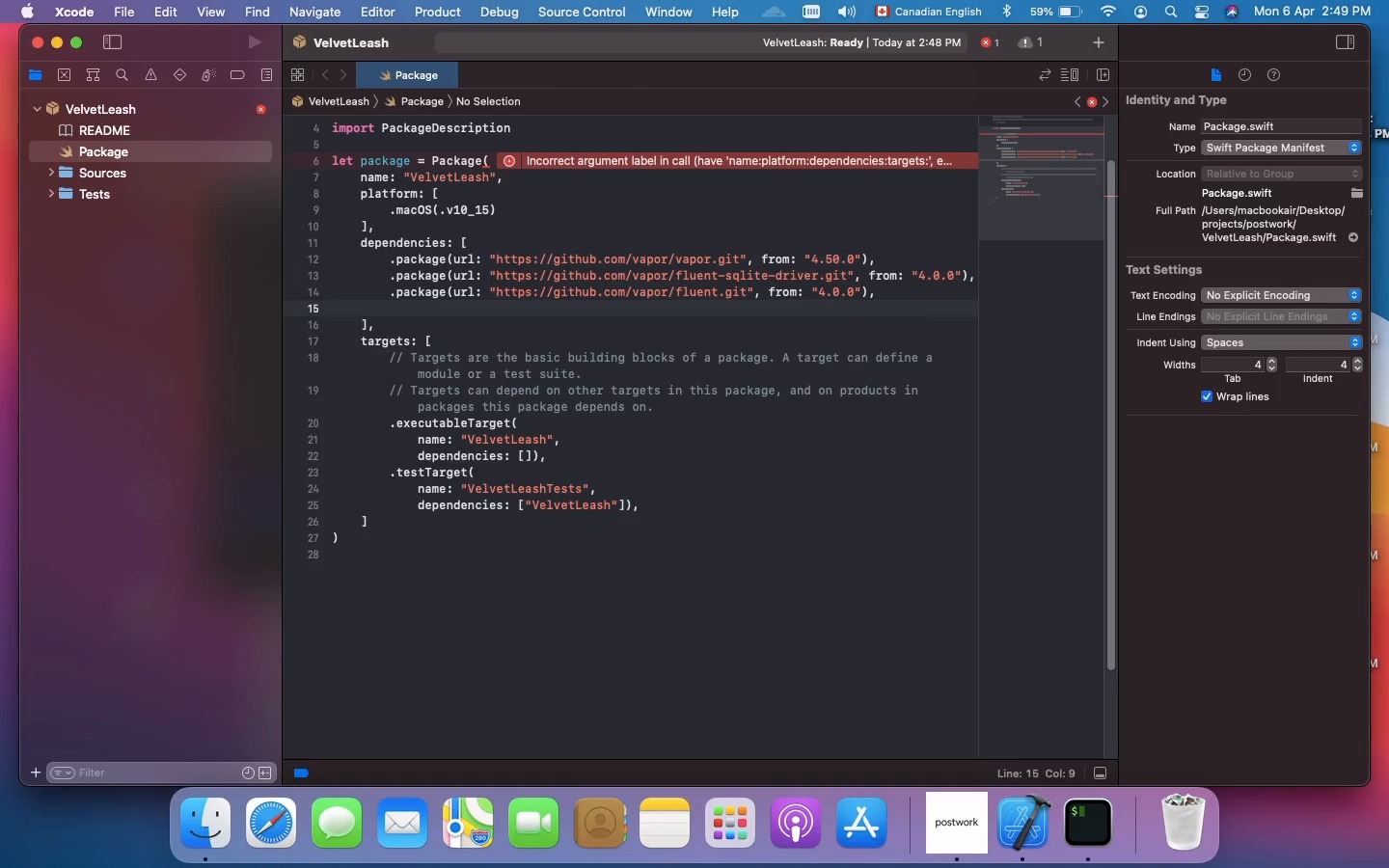 
wait(12.36)
 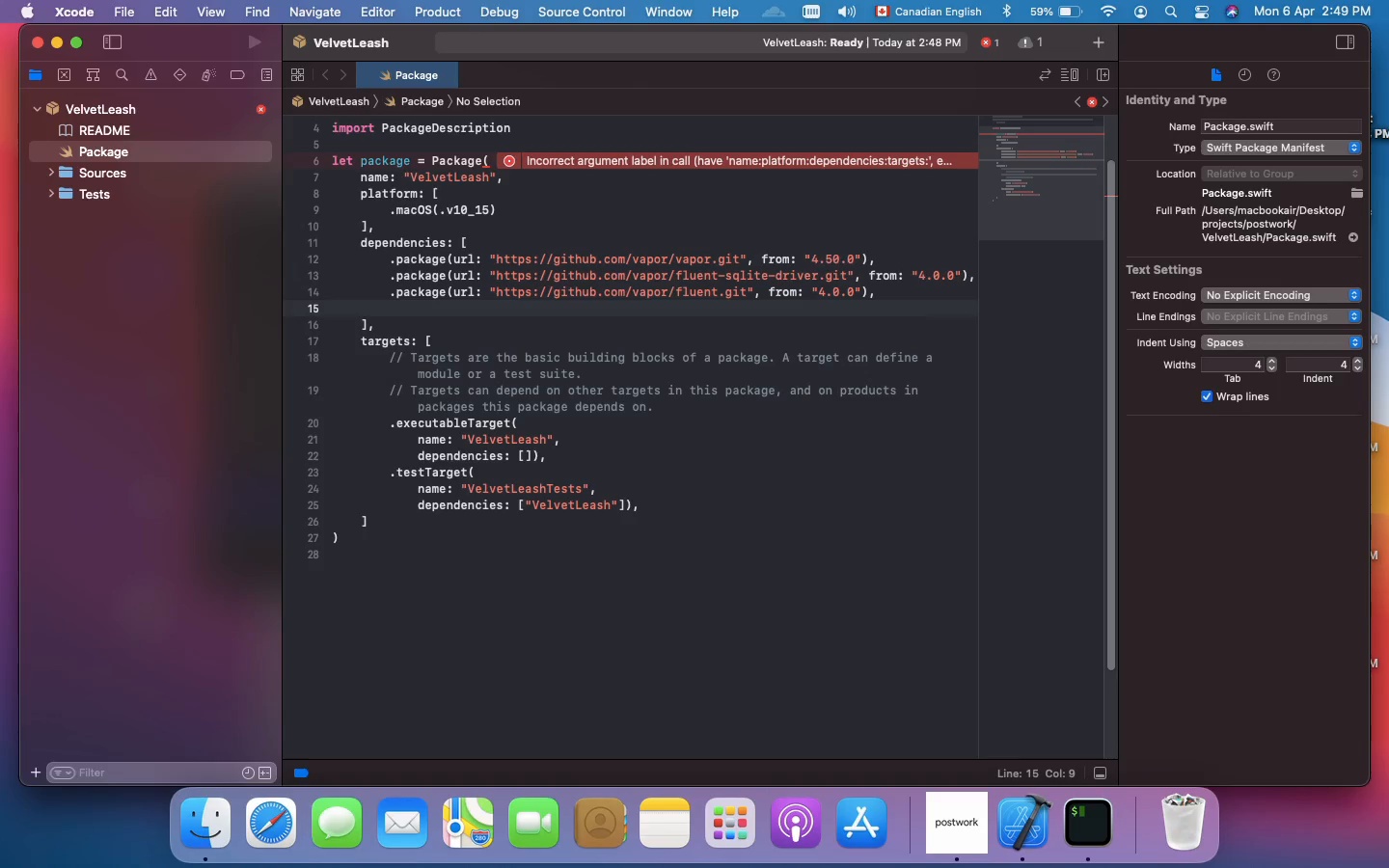 
type(.package(url: "https://github.com/vapor/)
 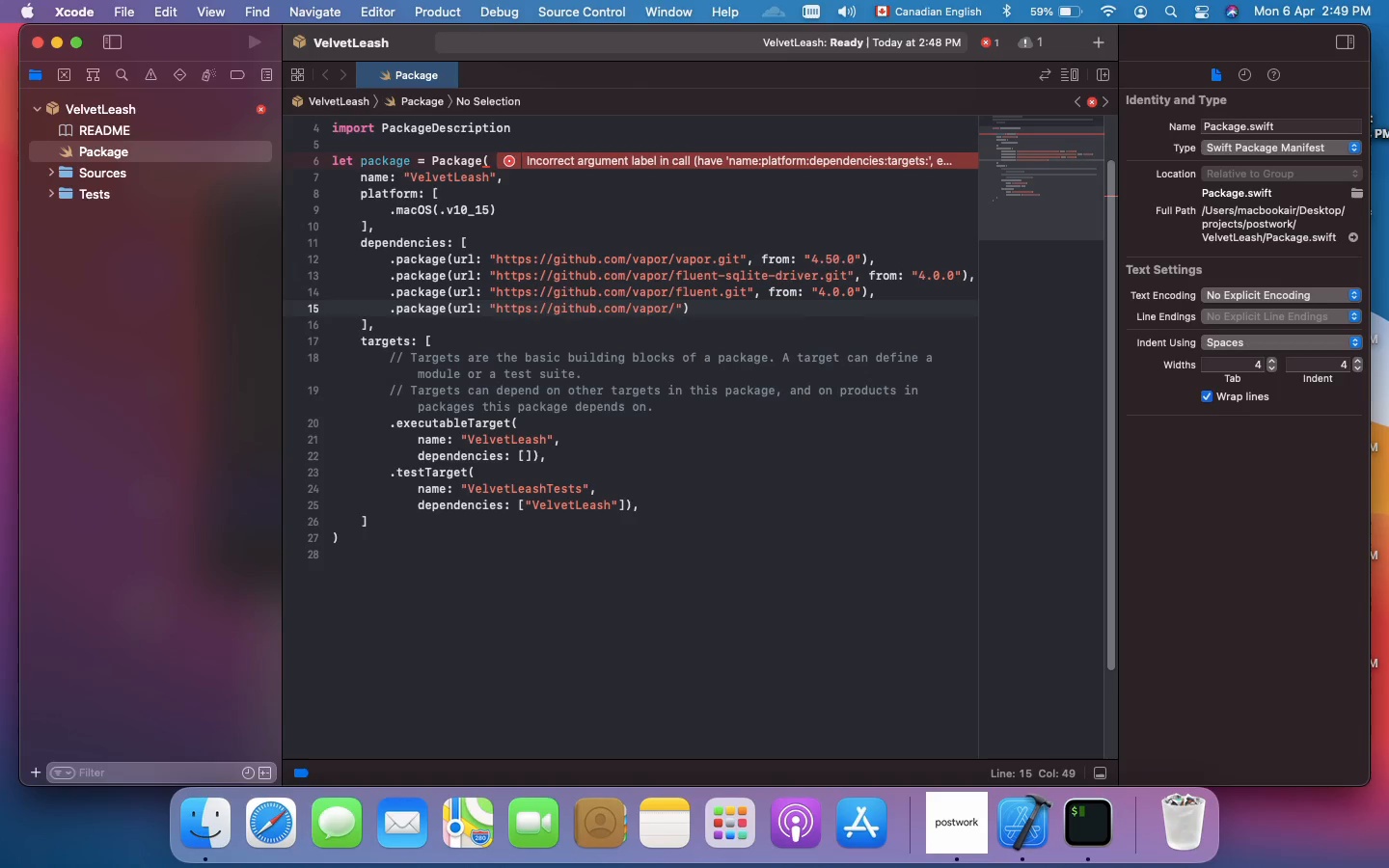 
wait(5.09)
 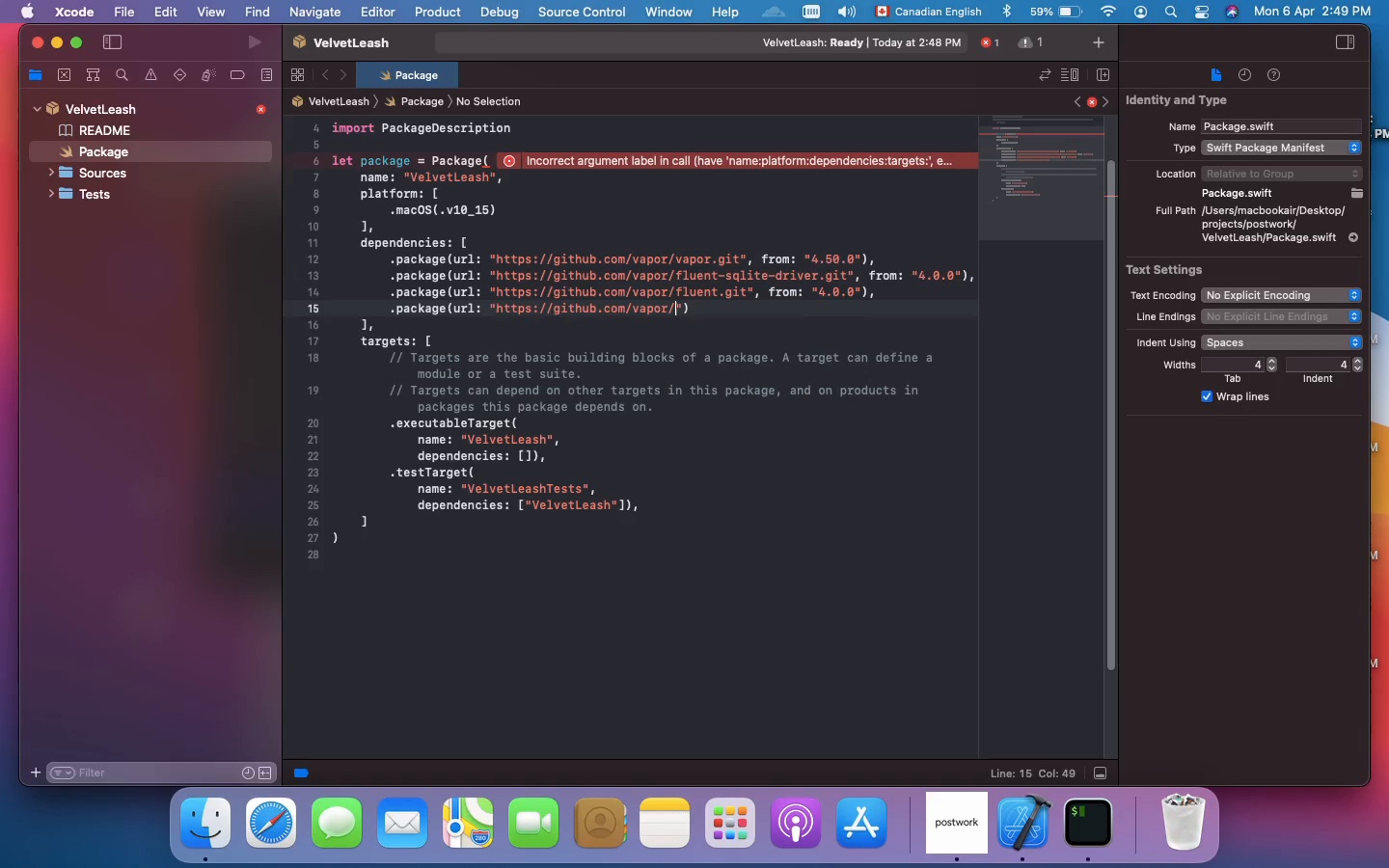 
type(leaf)
 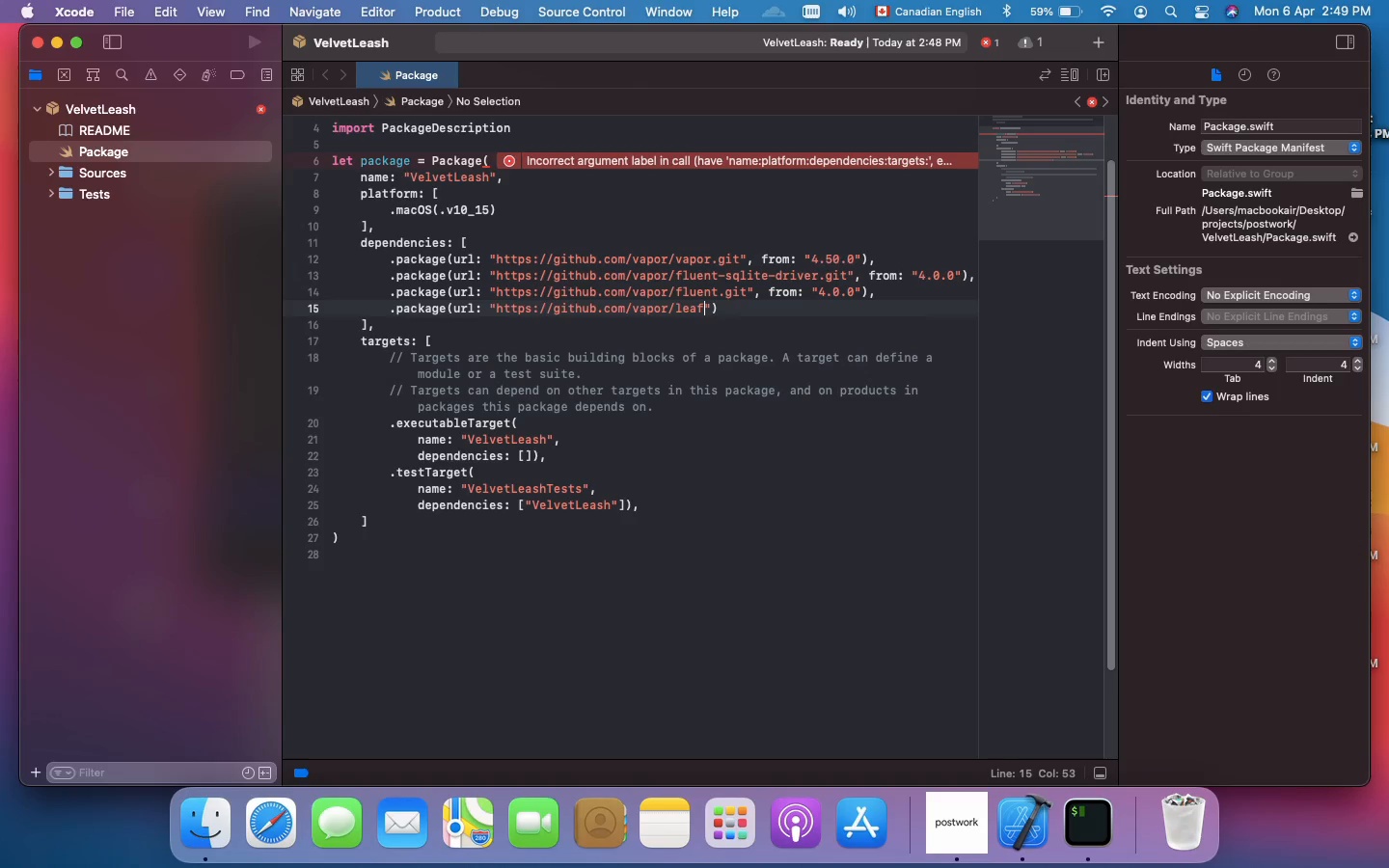 
type(.git)
 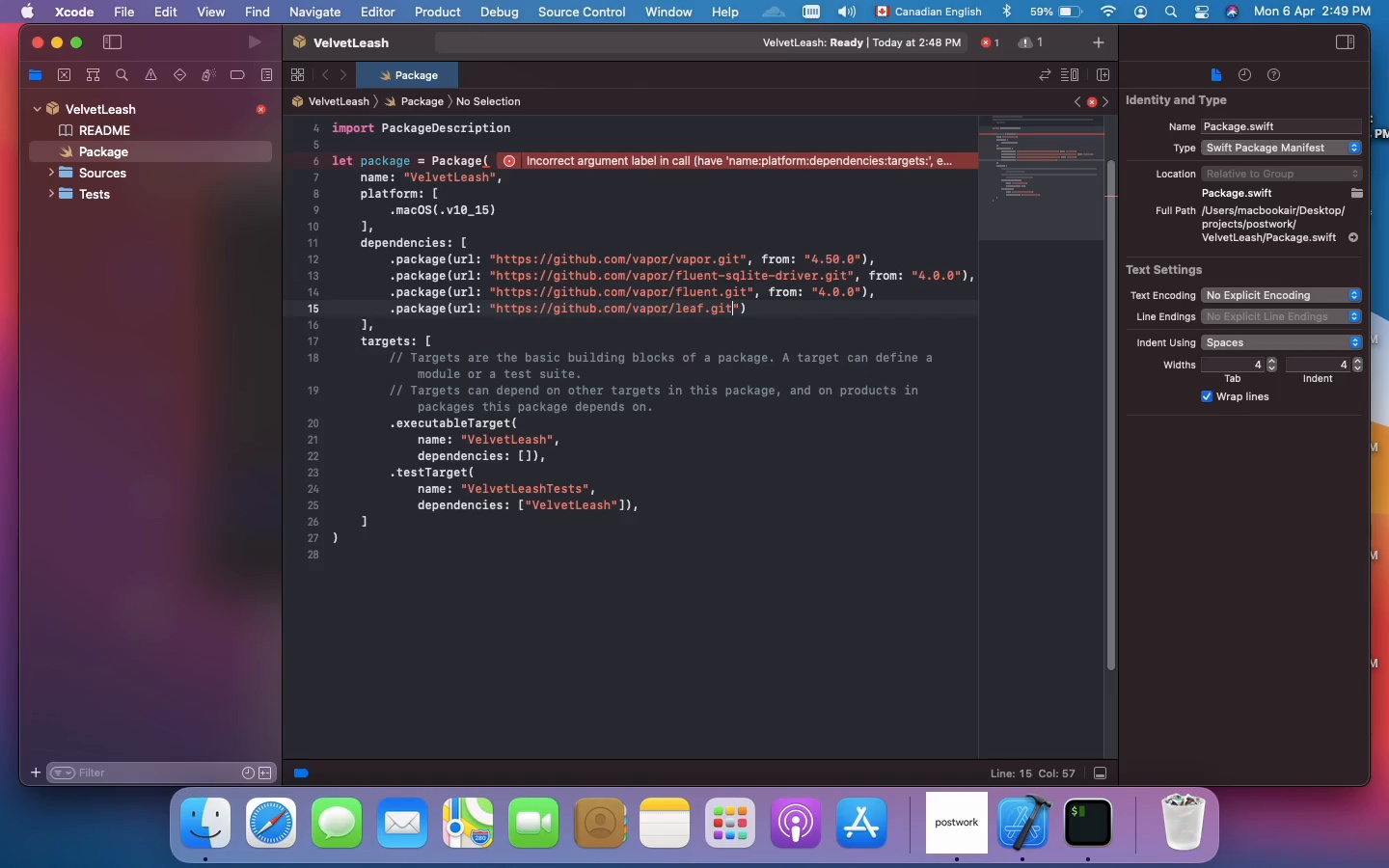 
key(ArrowRight)
 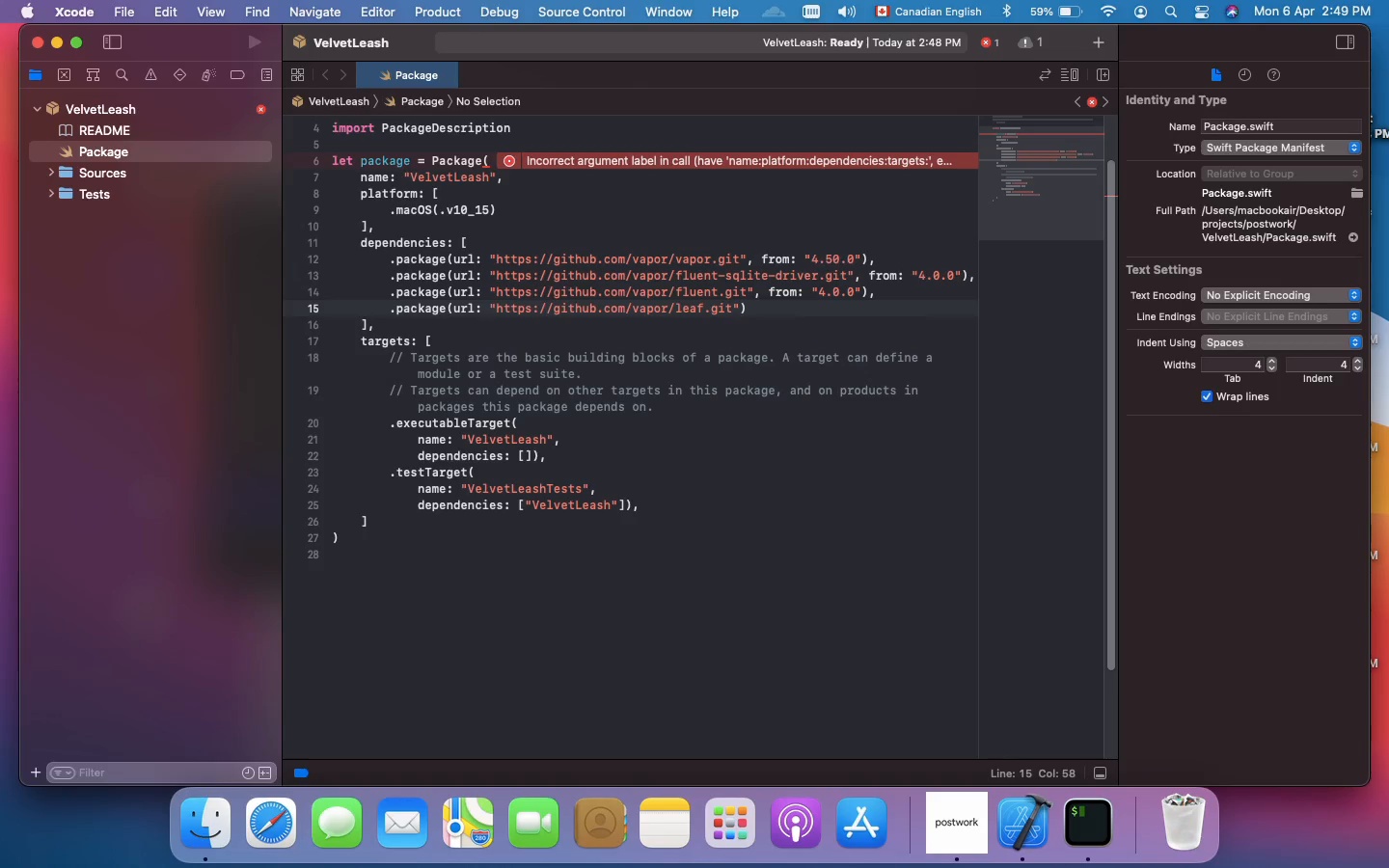 
type(, from)
 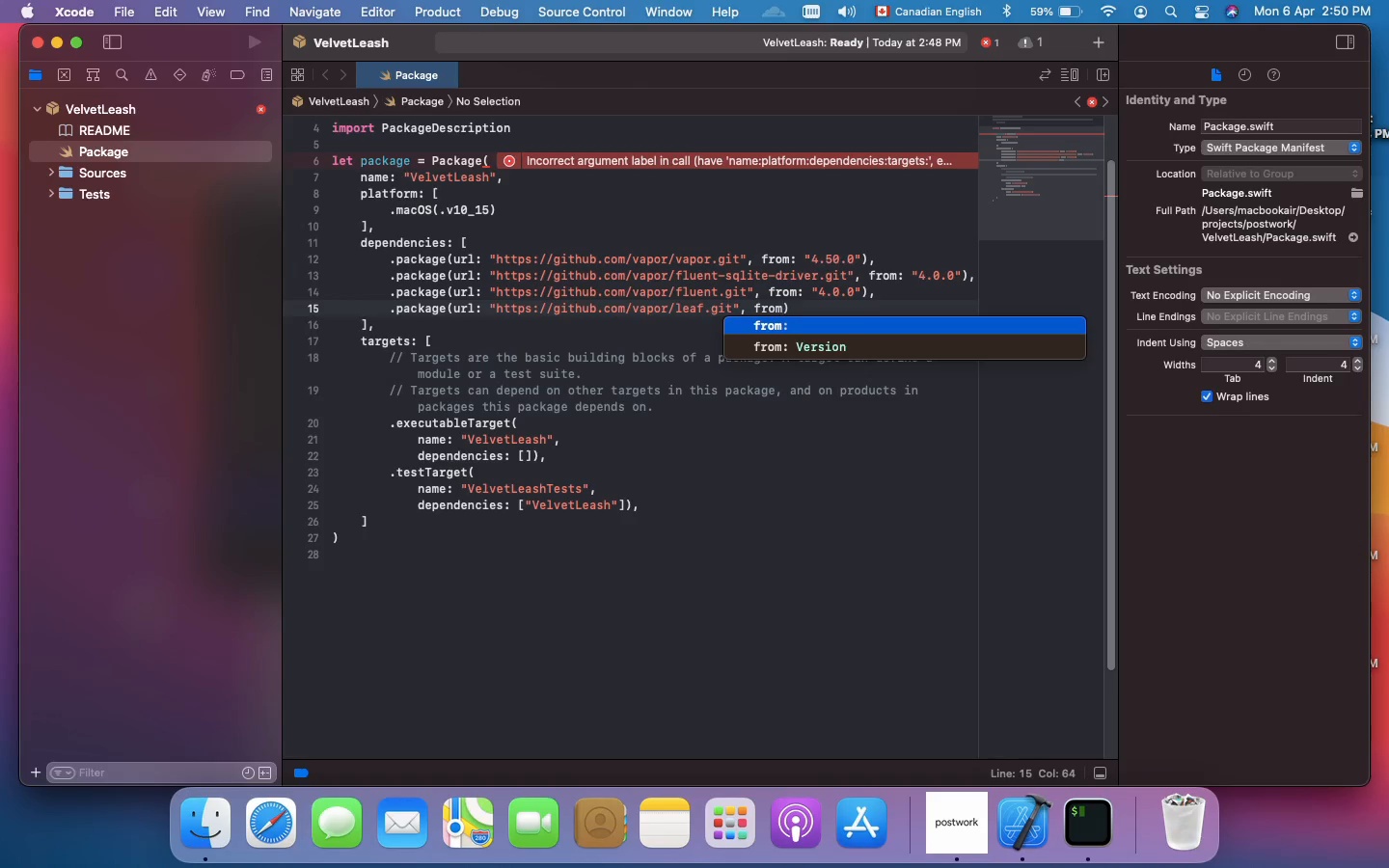 
key(Enter)
 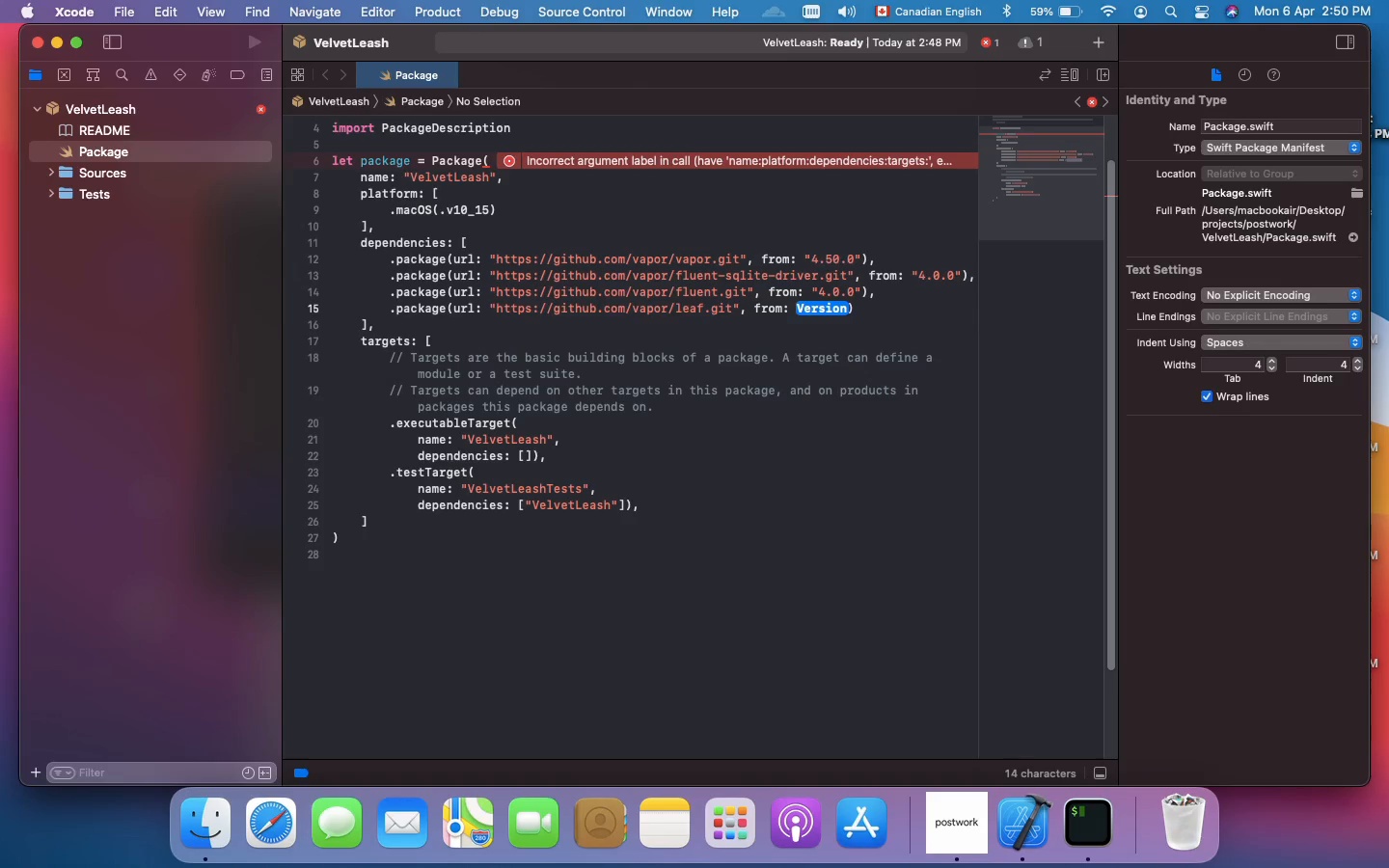 
key(Shift+ShiftRight)
 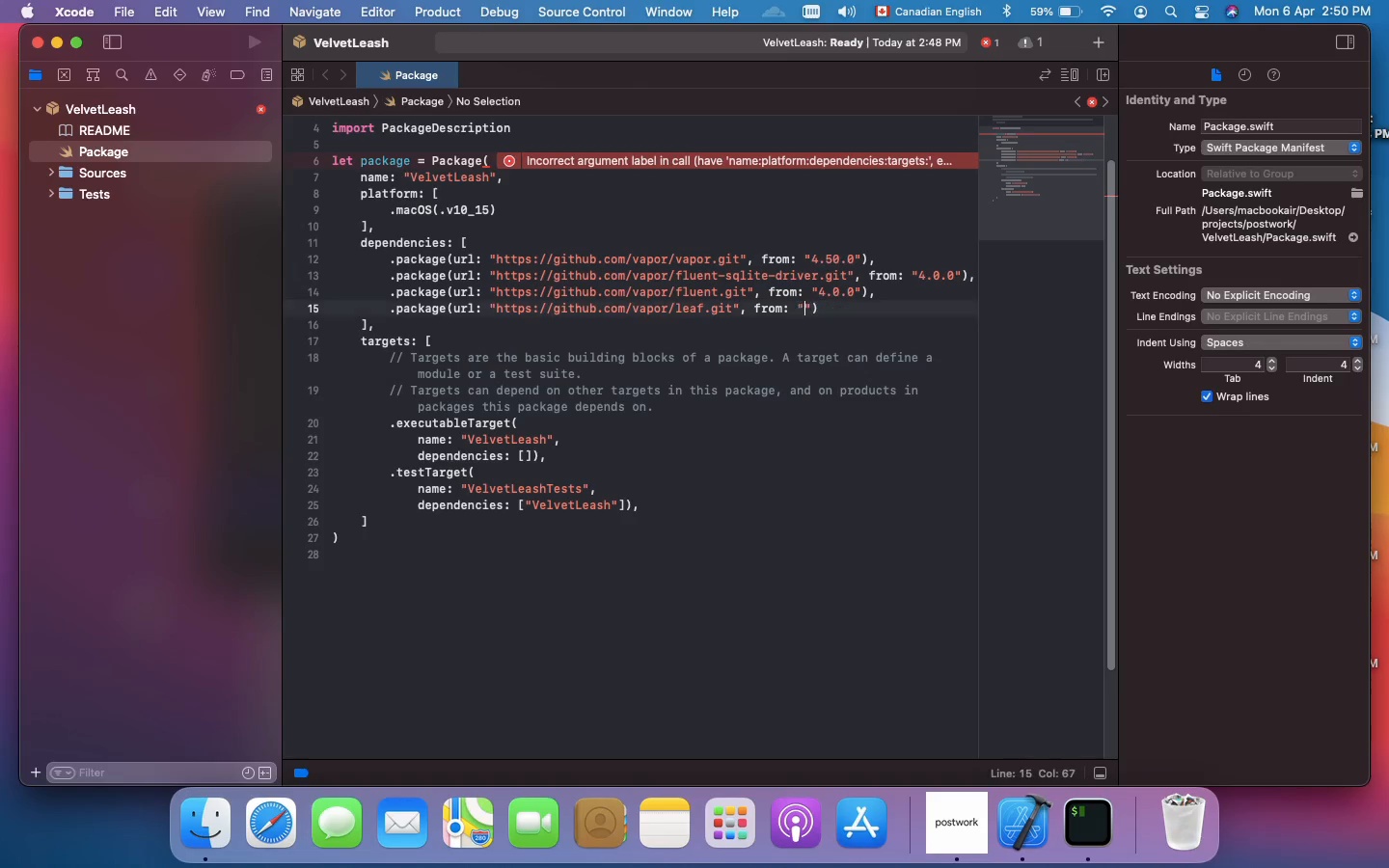 
key(Shift+Quote)
 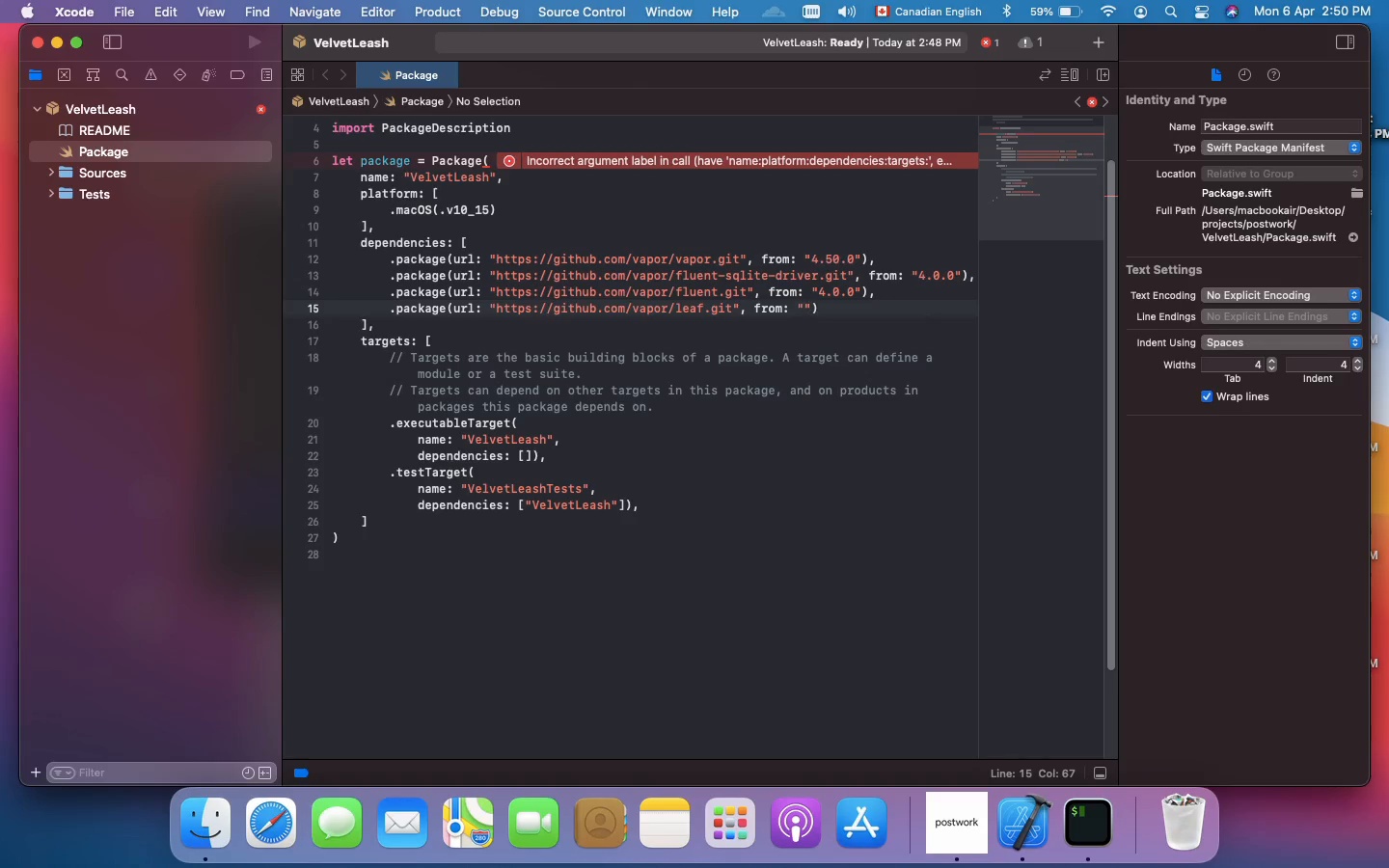 
key(4)
 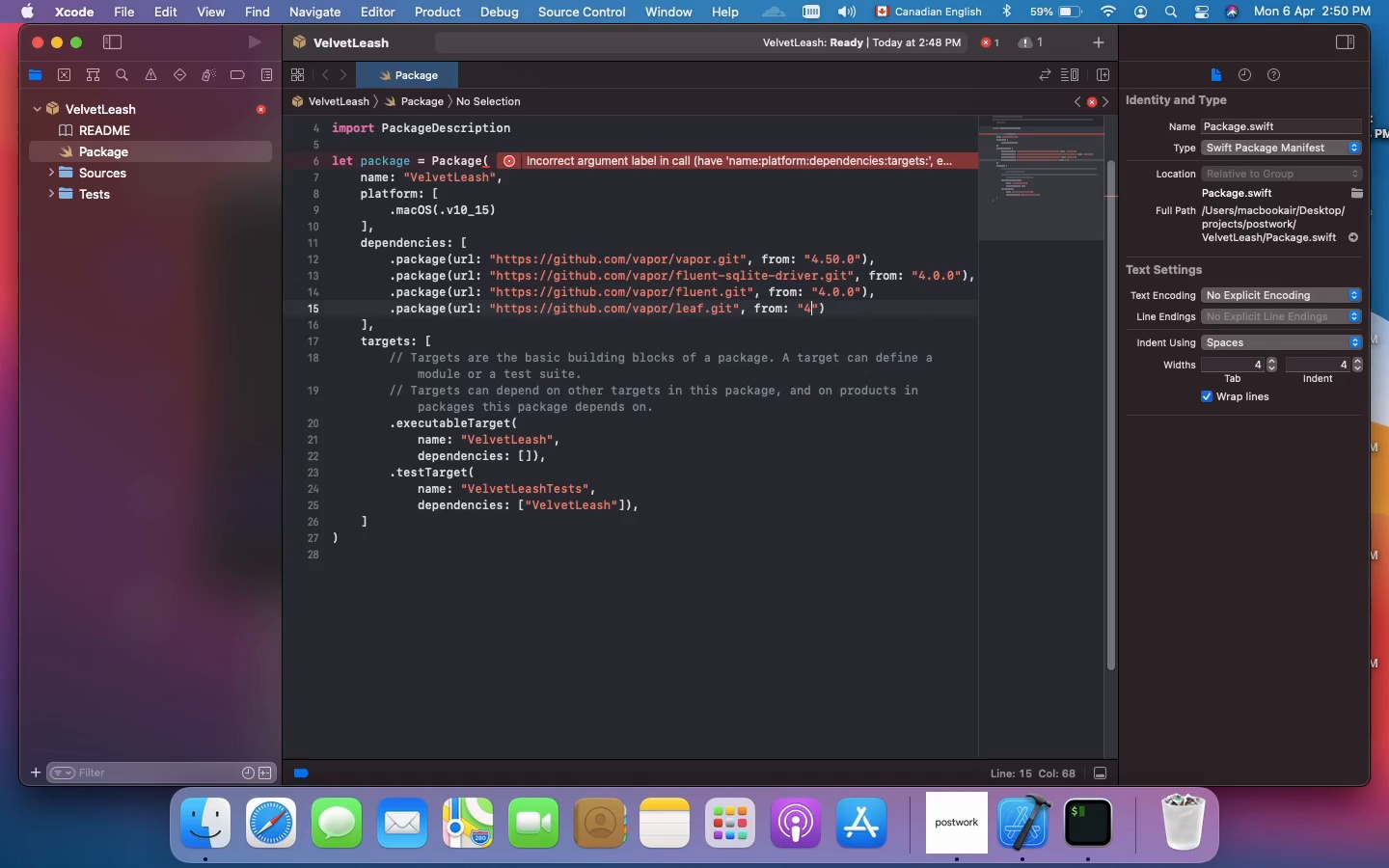 
key(Period)
 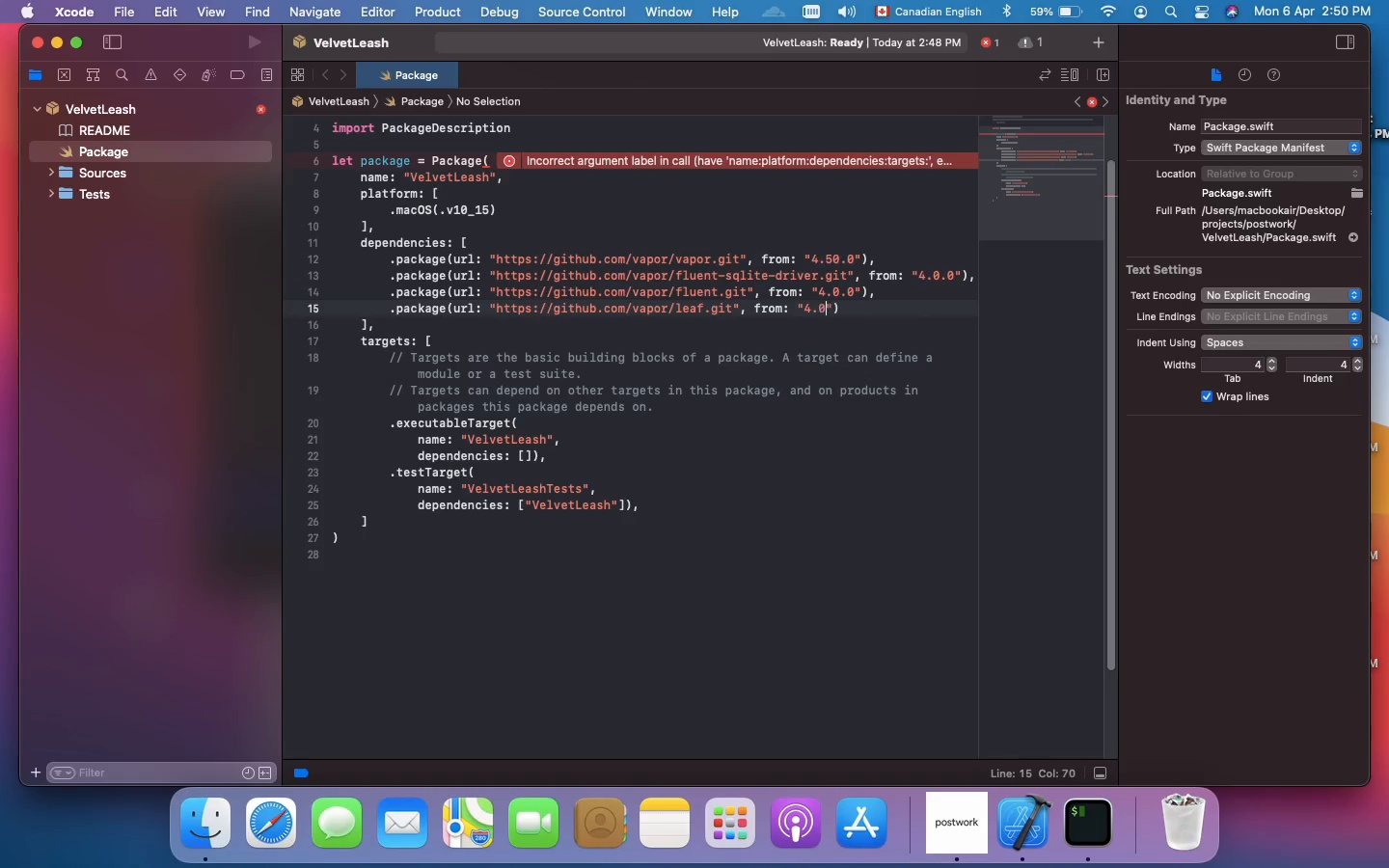 
key(0)
 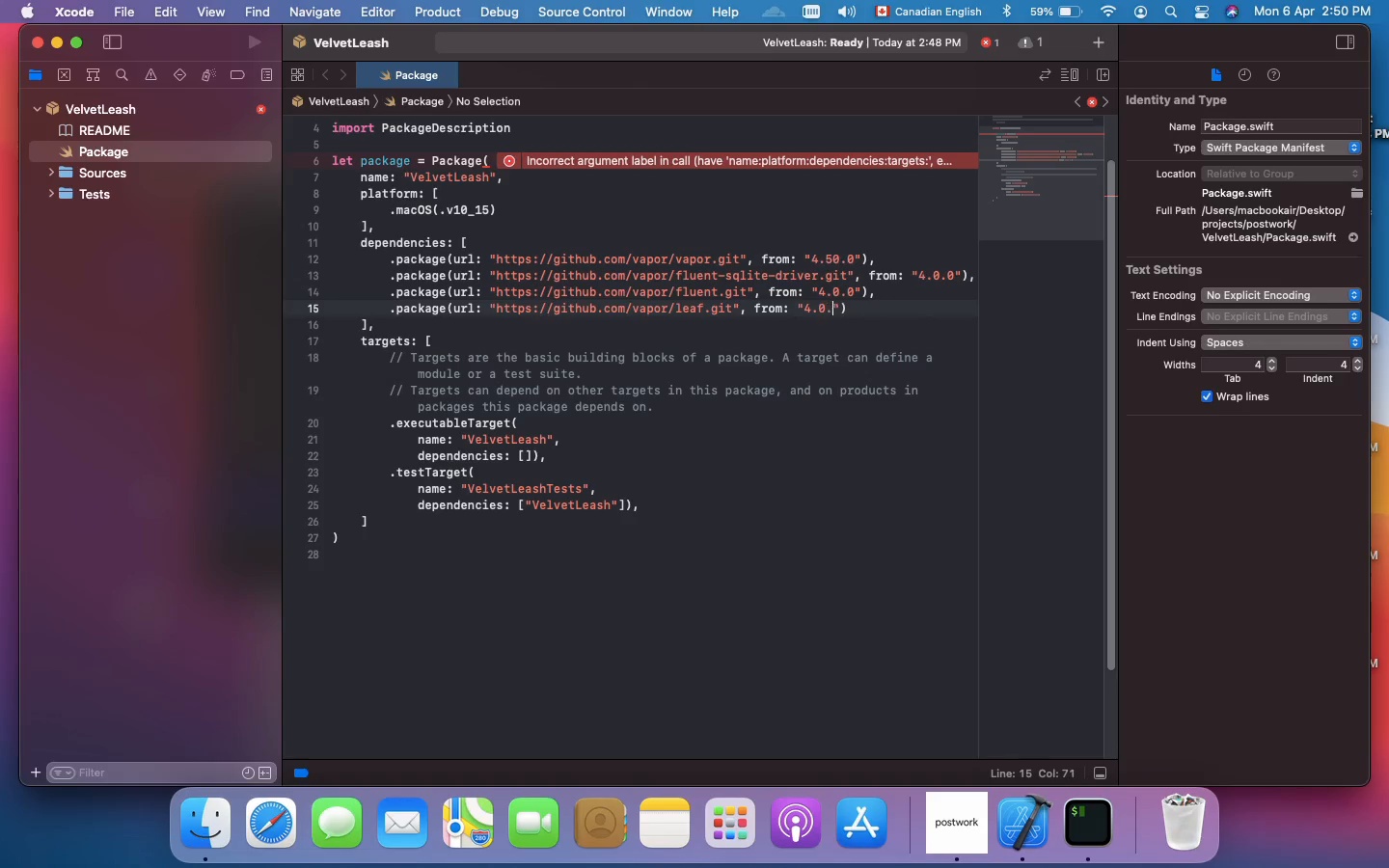 
key(Period)
 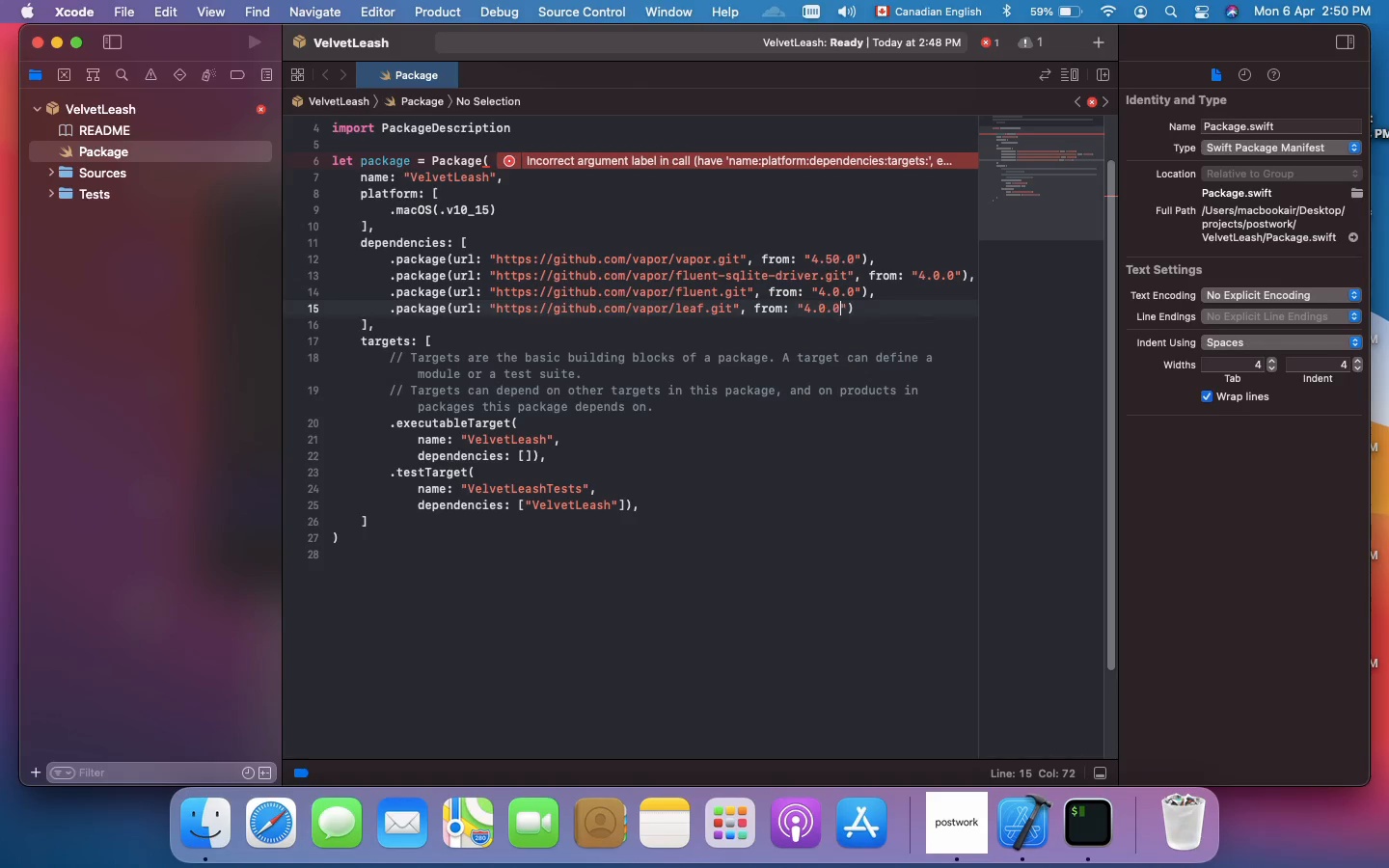 
key(0)
 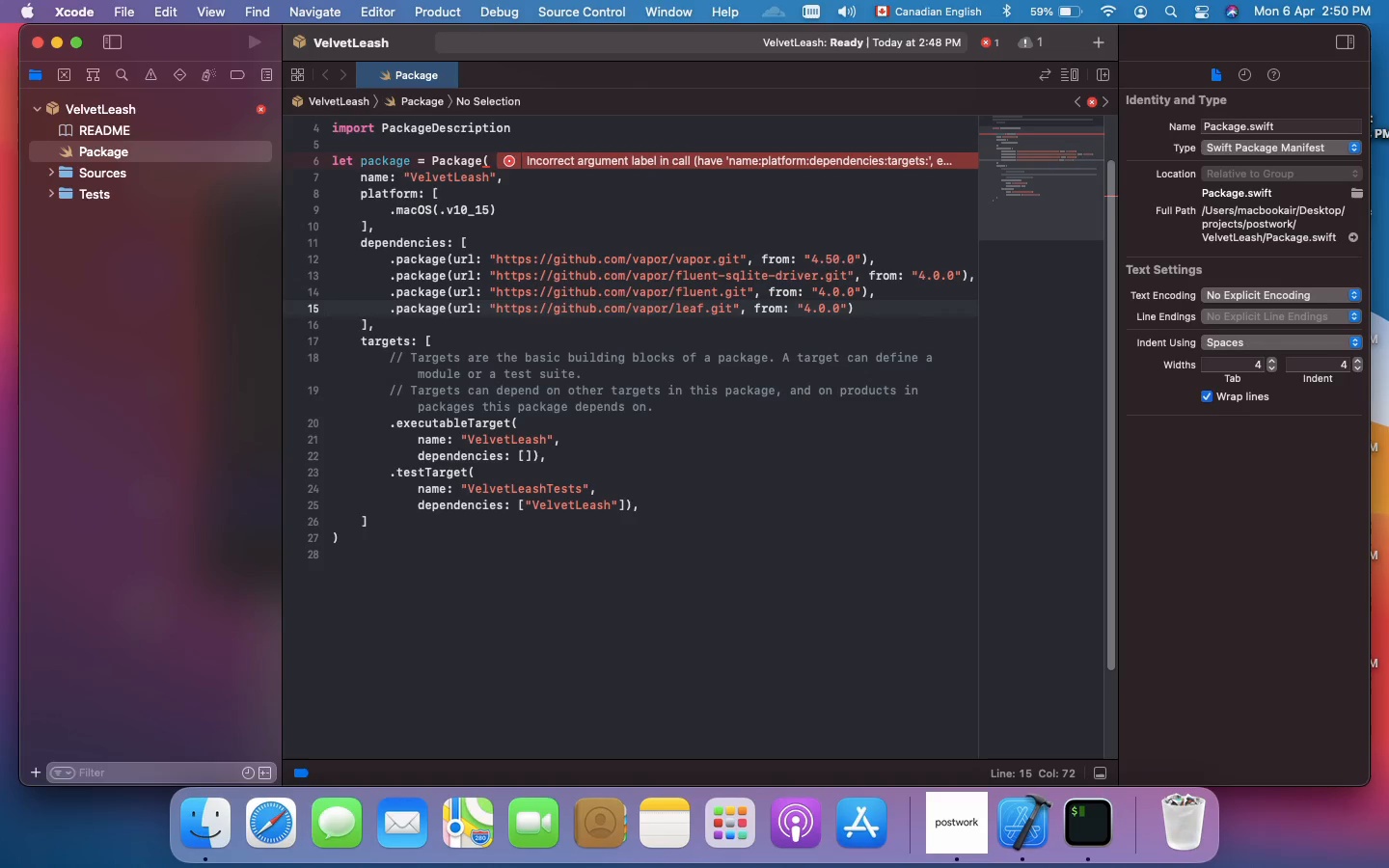 
hold_key(key=ArrowRight, duration=0.32)
 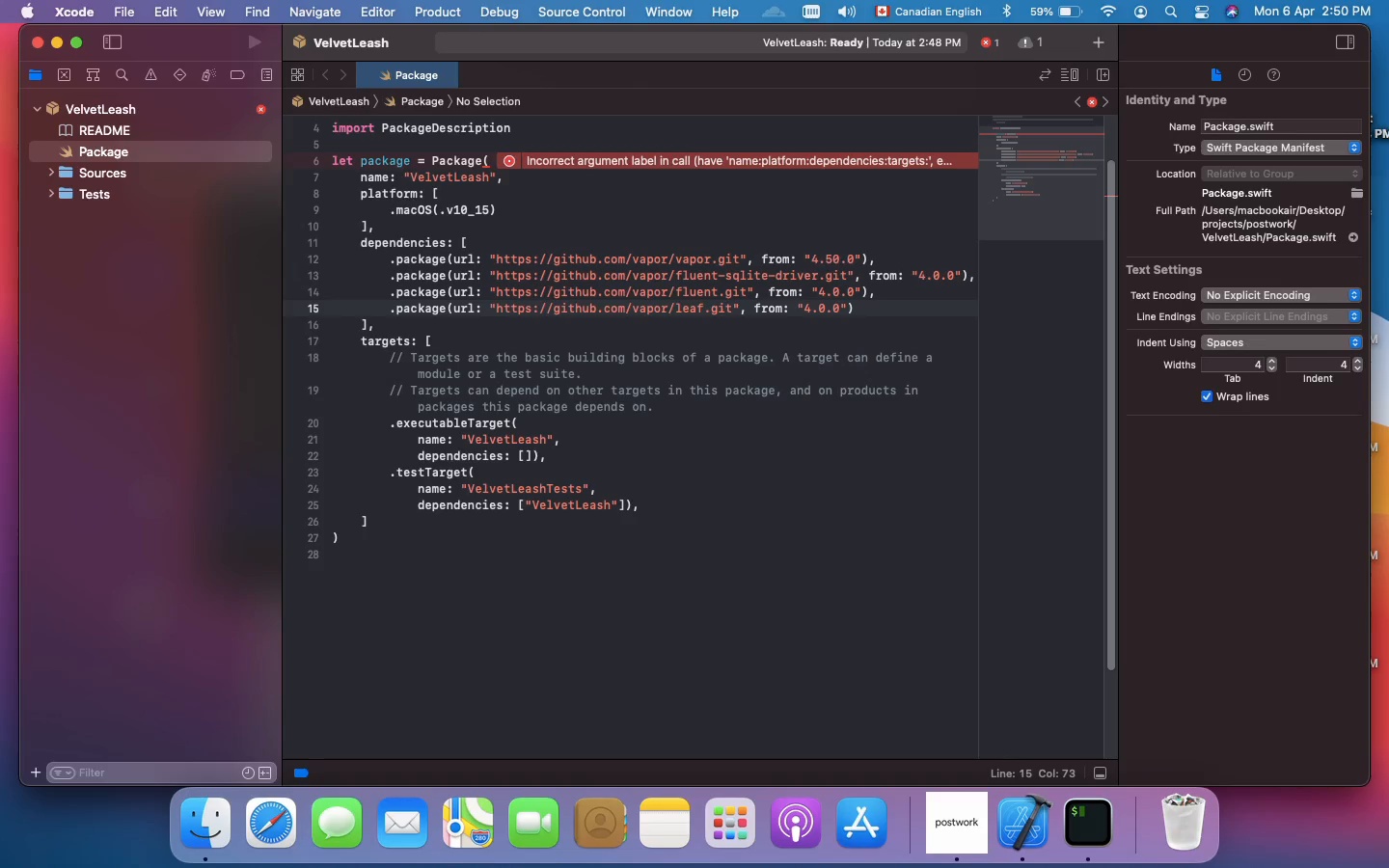 
key(ArrowRight)
 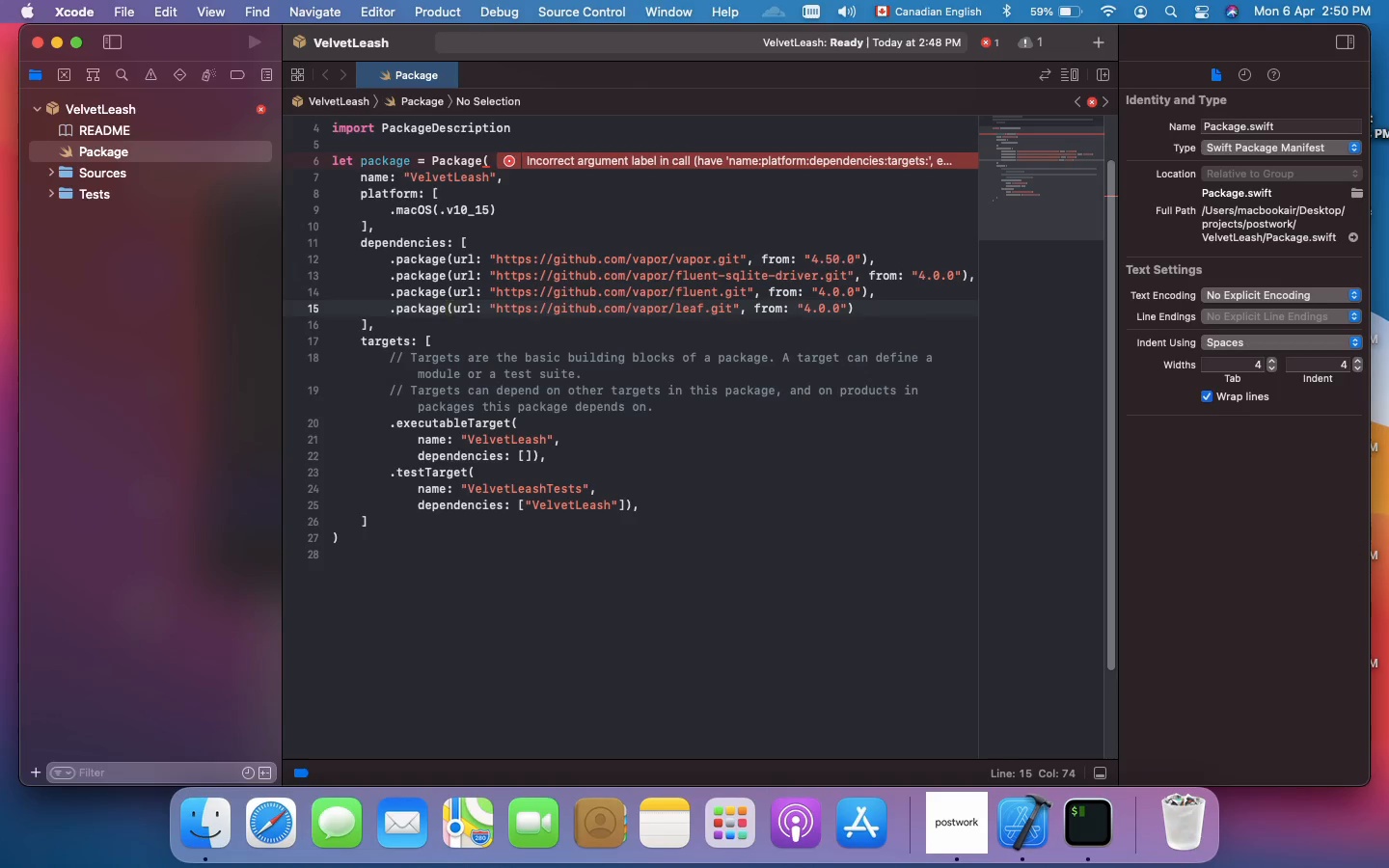 
key(Comma)
 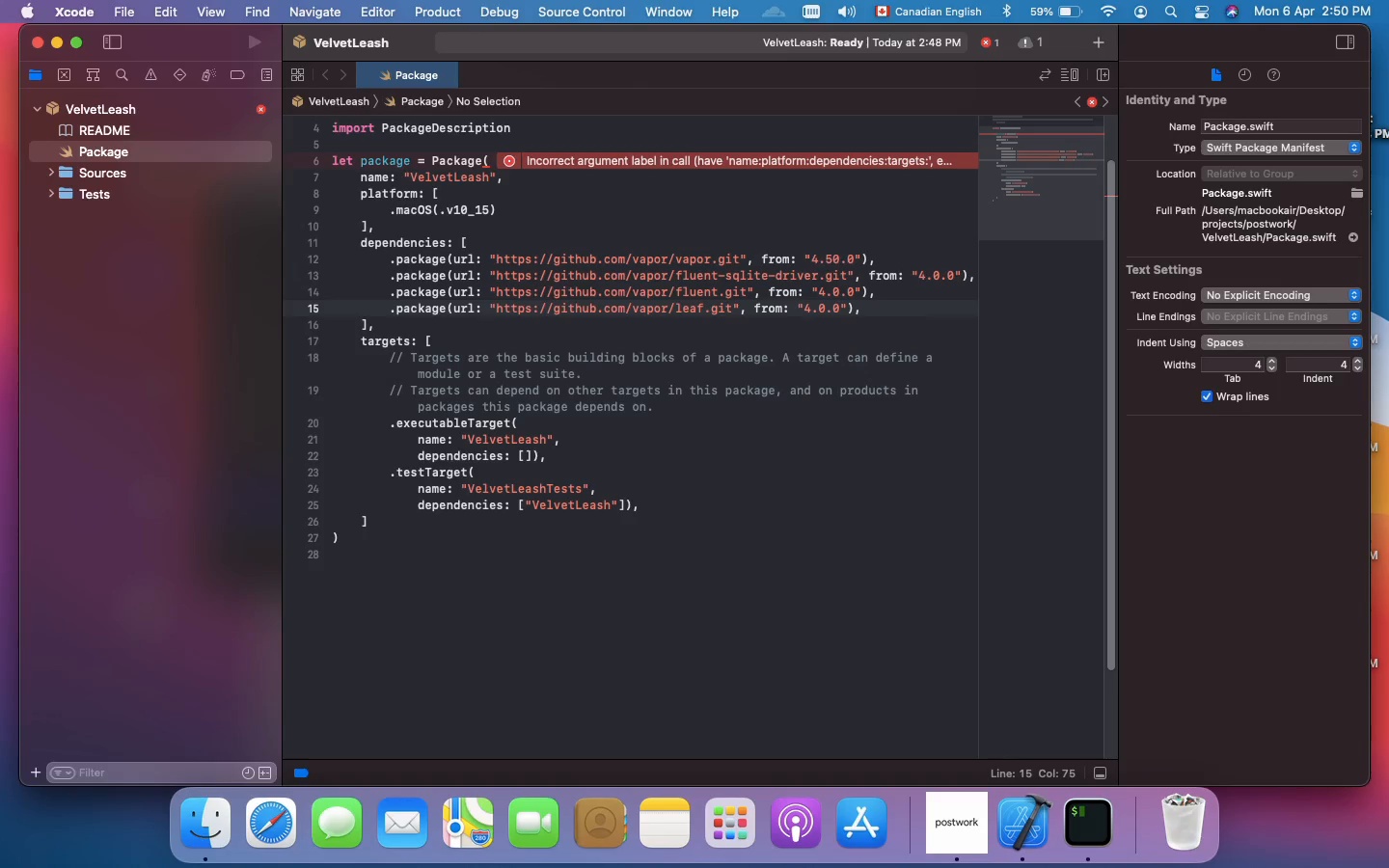 
key(ArrowRight)
 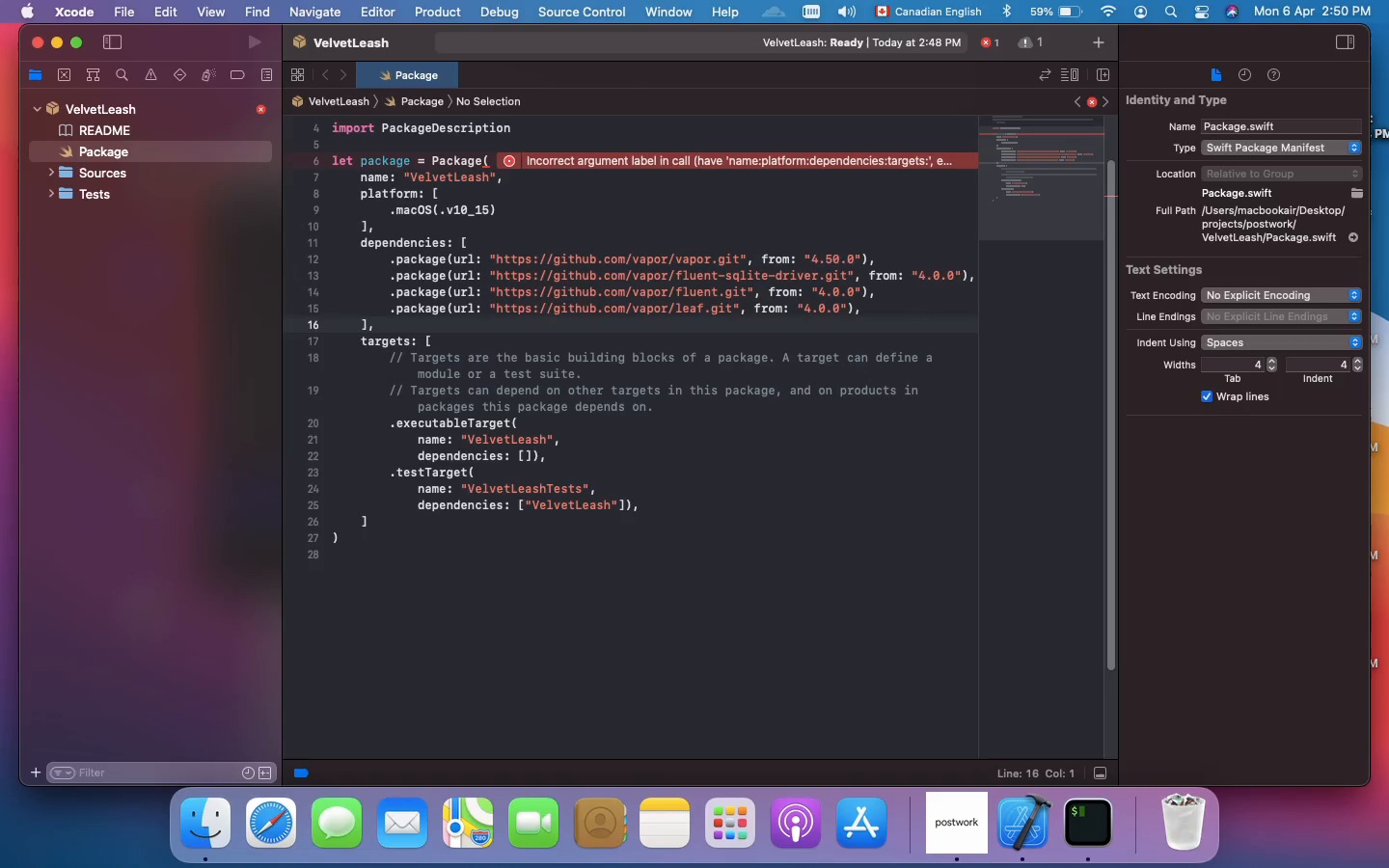 
key(ArrowRight)
 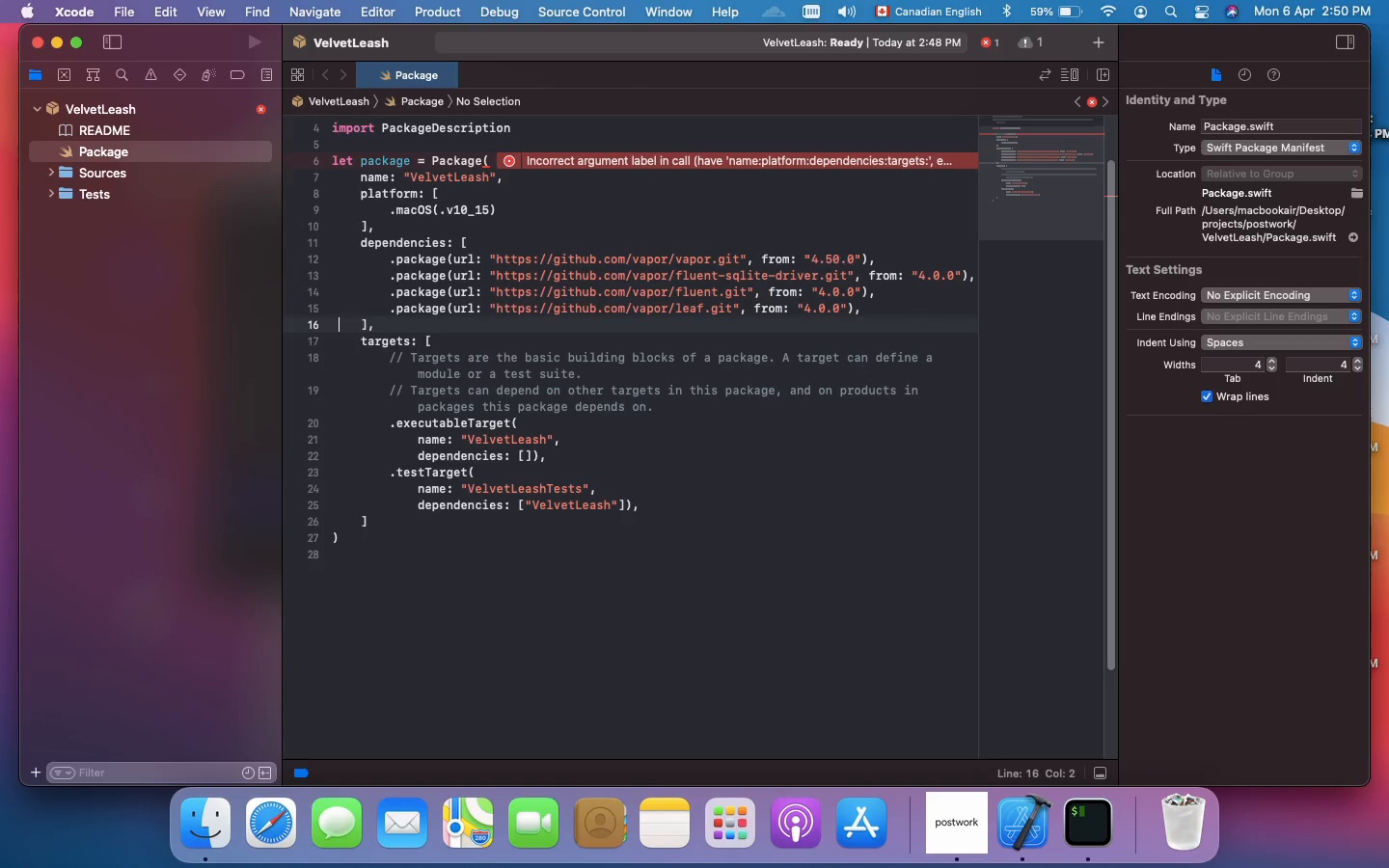 
key(ArrowRight)
 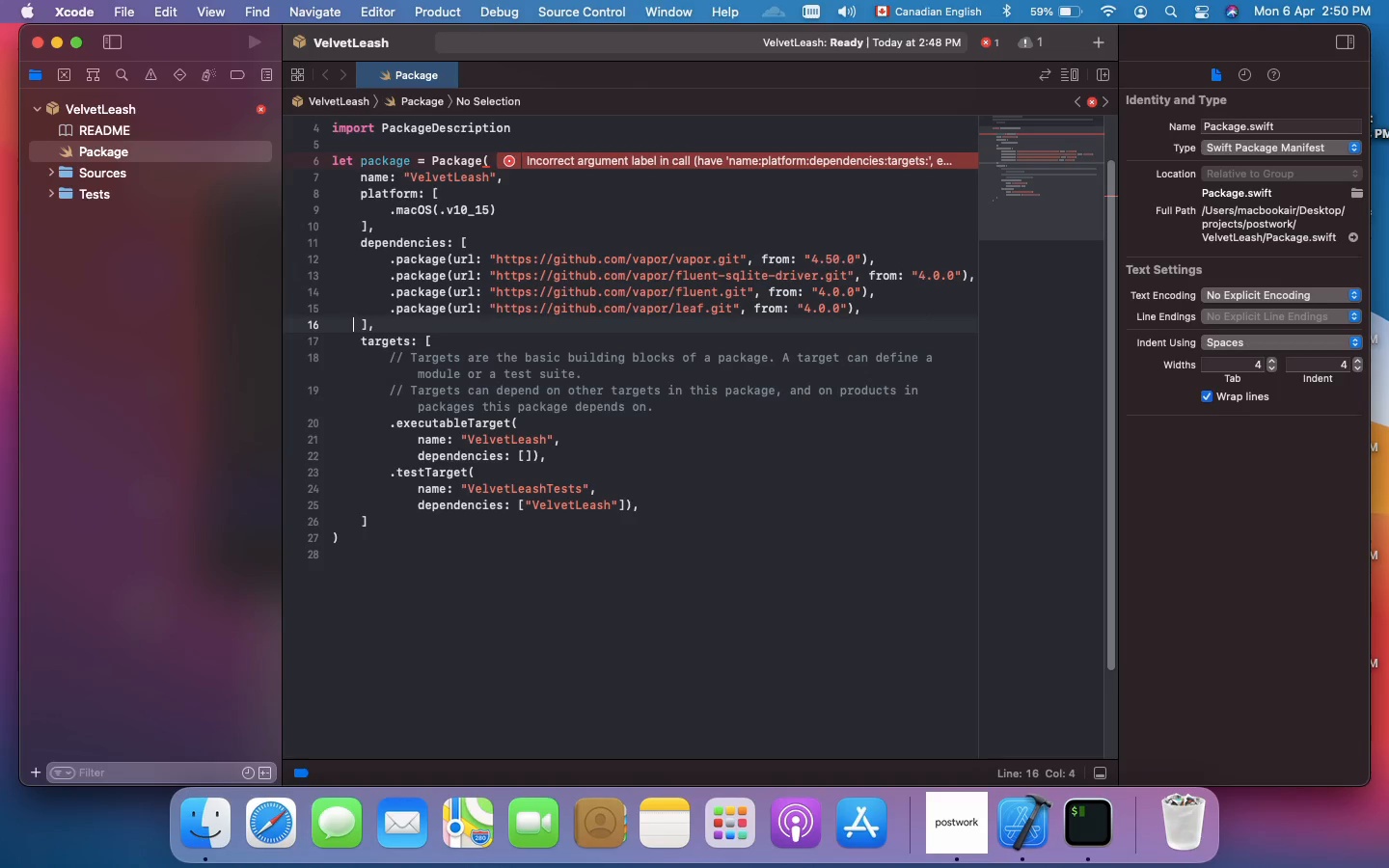 
hold_key(key=ArrowRight, duration=0.59)
 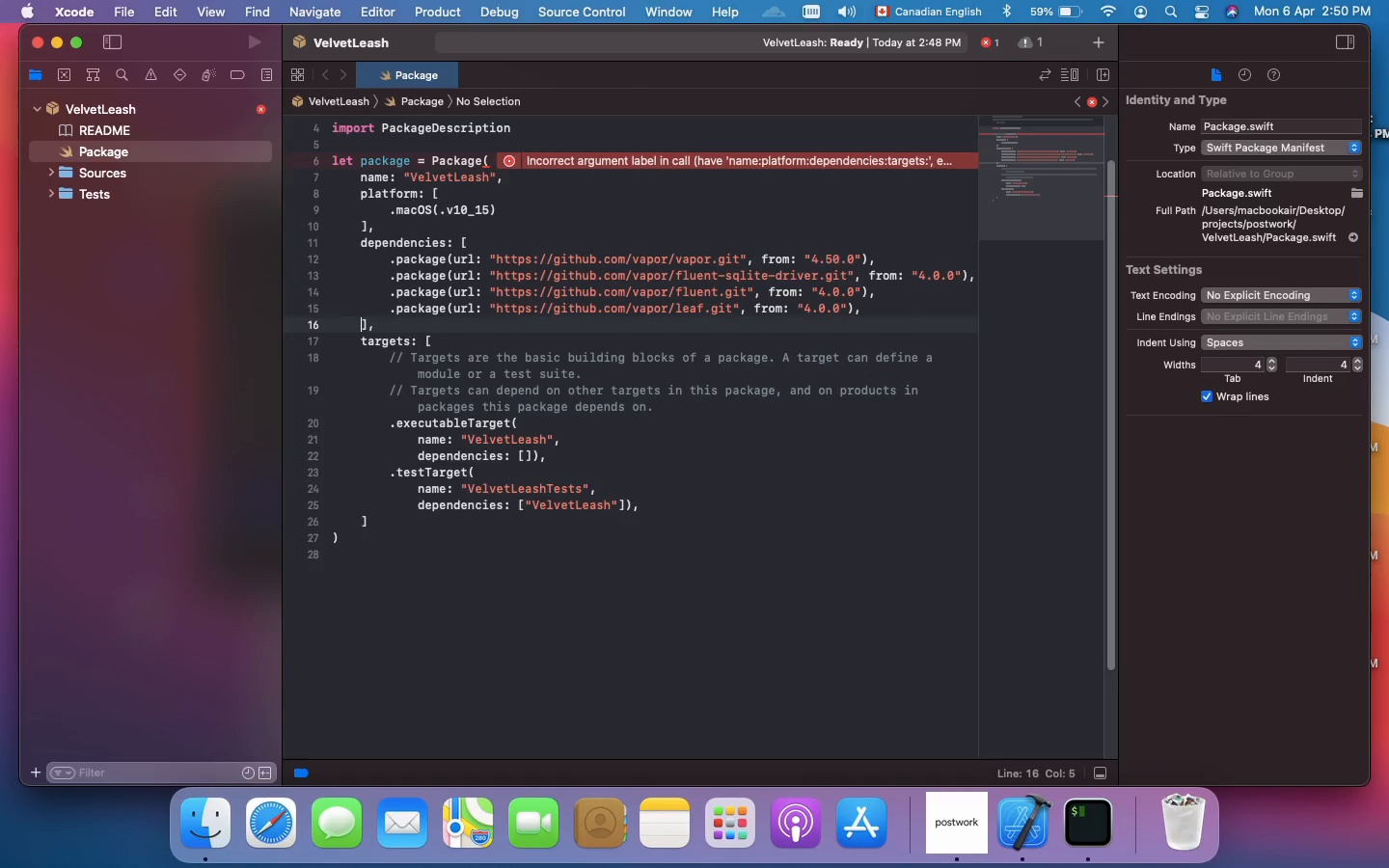 
wait(7.62)
 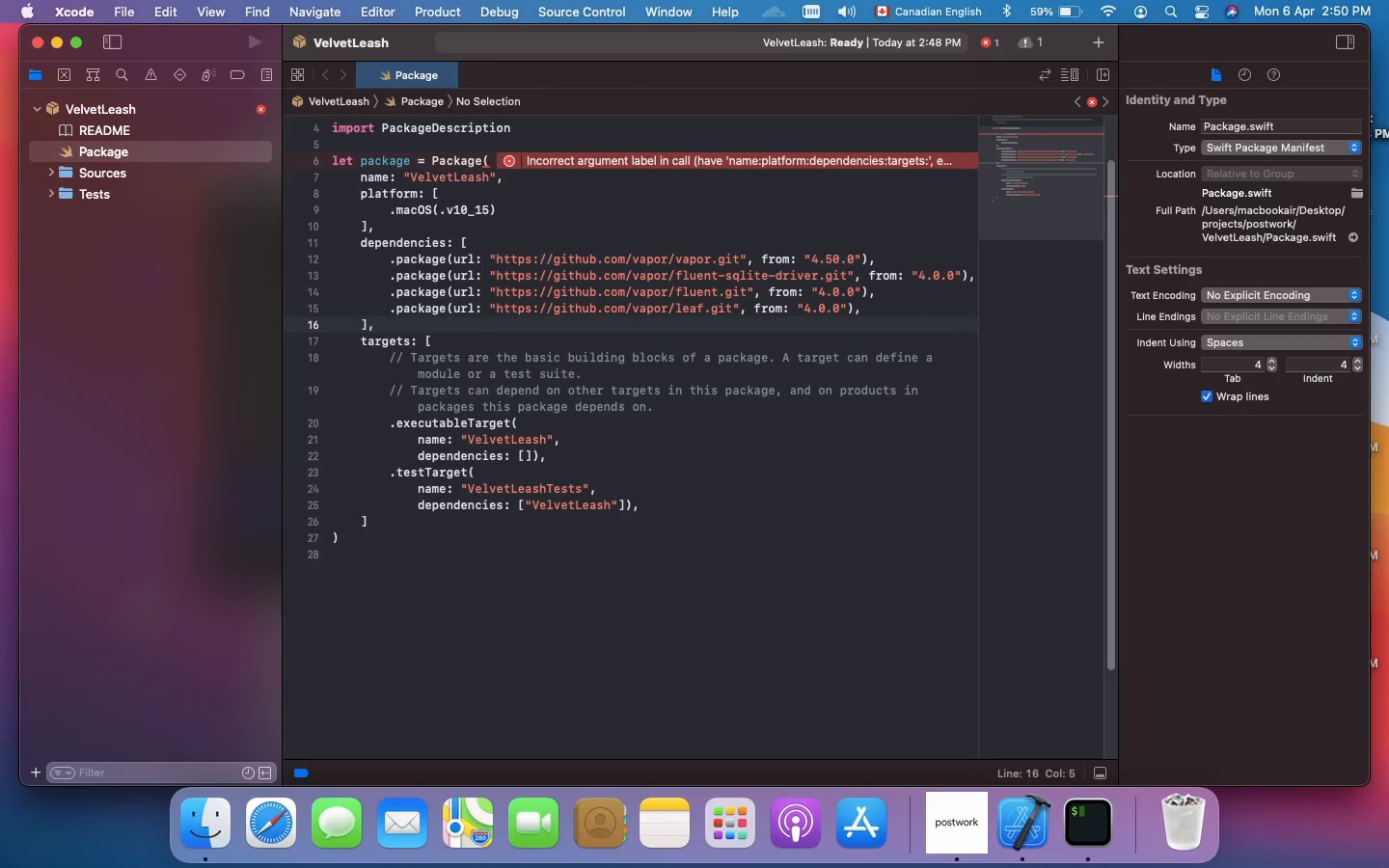 
left_click_drag(start_coordinate=[389, 353], to_coordinate=[657, 403])
 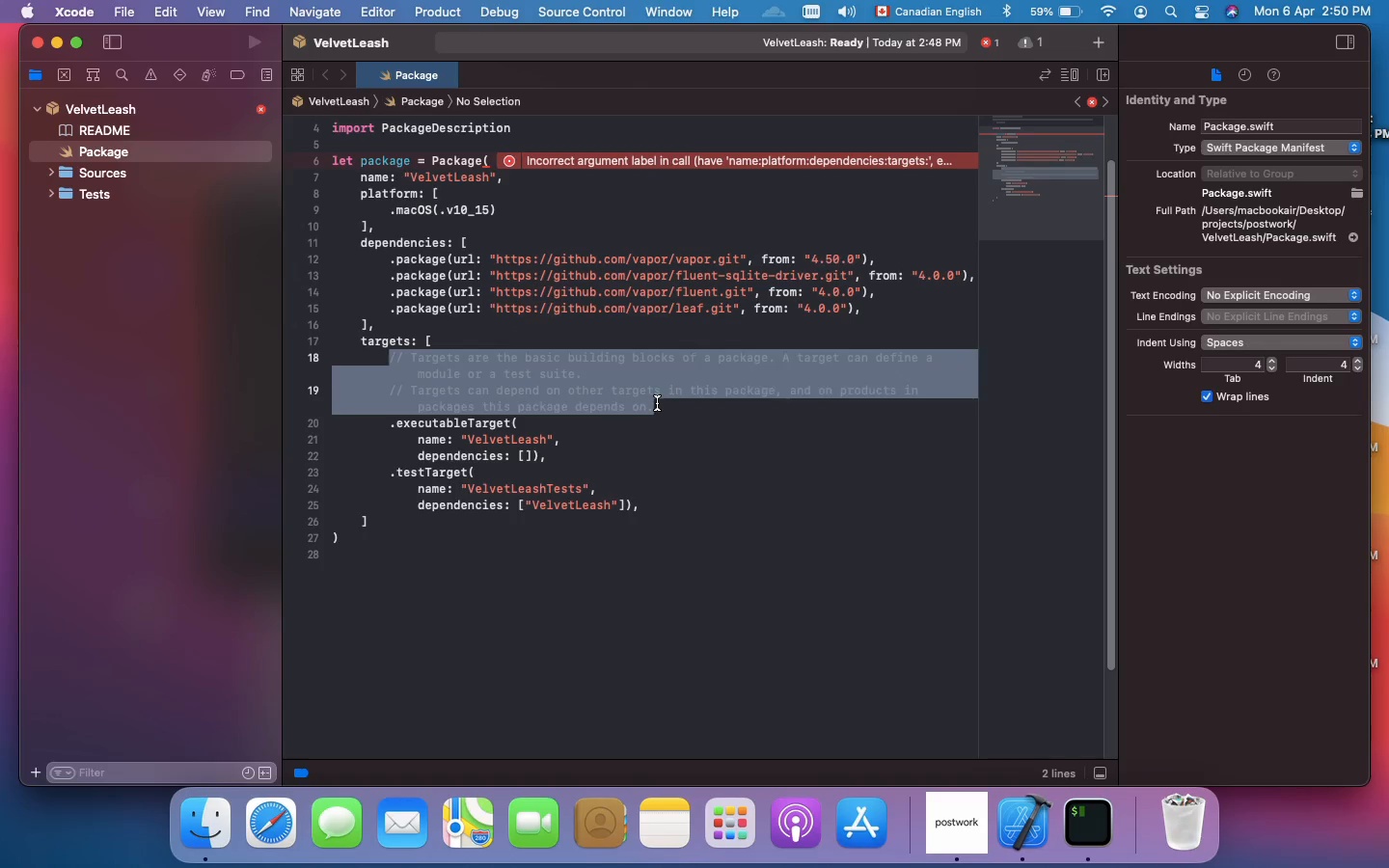 
key(Backspace)
 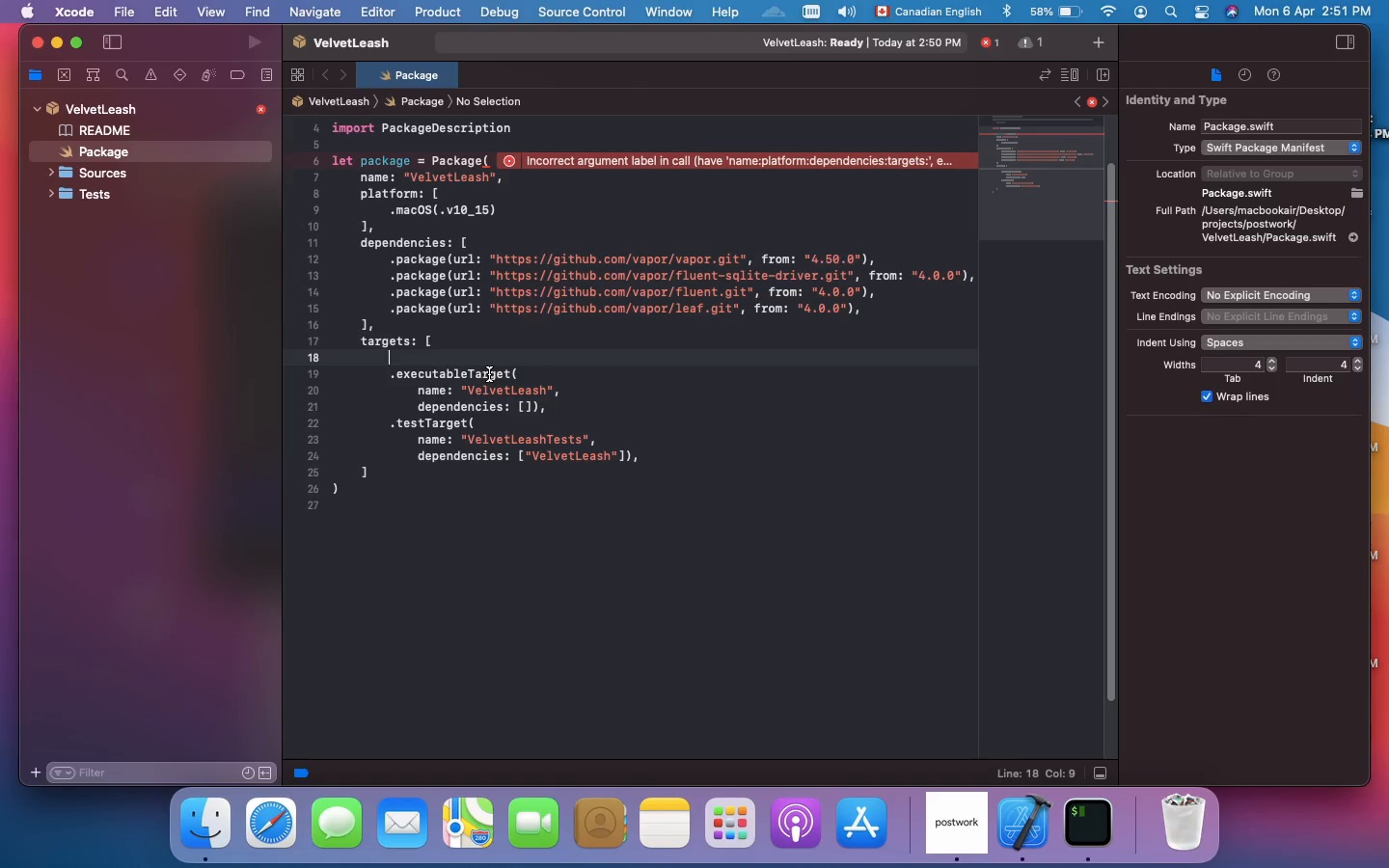 
wait(37.73)
 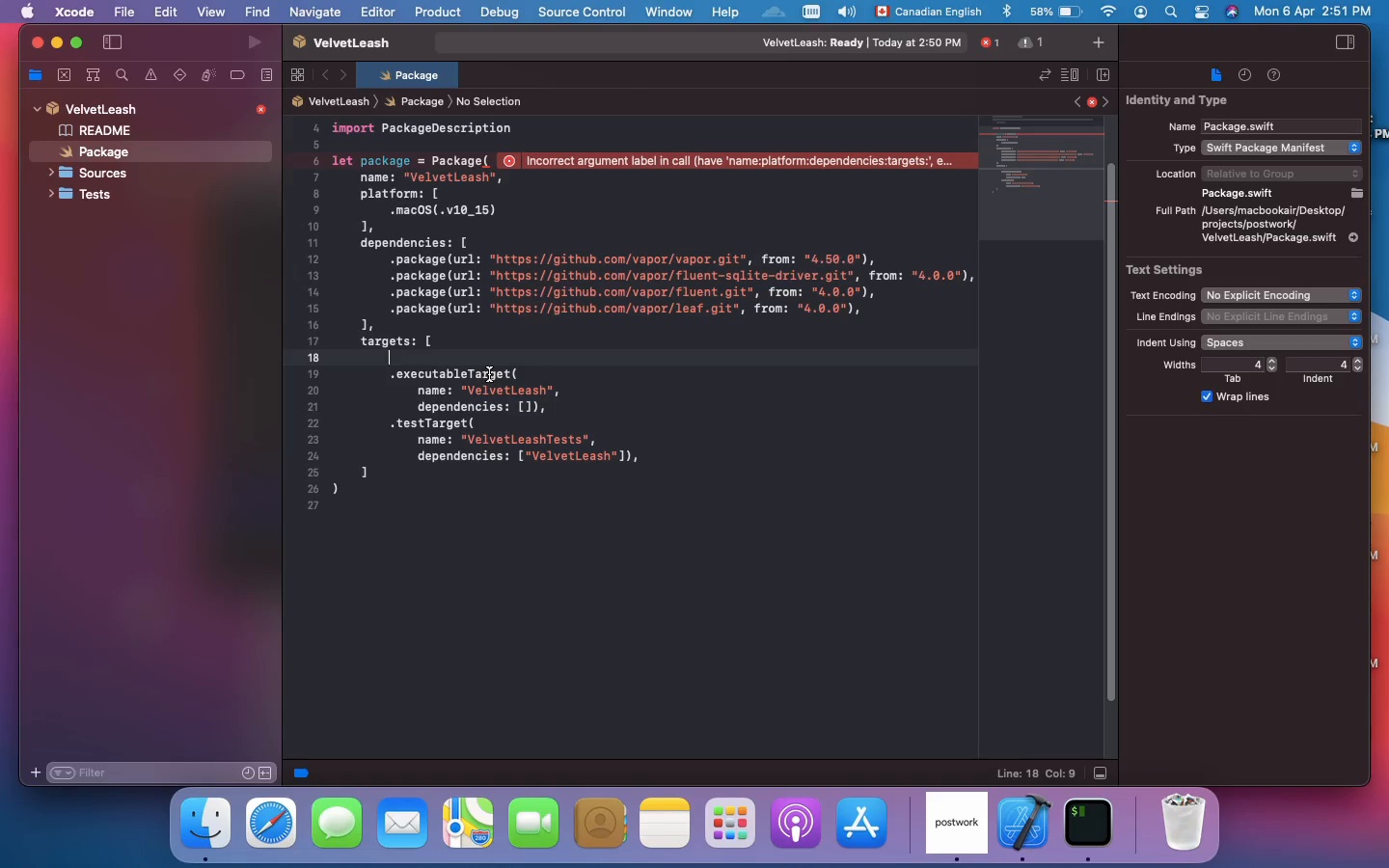 
left_click([524, 405])
 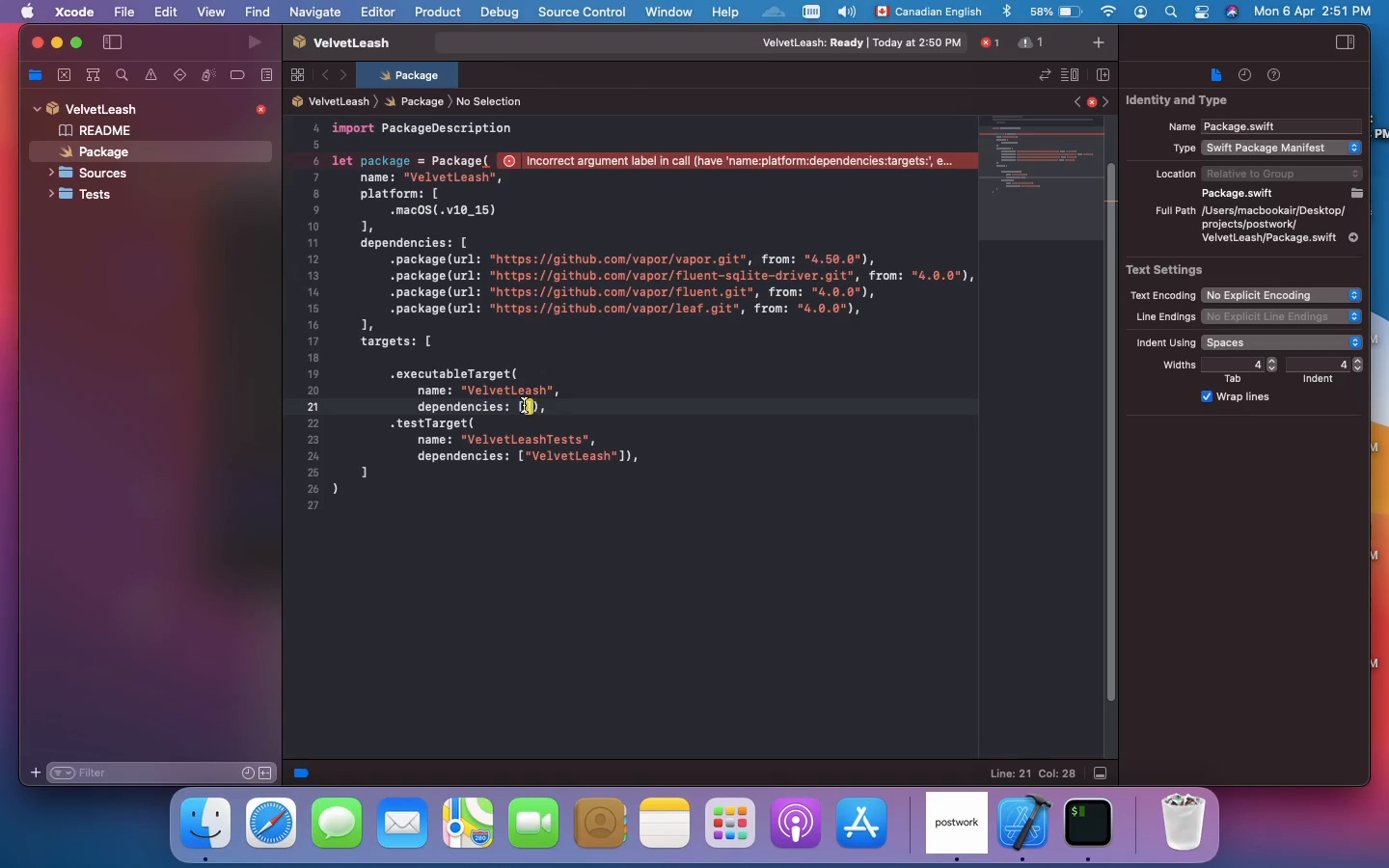 
key(Enter)
 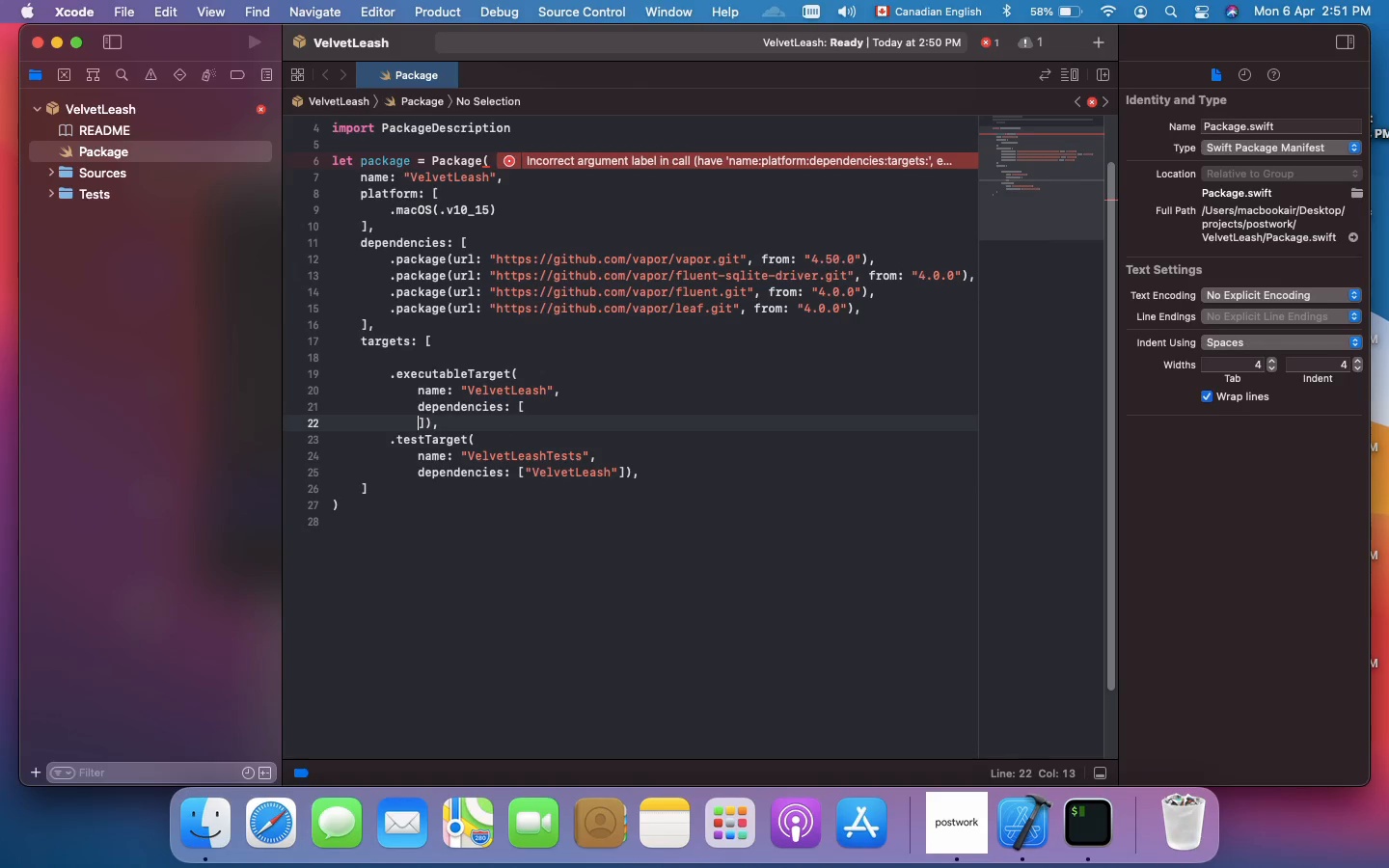 
key(Enter)
 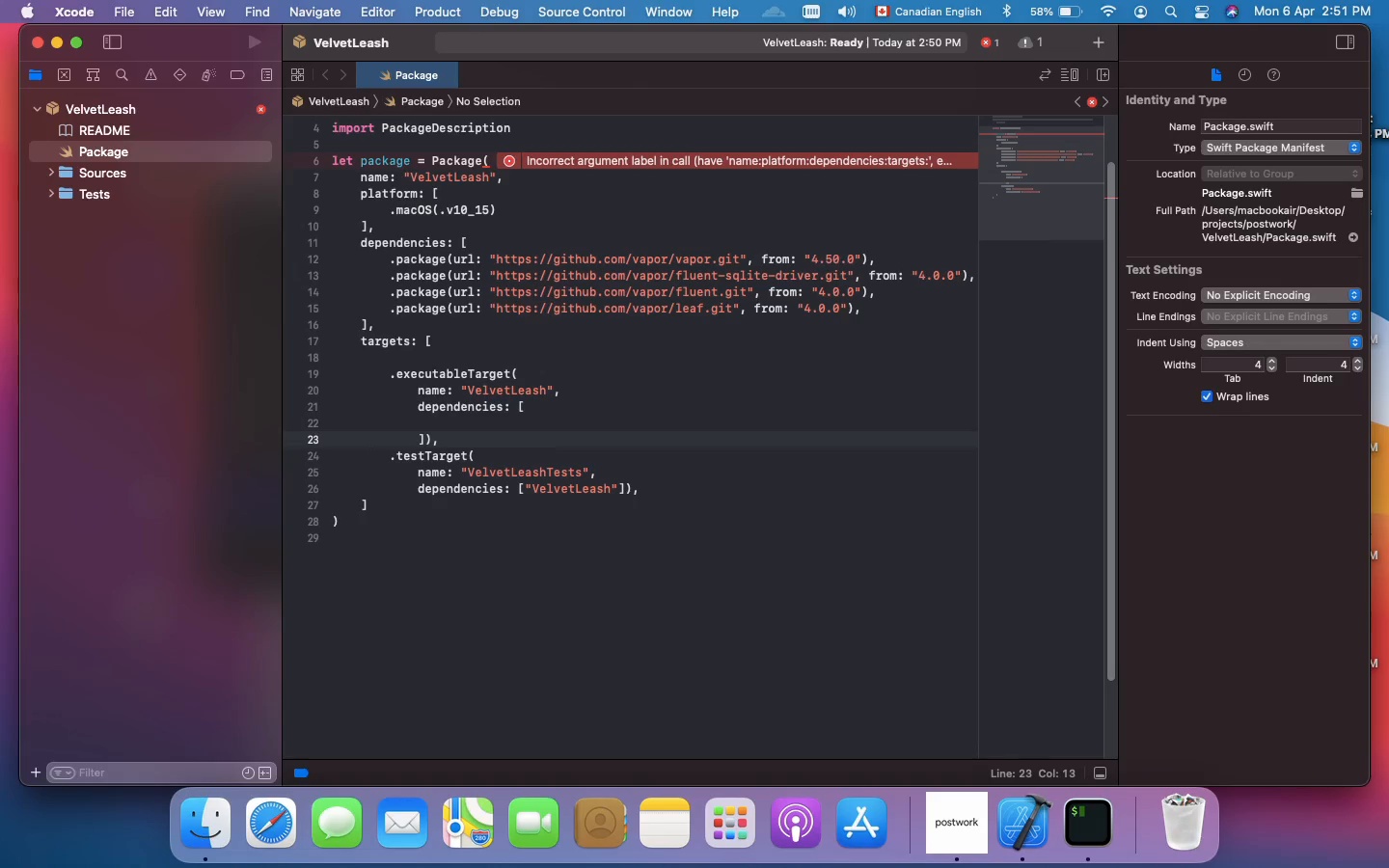 
key(ArrowUp)
 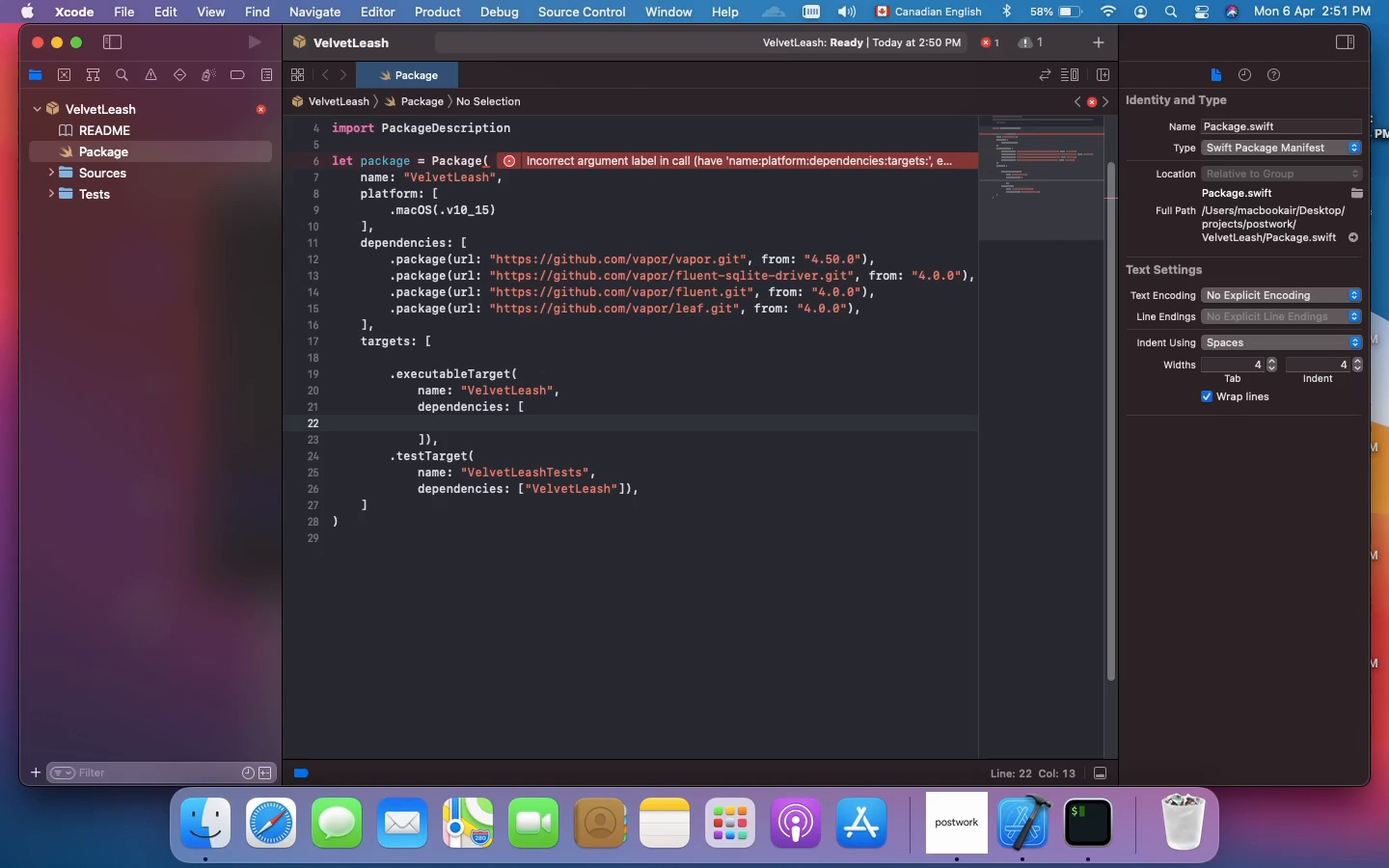 
key(Tab)
 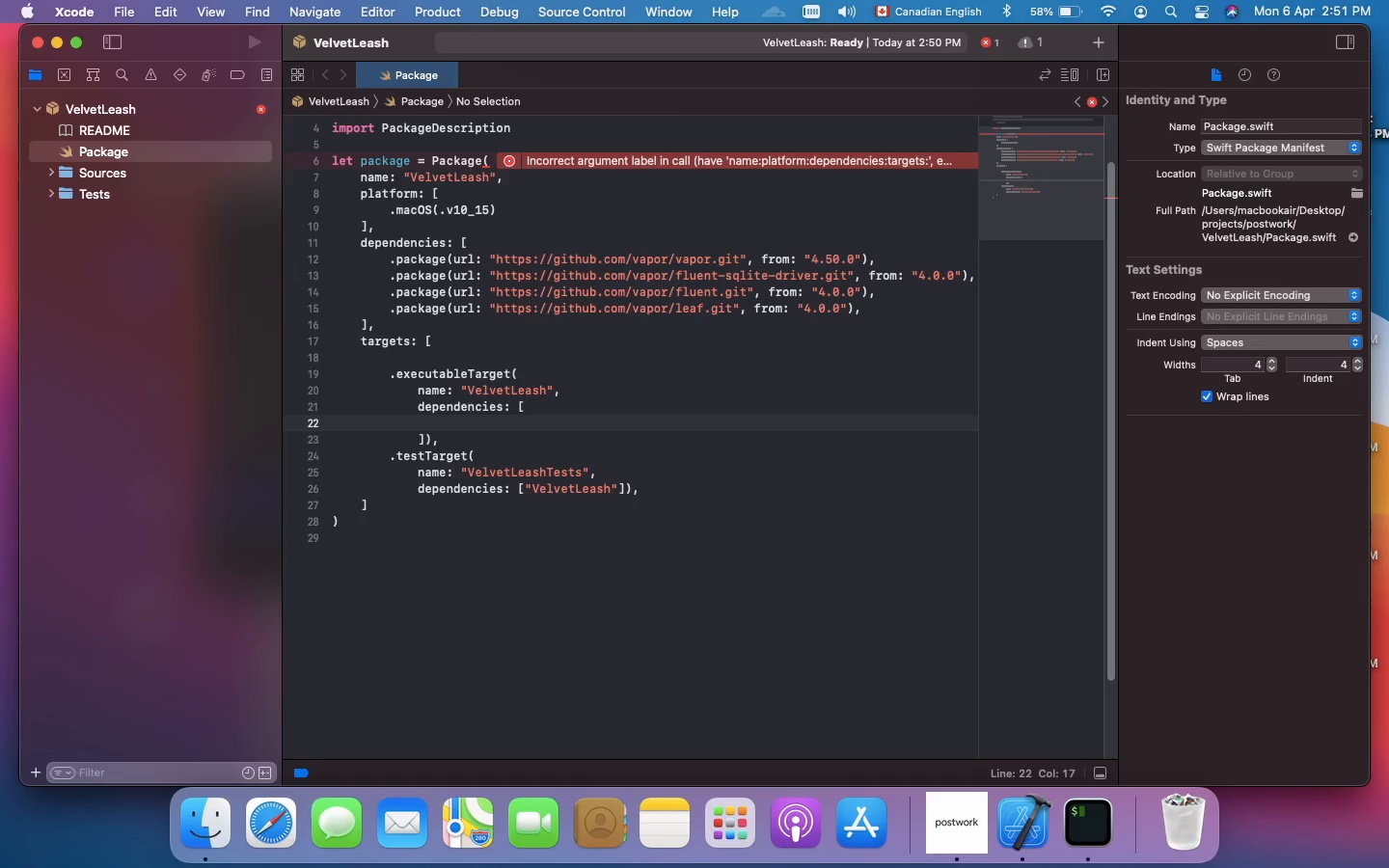 
type(.product)
 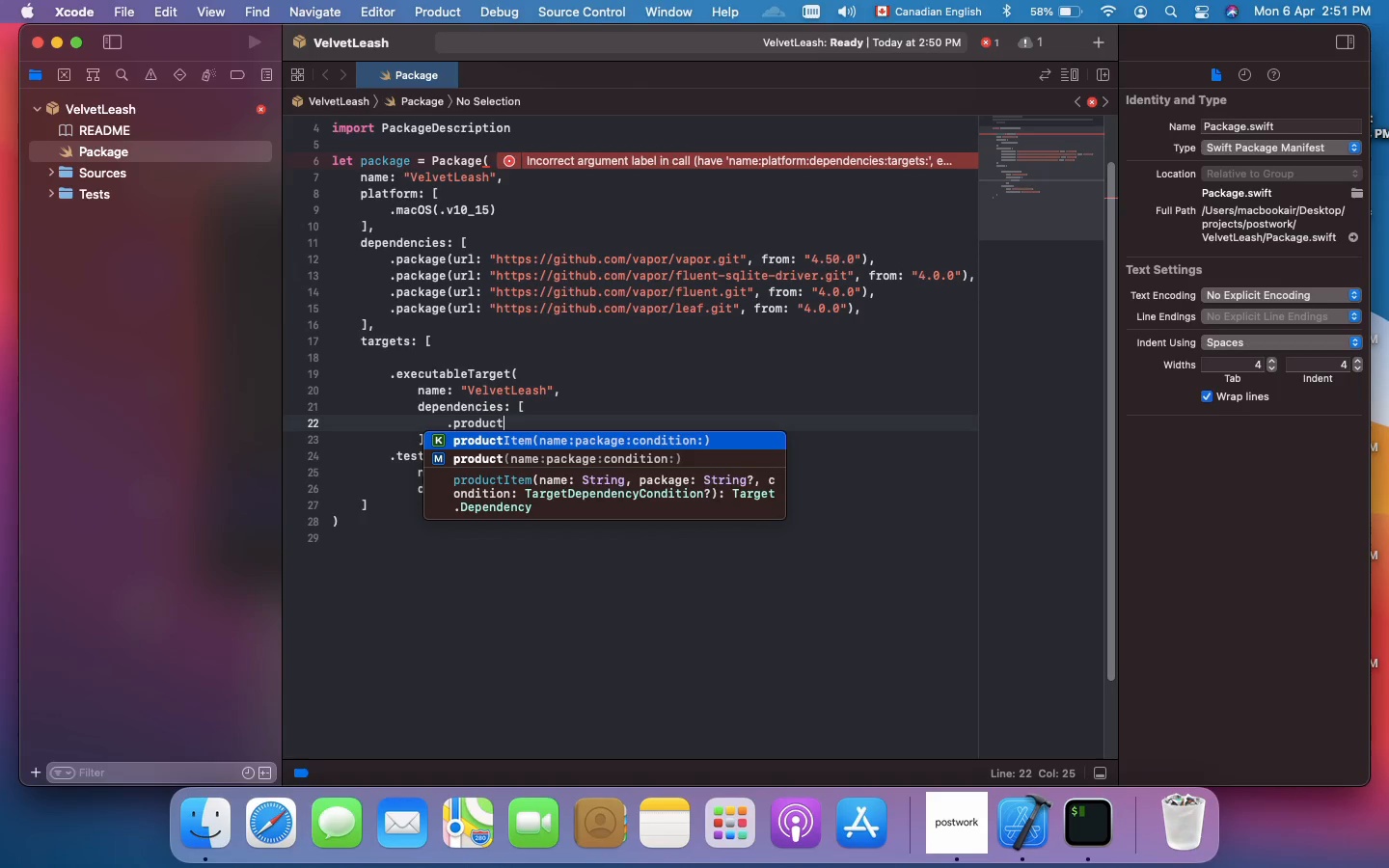 
key(Shift+9)
 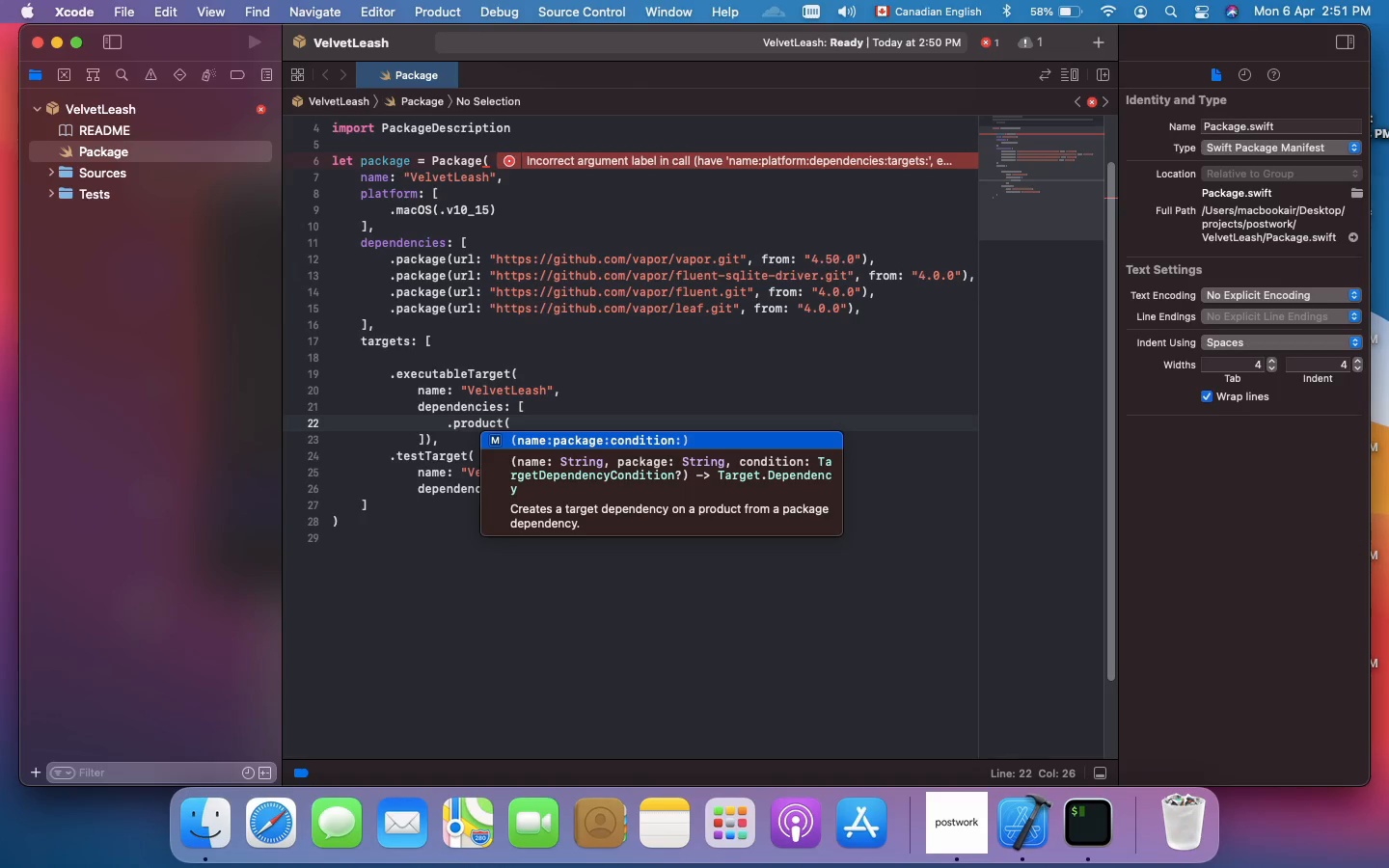 
type(name: "Fluent)
 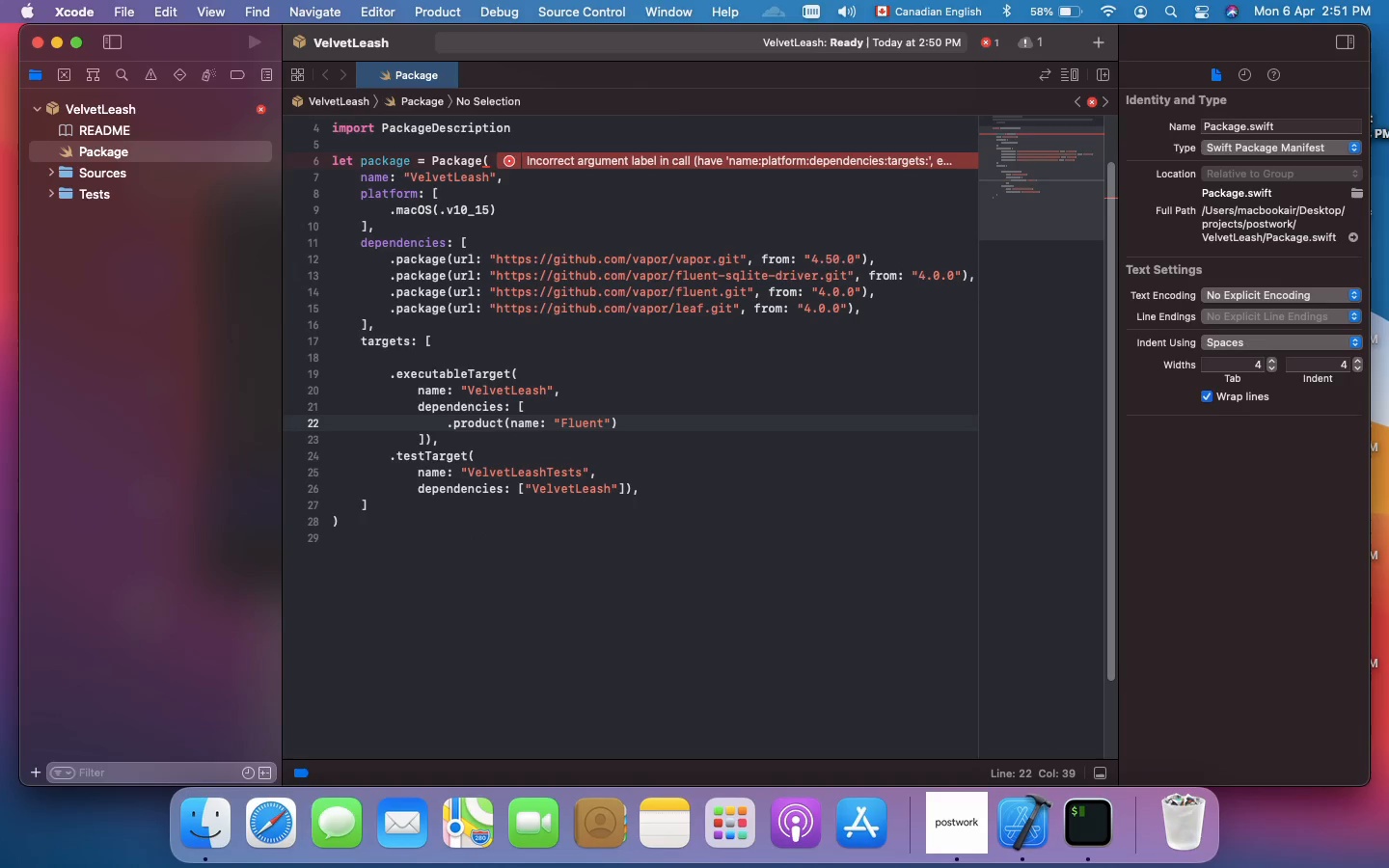 
key(ArrowRight)
 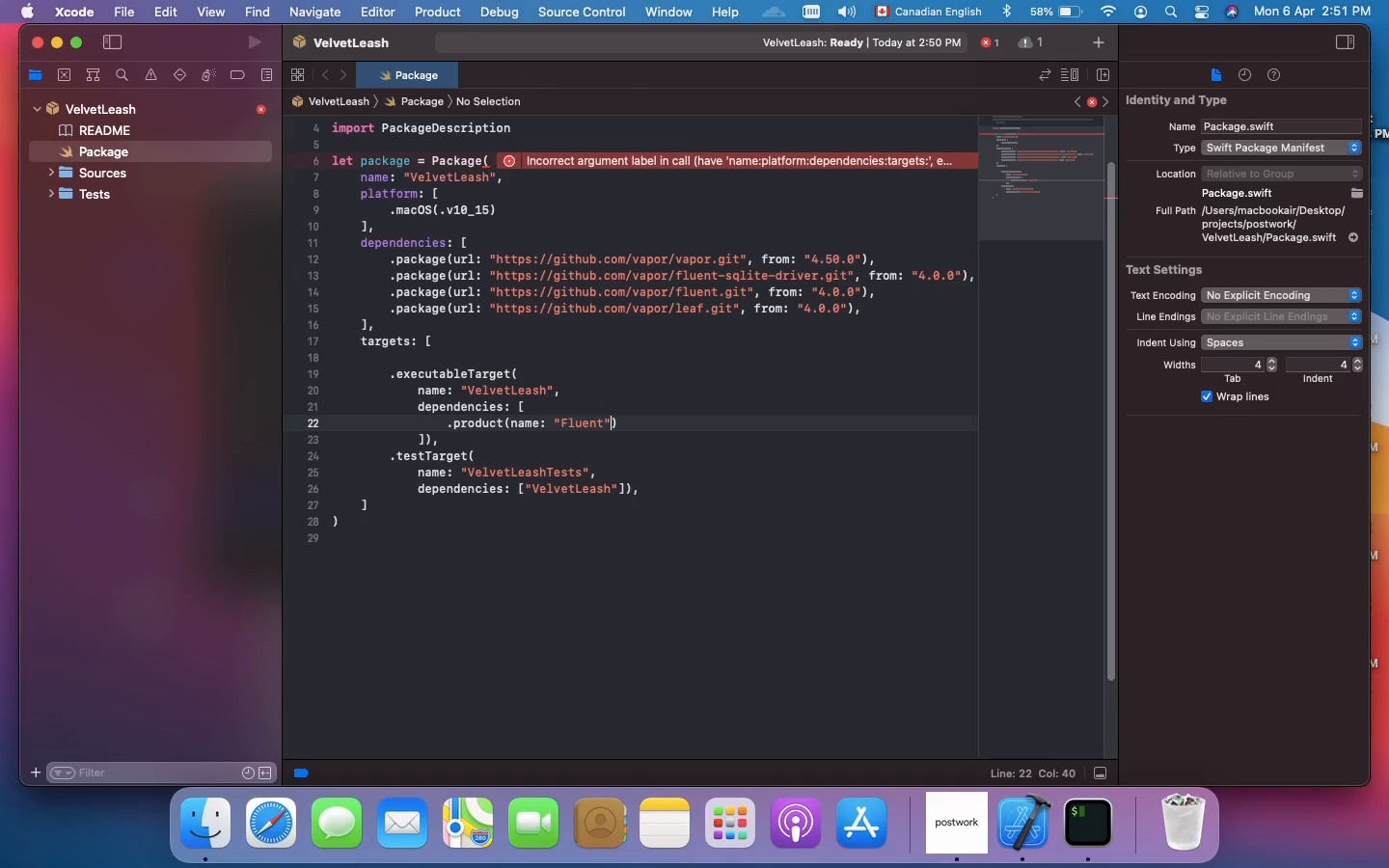 
type(, pac)
 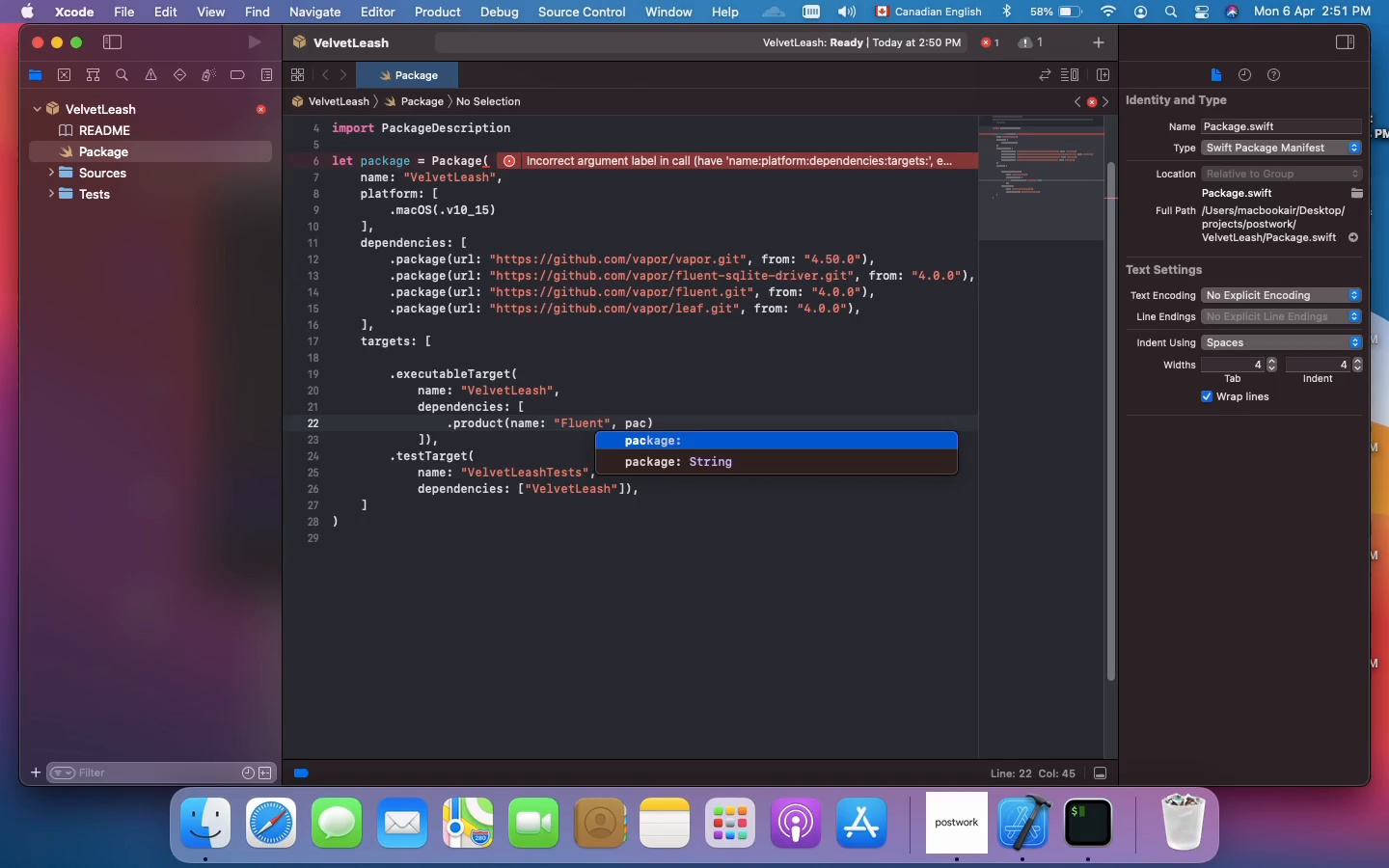 
key(Enter)
 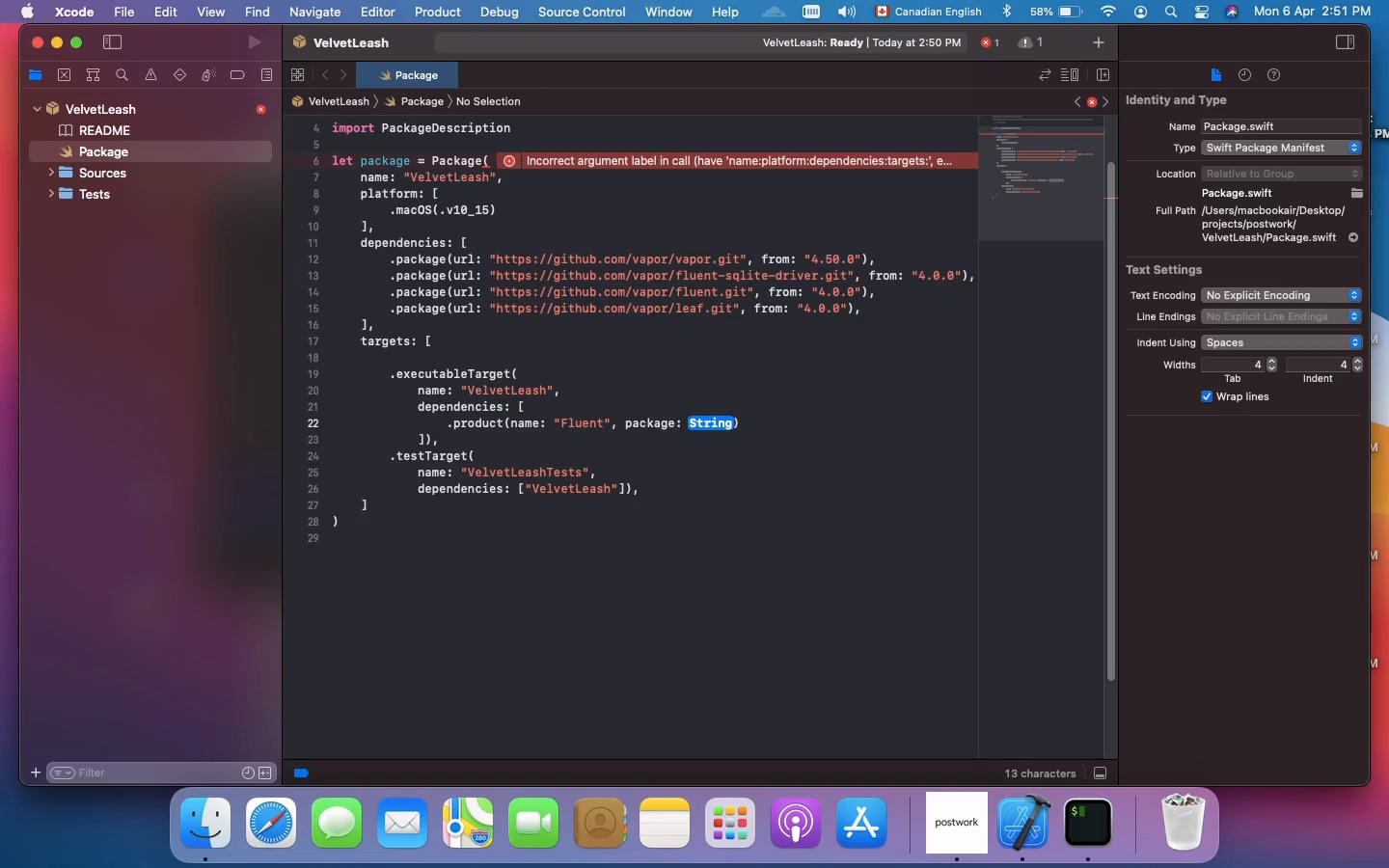 
type("fluent)
 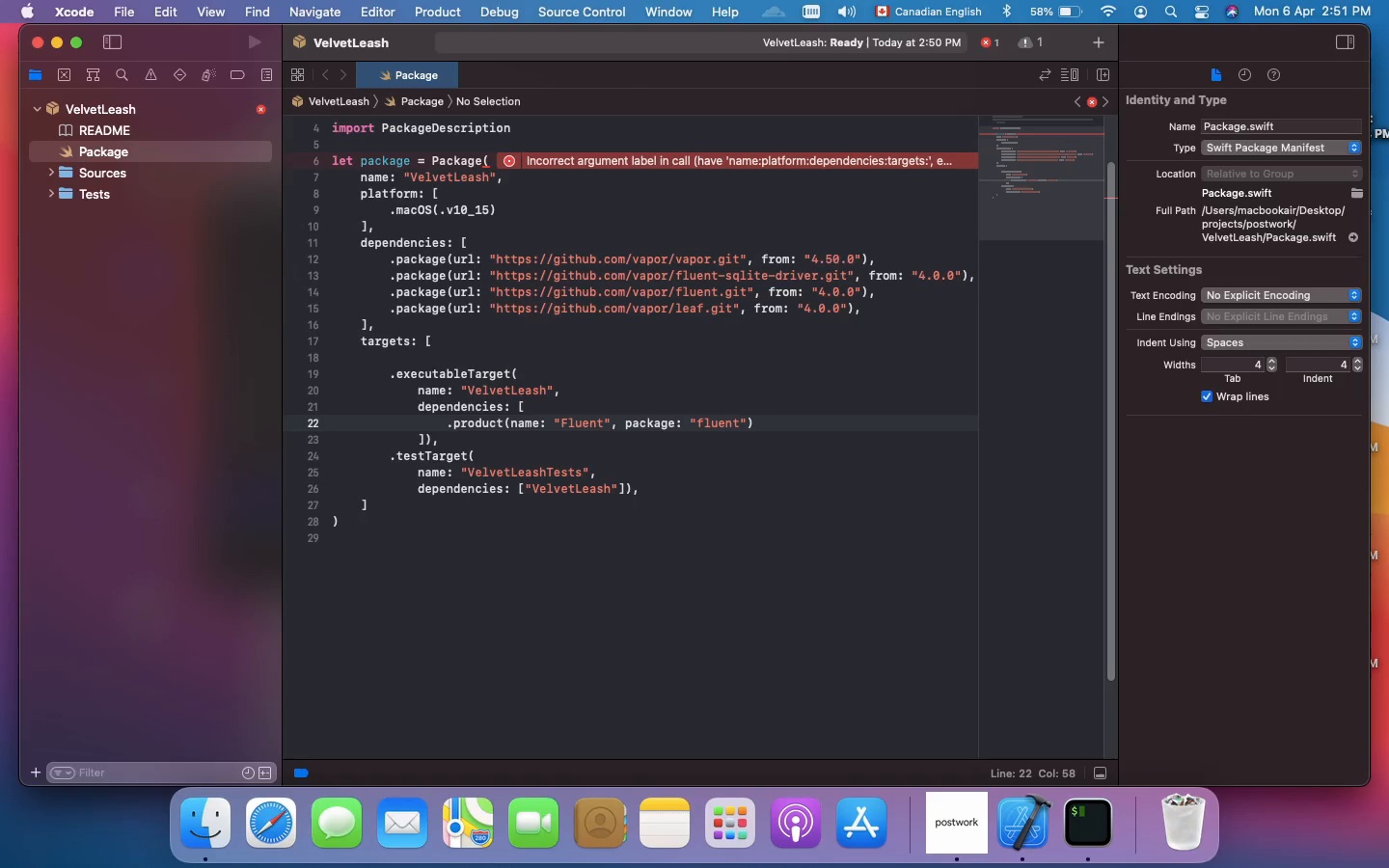 
key(ArrowRight)
 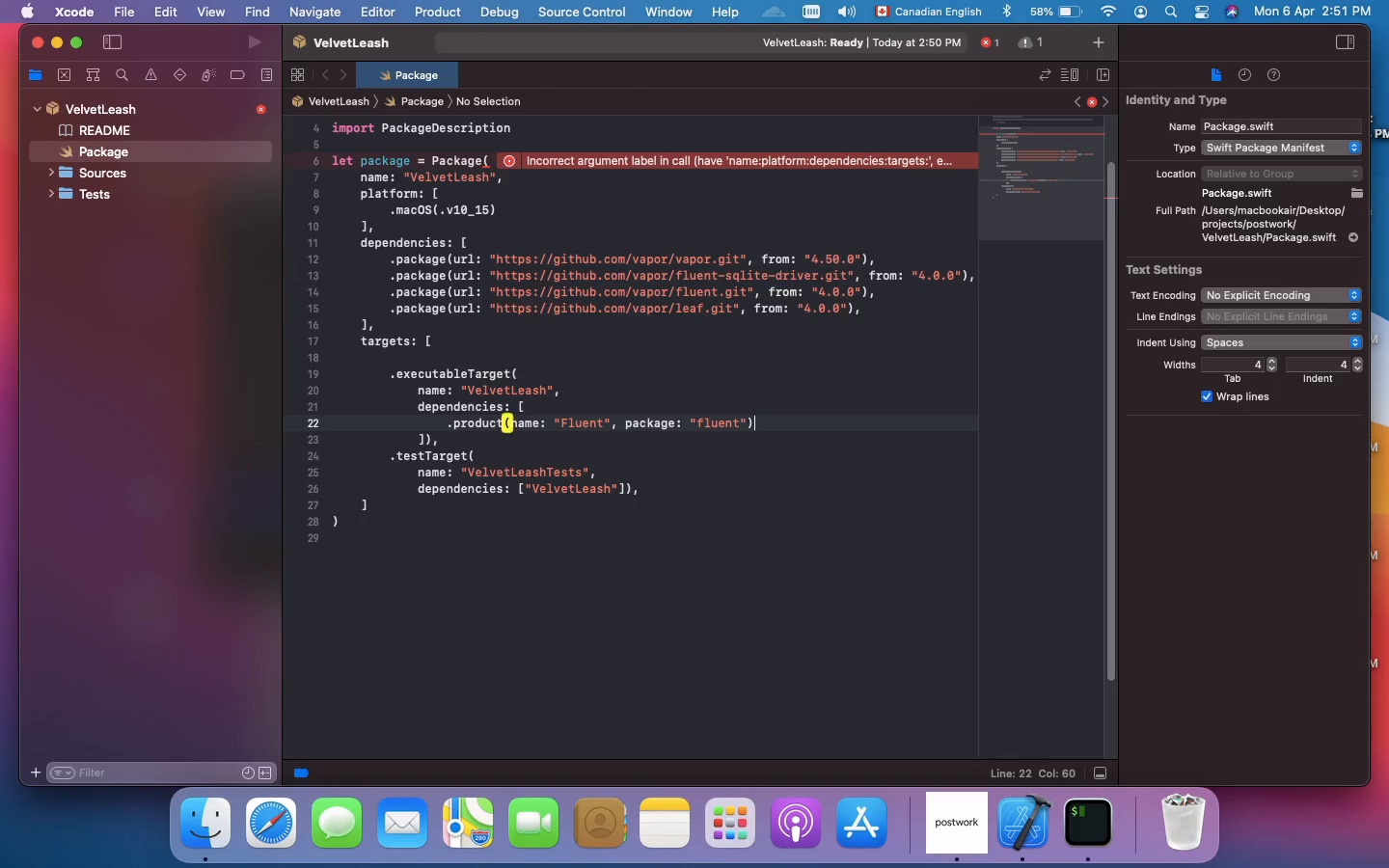 
key(ArrowRight)
 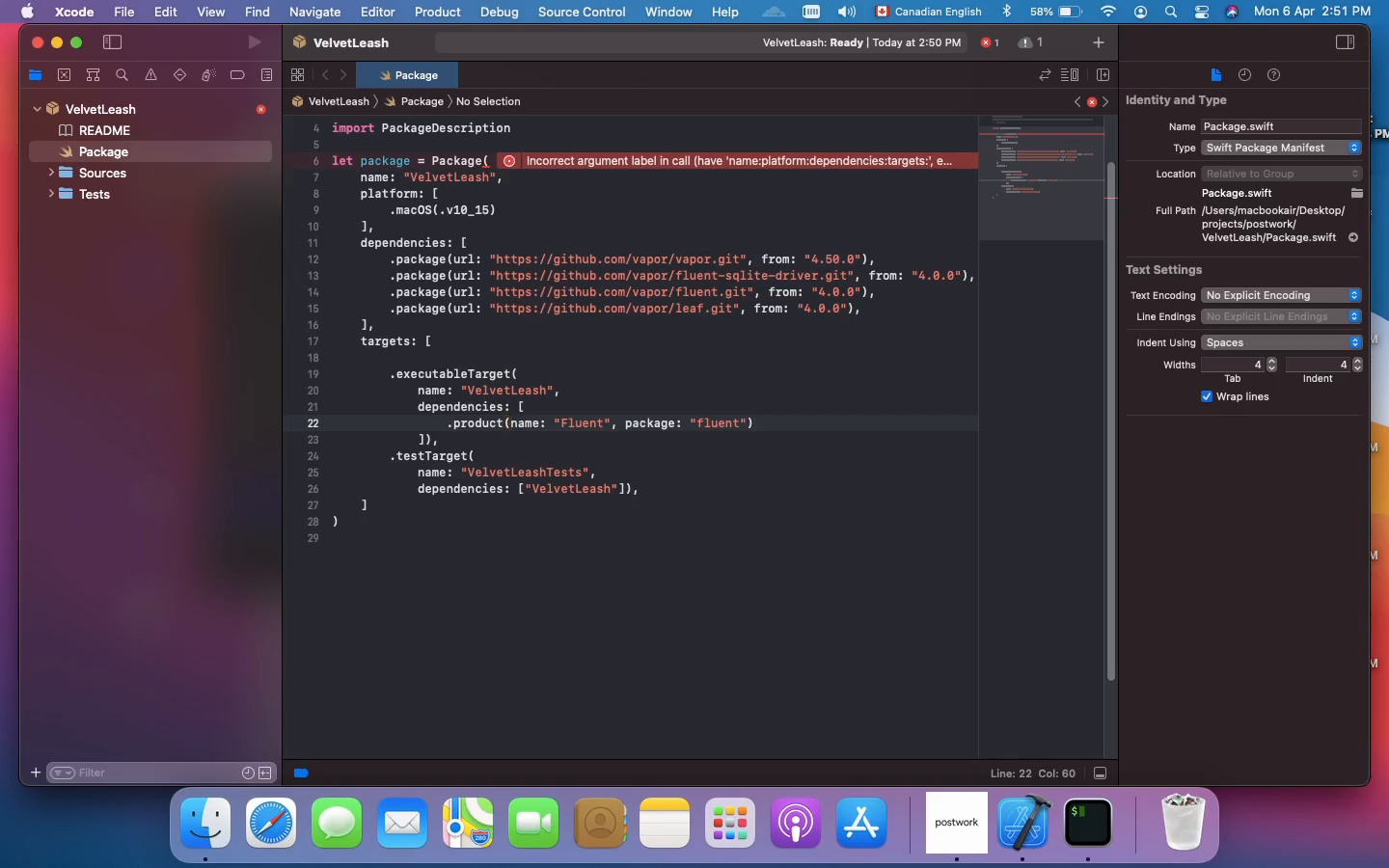 
key(Comma)
 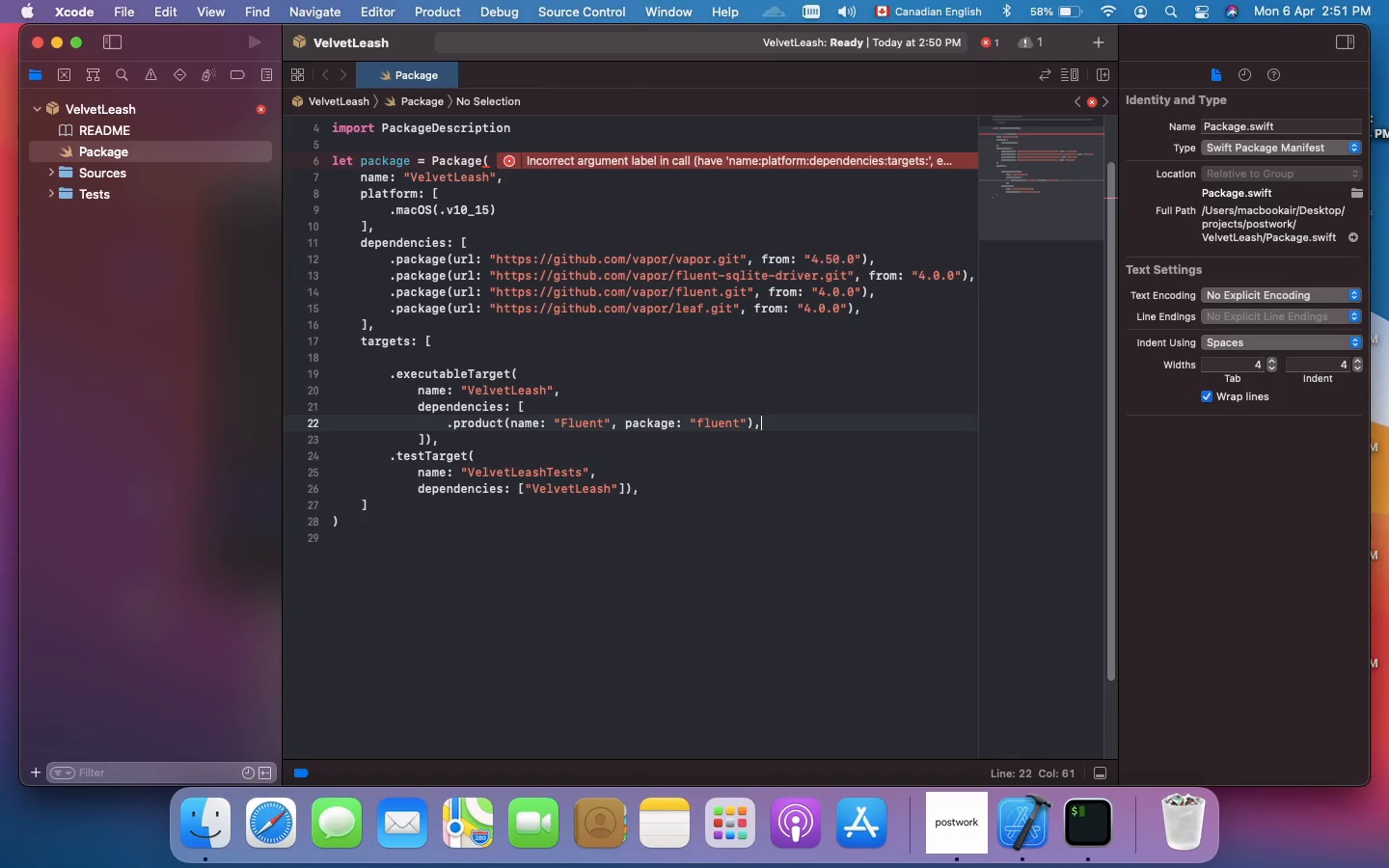 
key(Enter)
 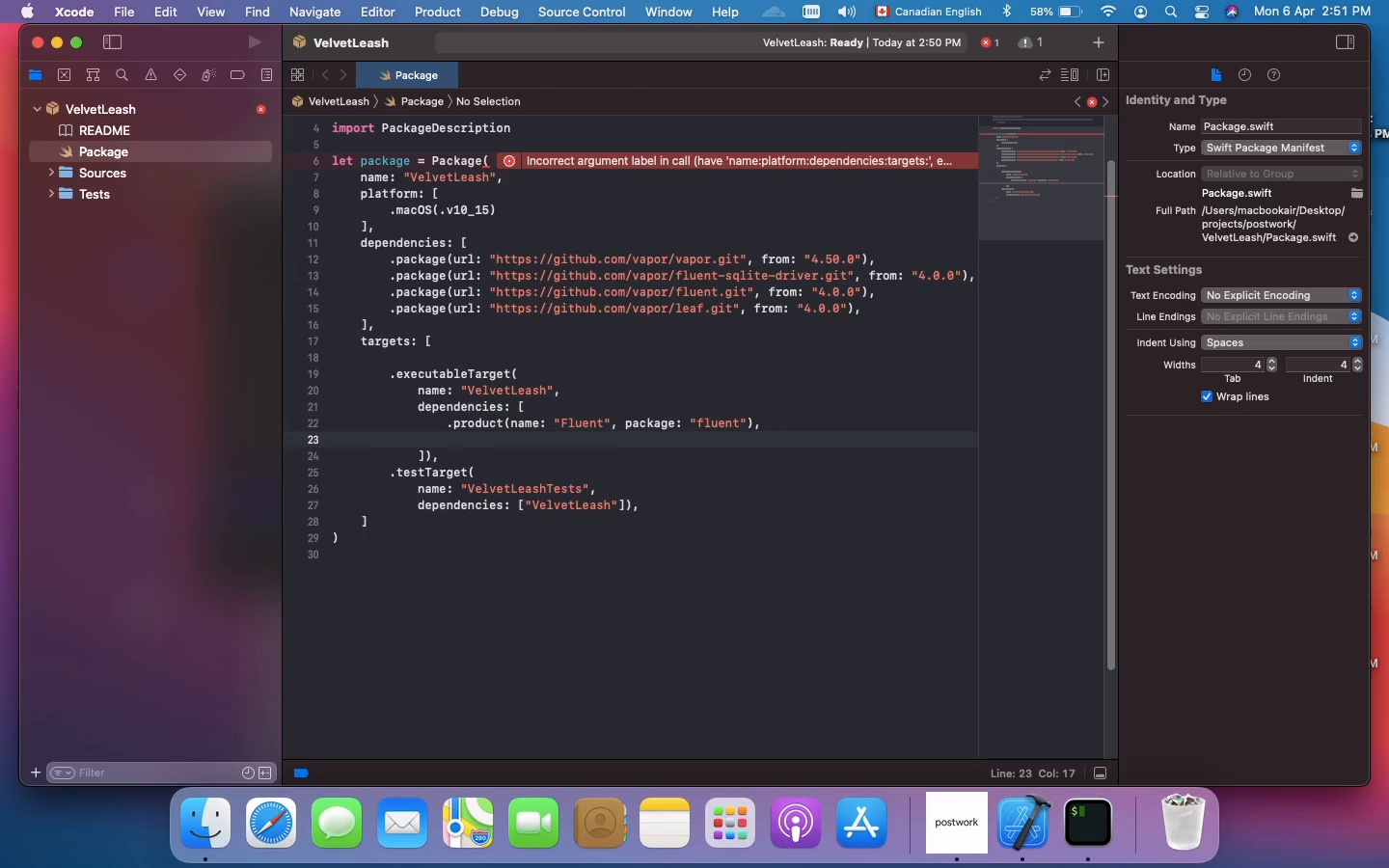 
type(.pro)
 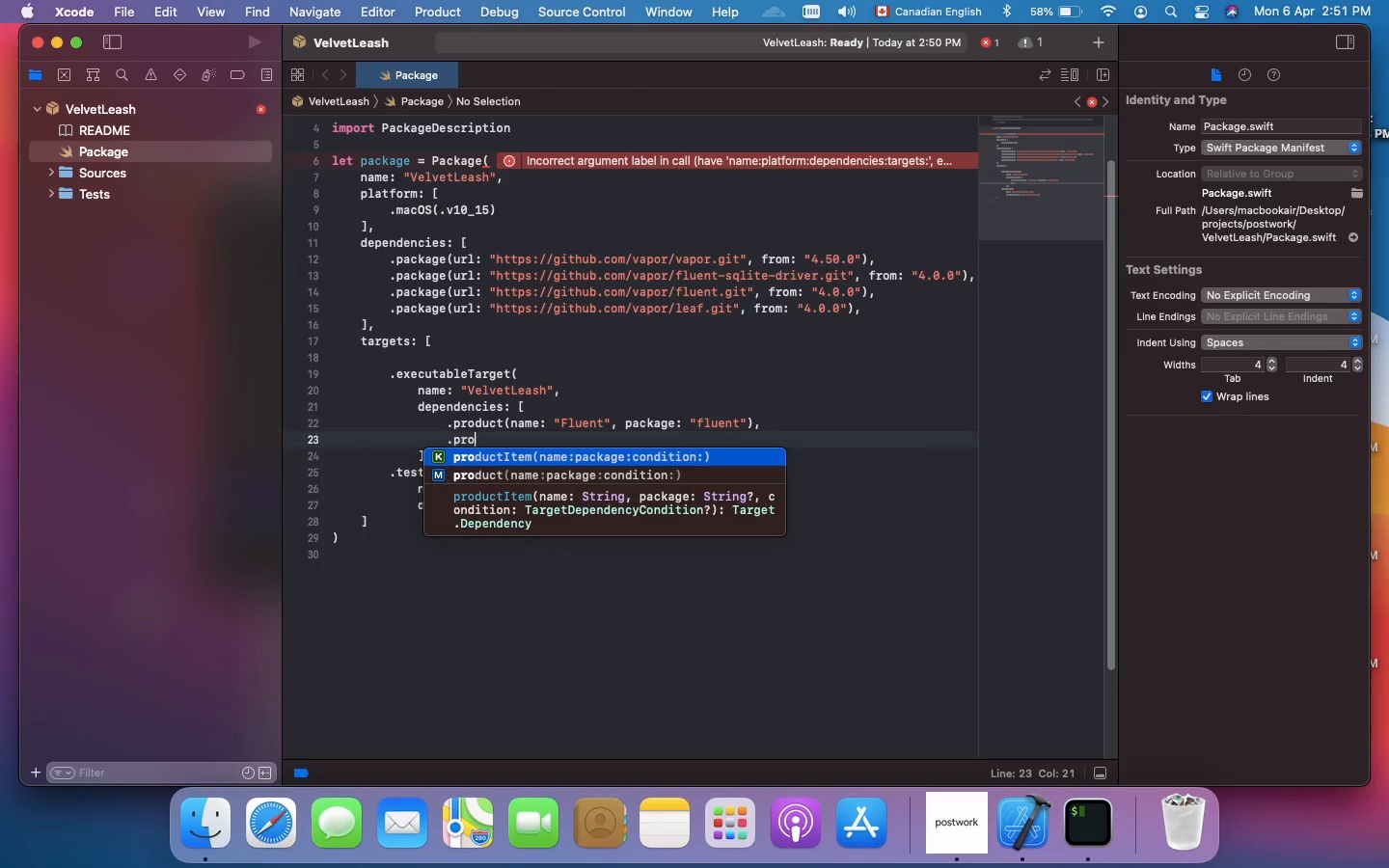 
key(ArrowDown)
 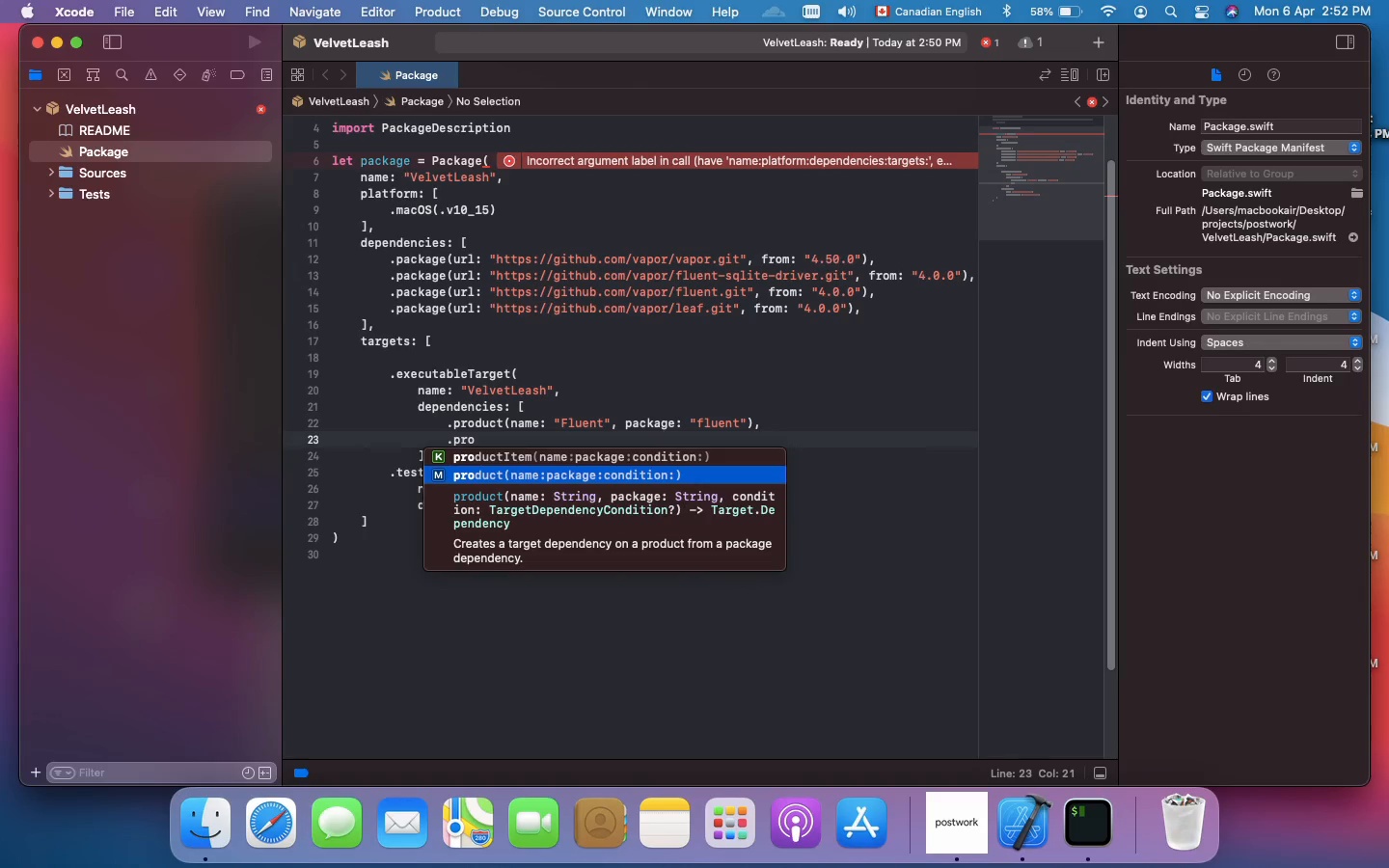 
type(duct(name:")
 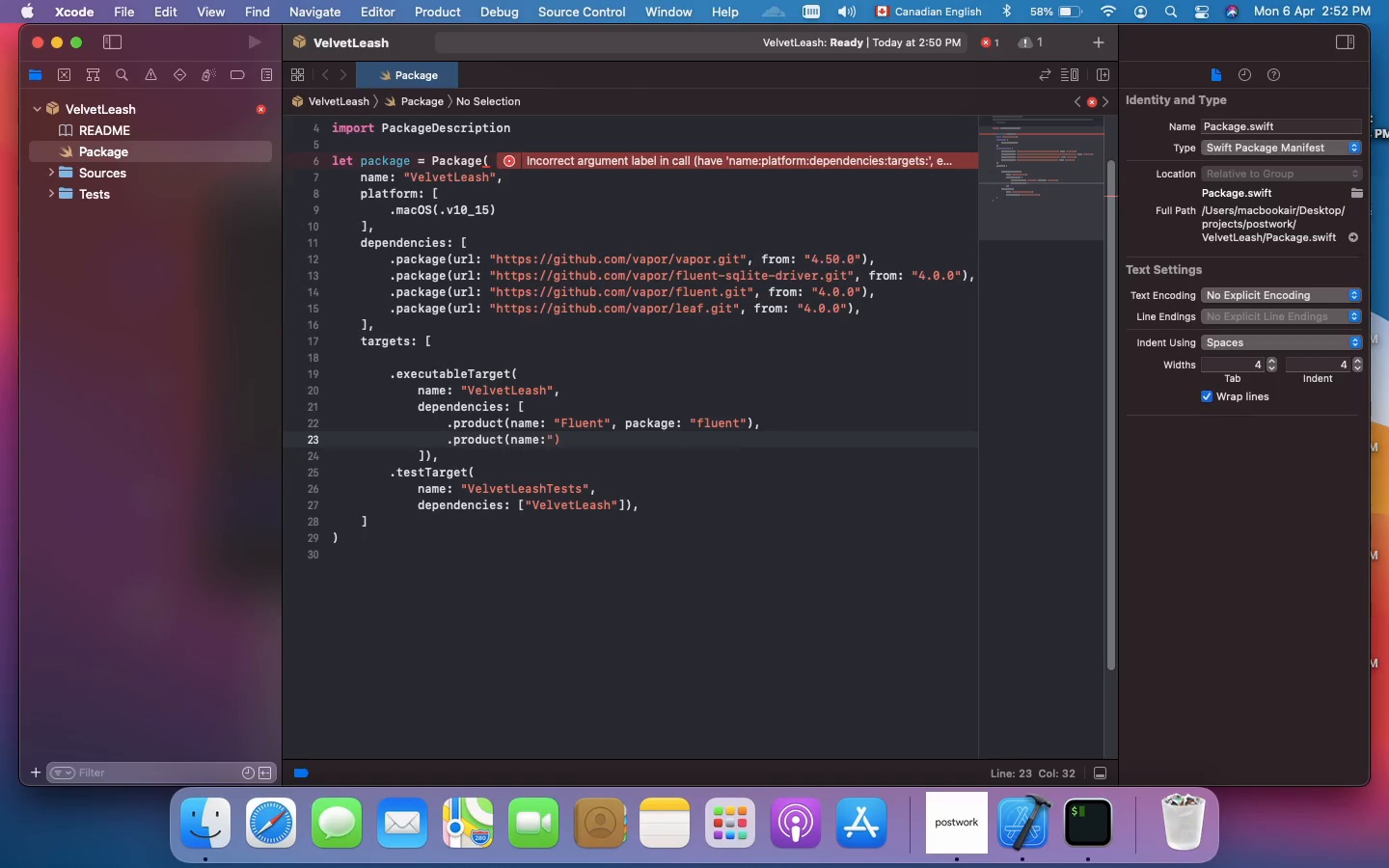 
wait(6.49)
 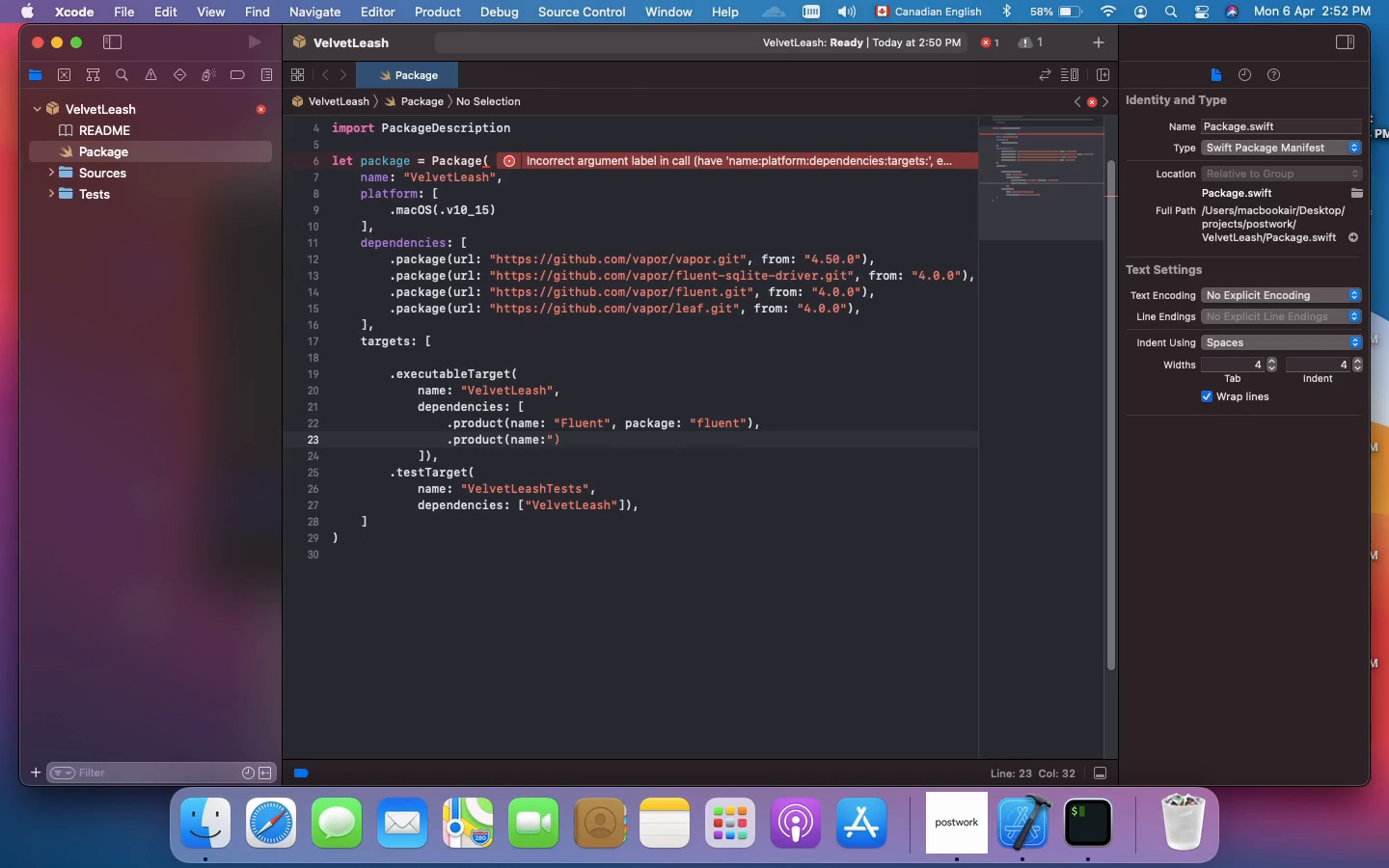 
type(FluentSQLiteDriver)
 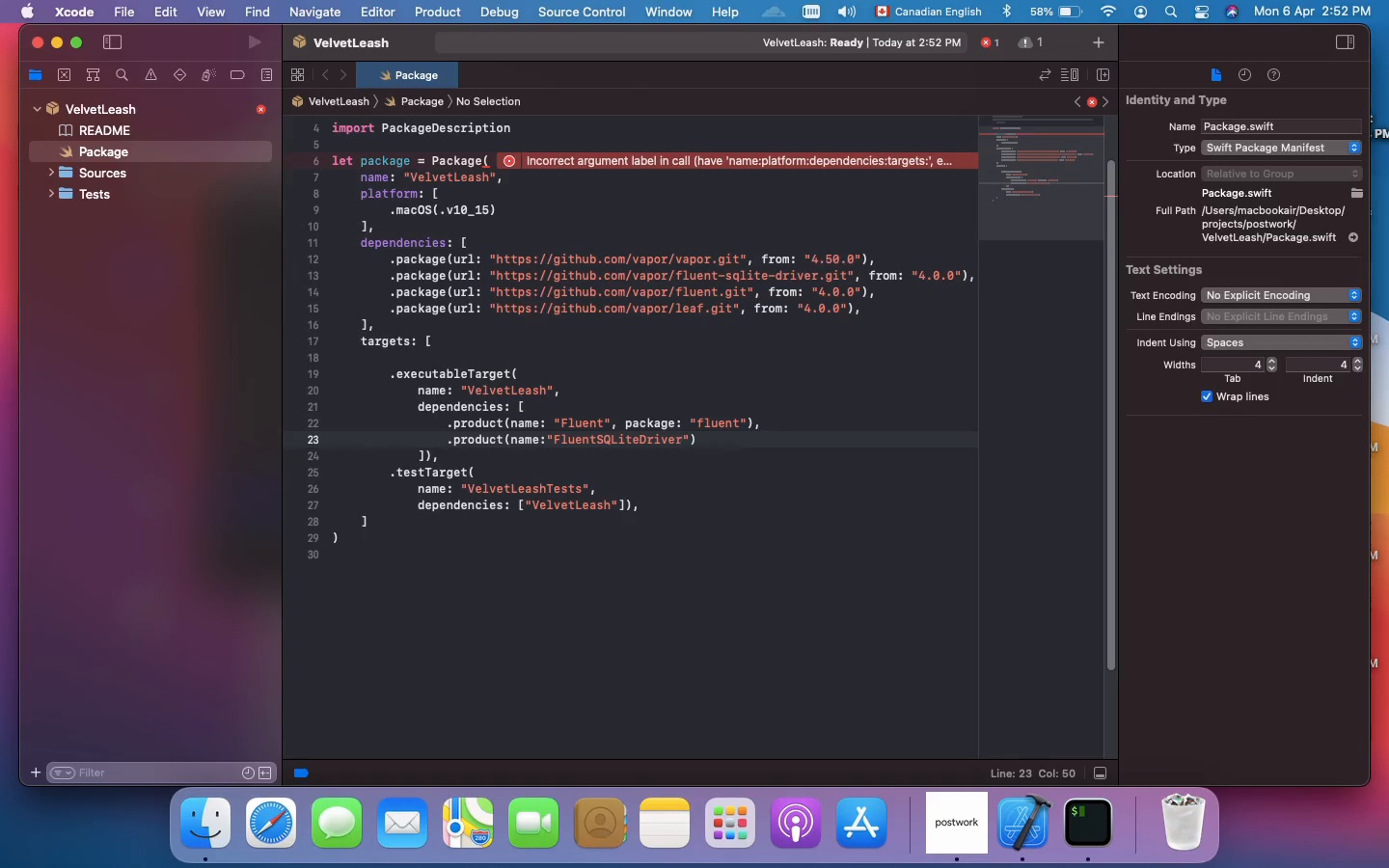 
key(ArrowRight)
 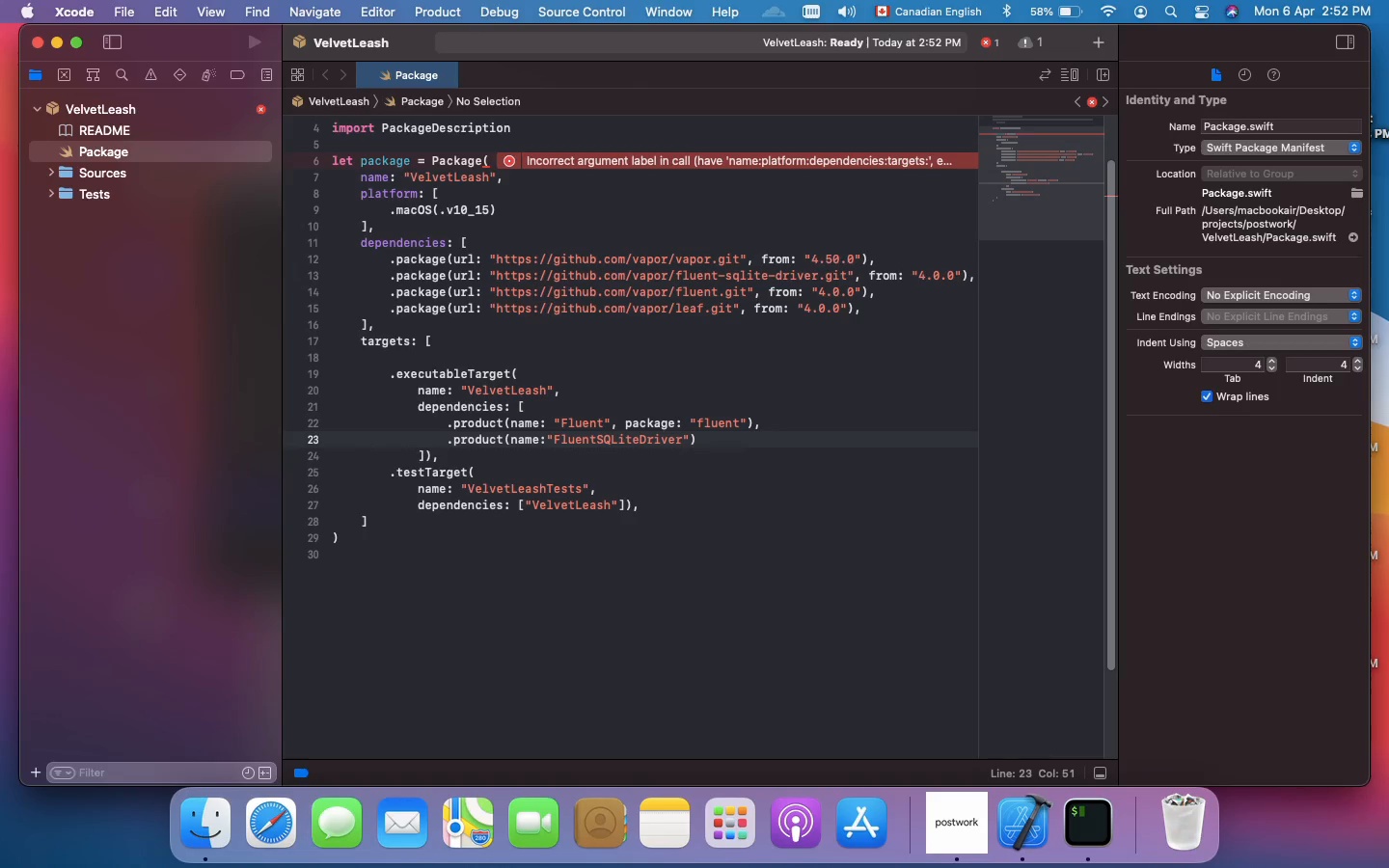 
type(, pa)
 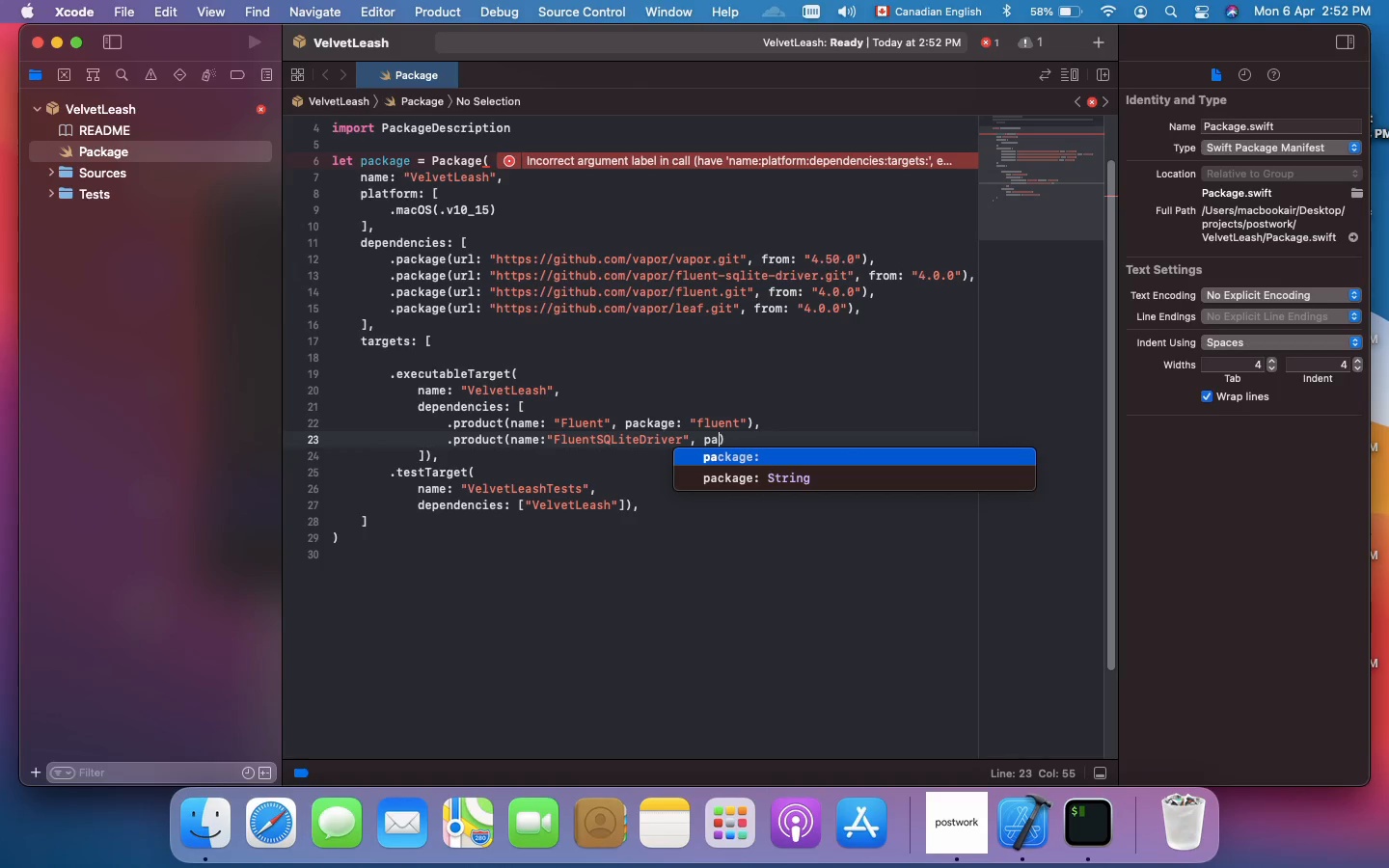 
key(Enter)
 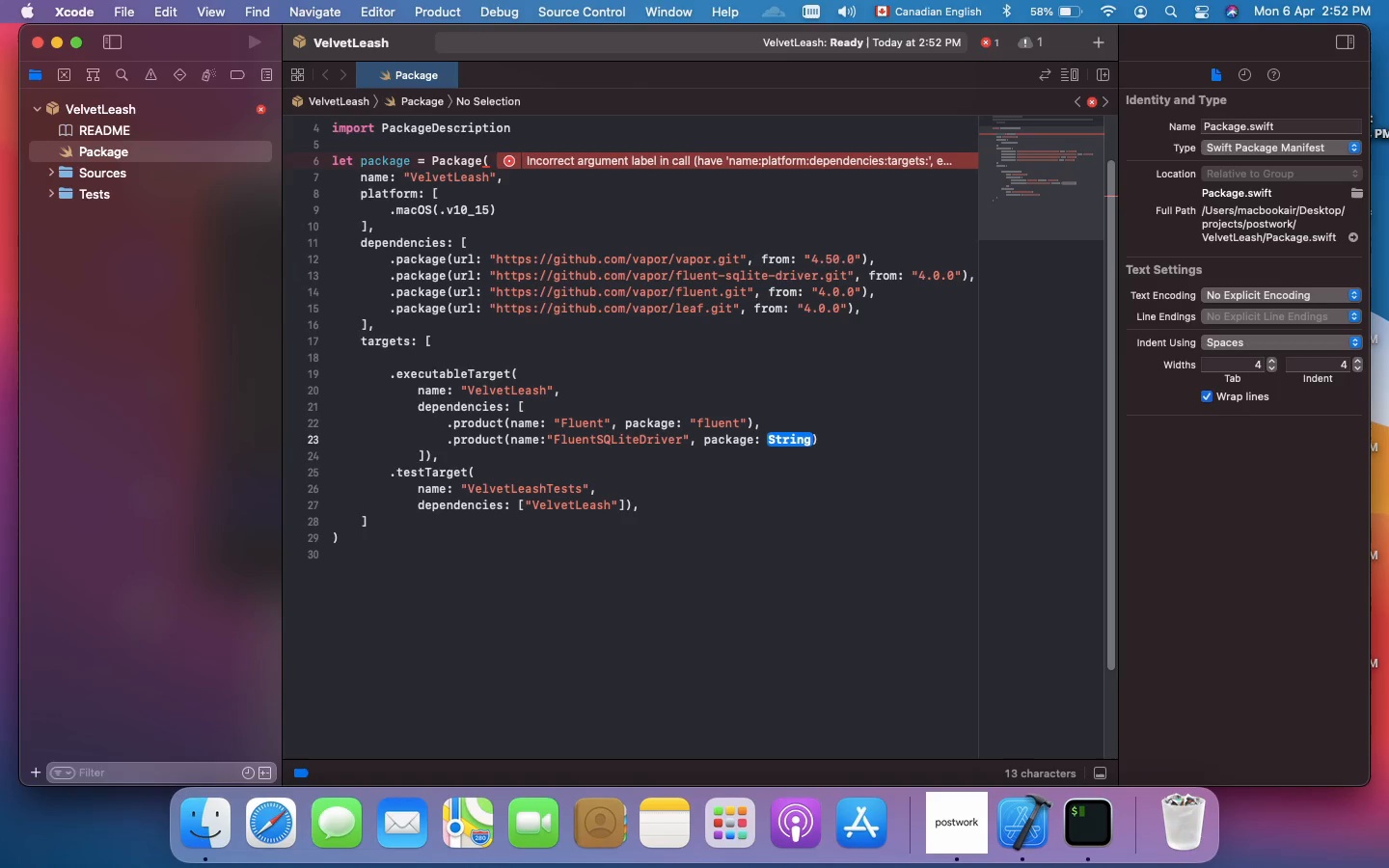 
key(Shift+Quote)
 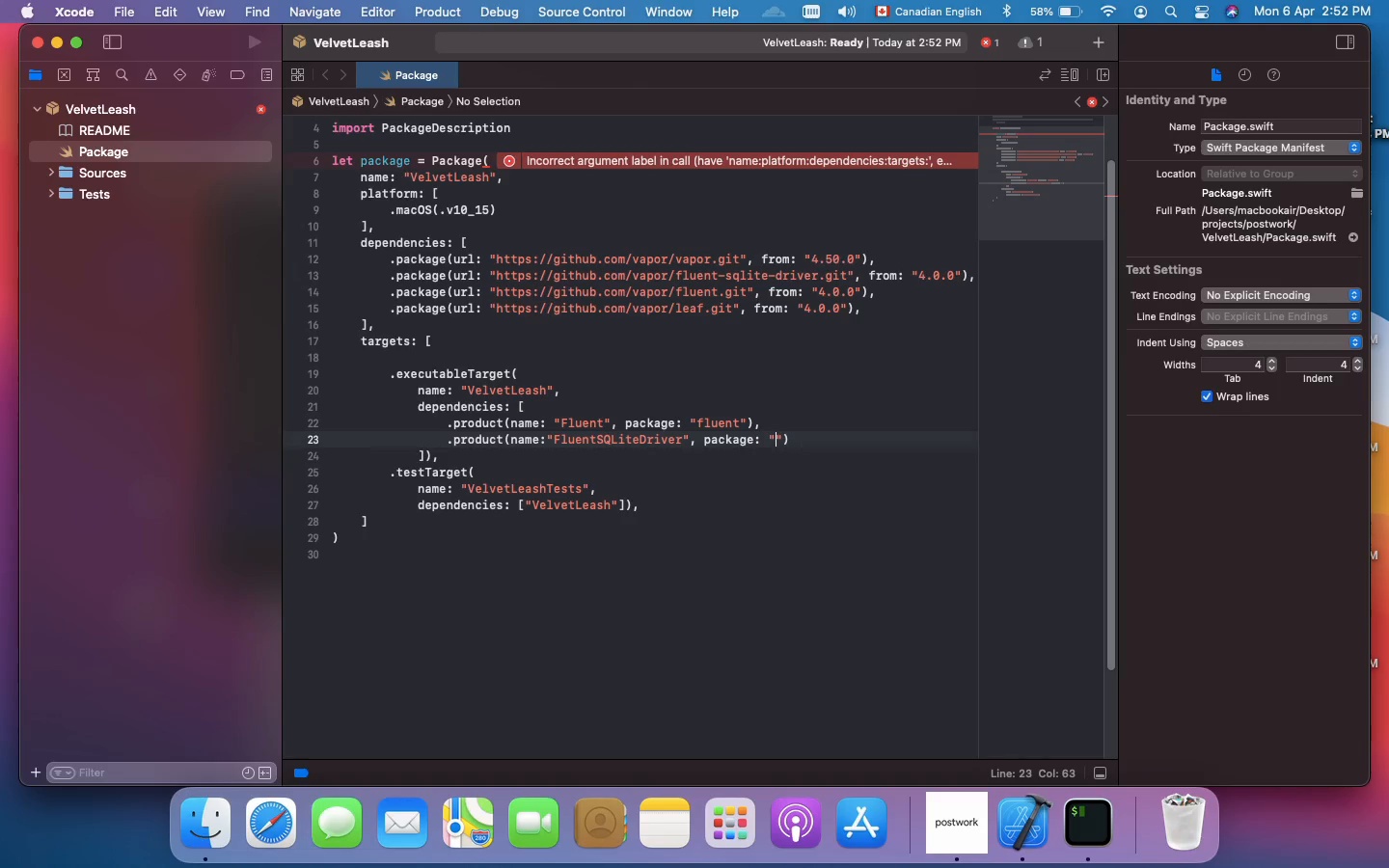 
type(fluent-sqlite-driver)
 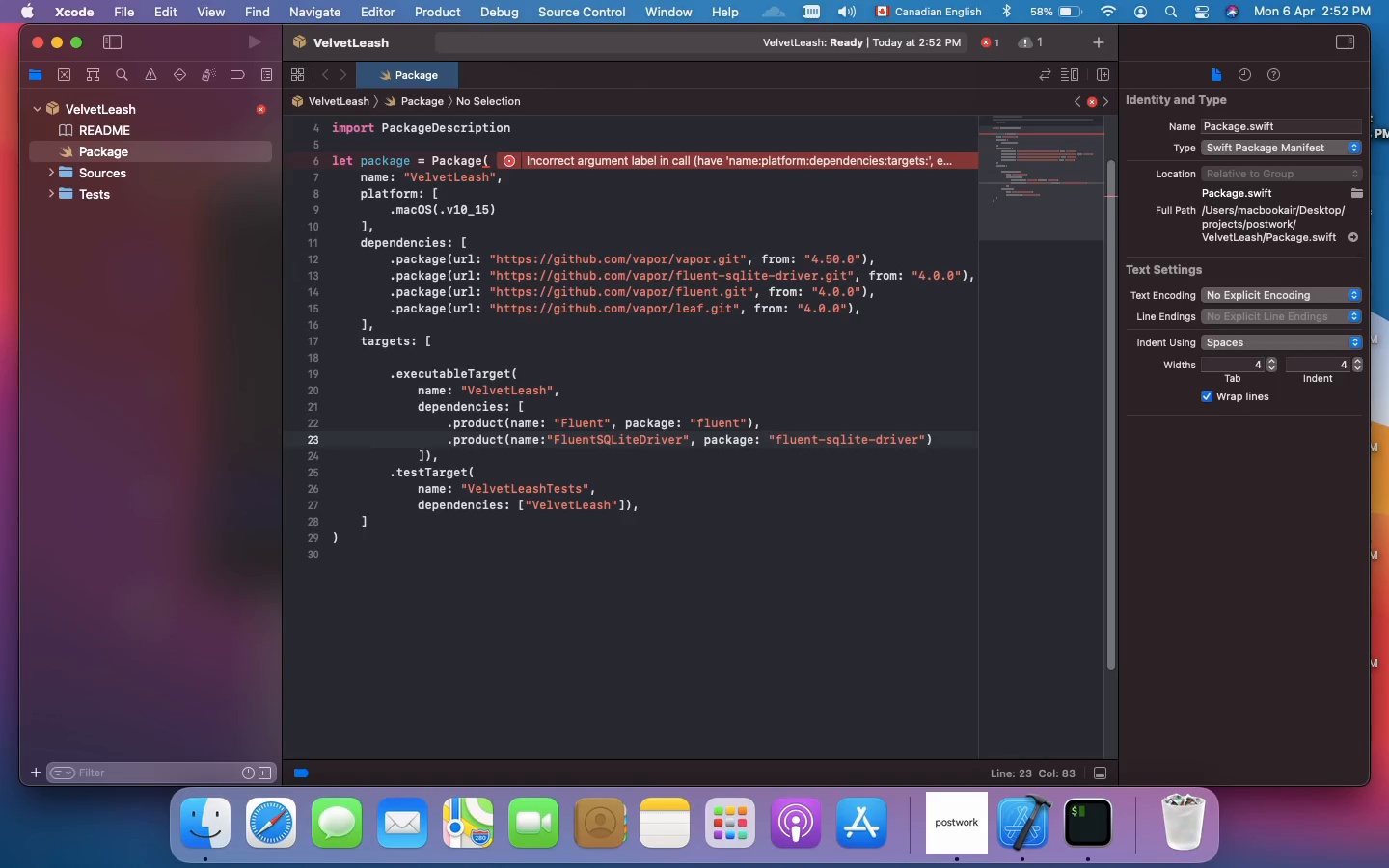 
key(ArrowRight)
 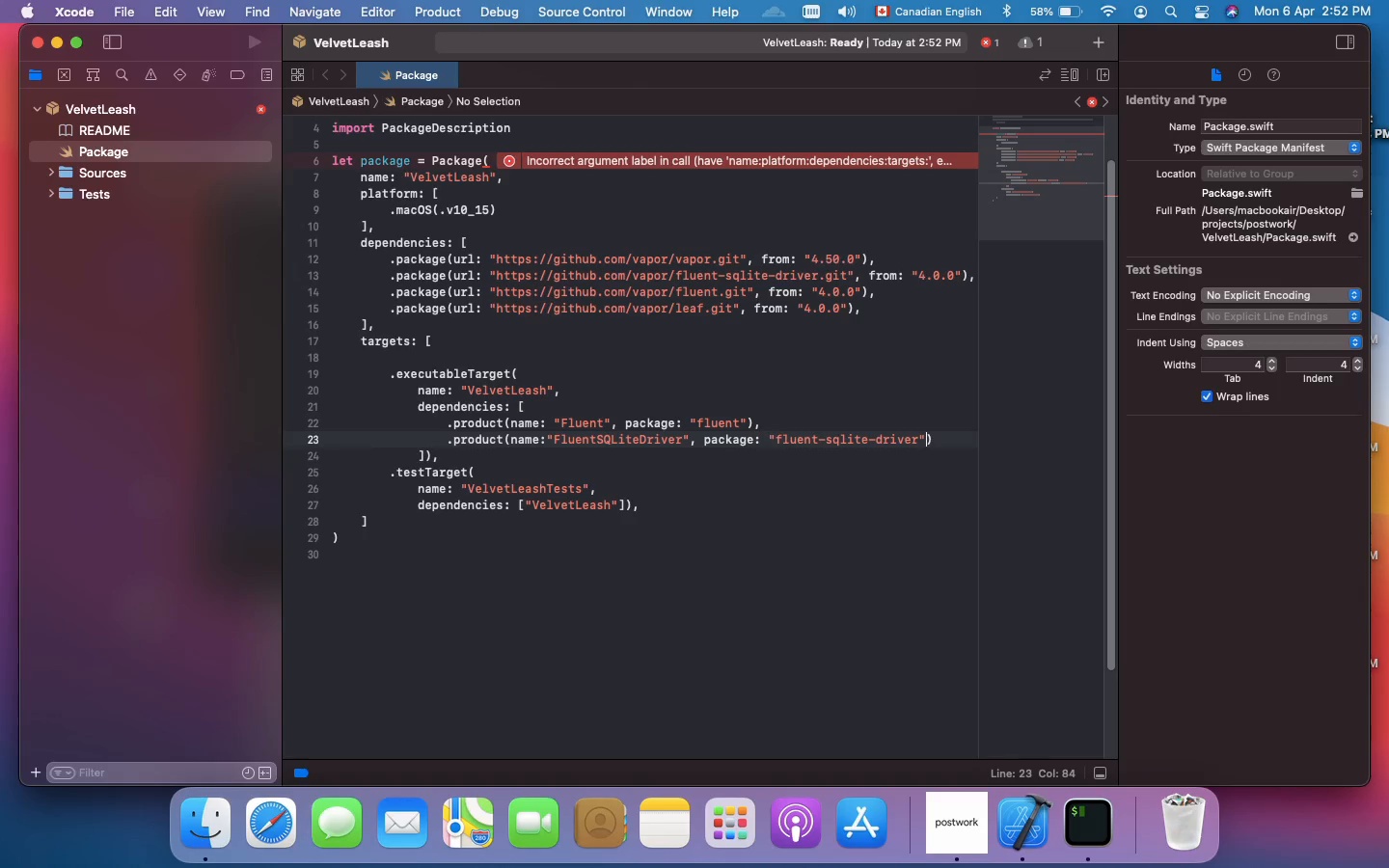 
key(ArrowRight)
 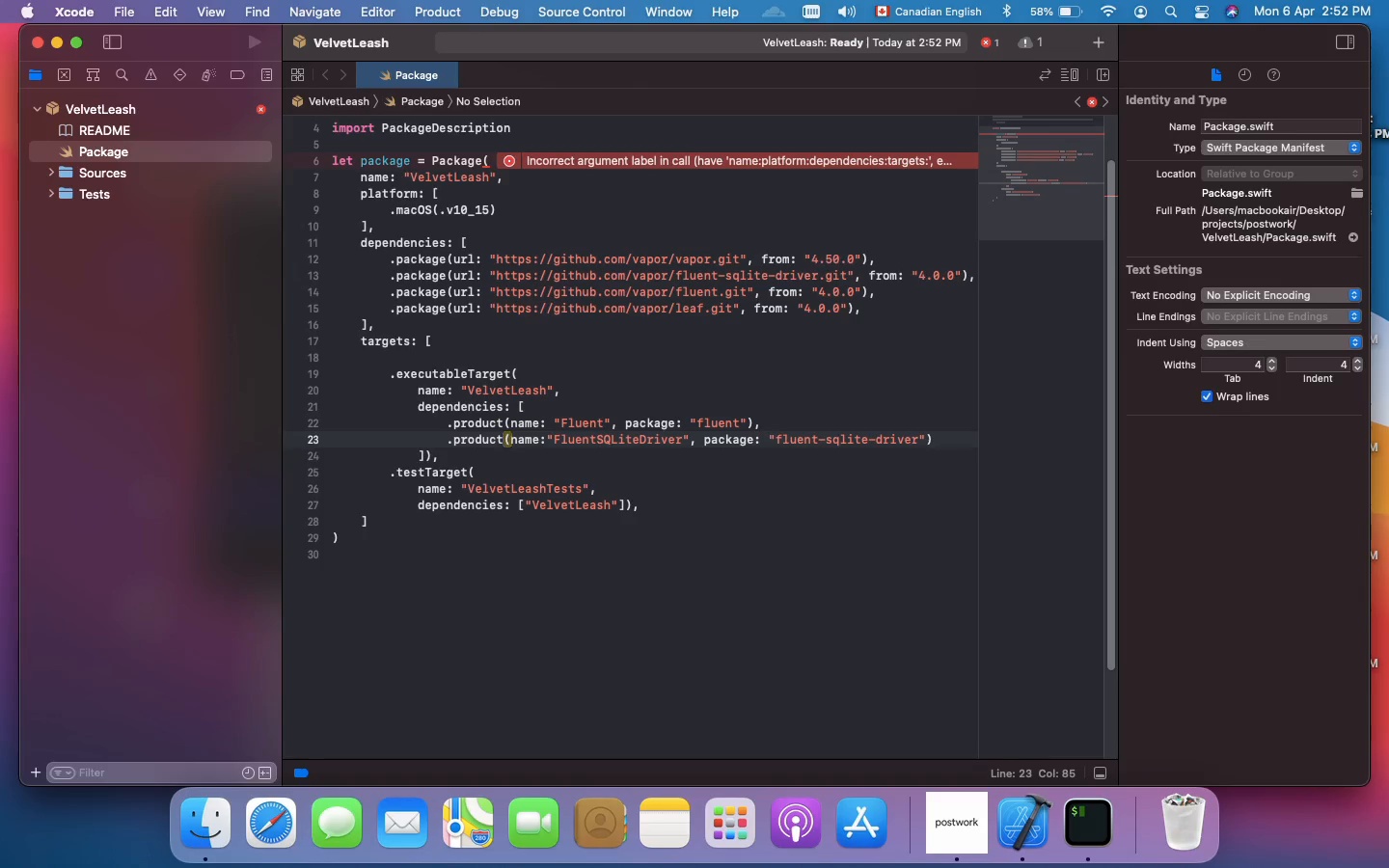 
key(Comma)
 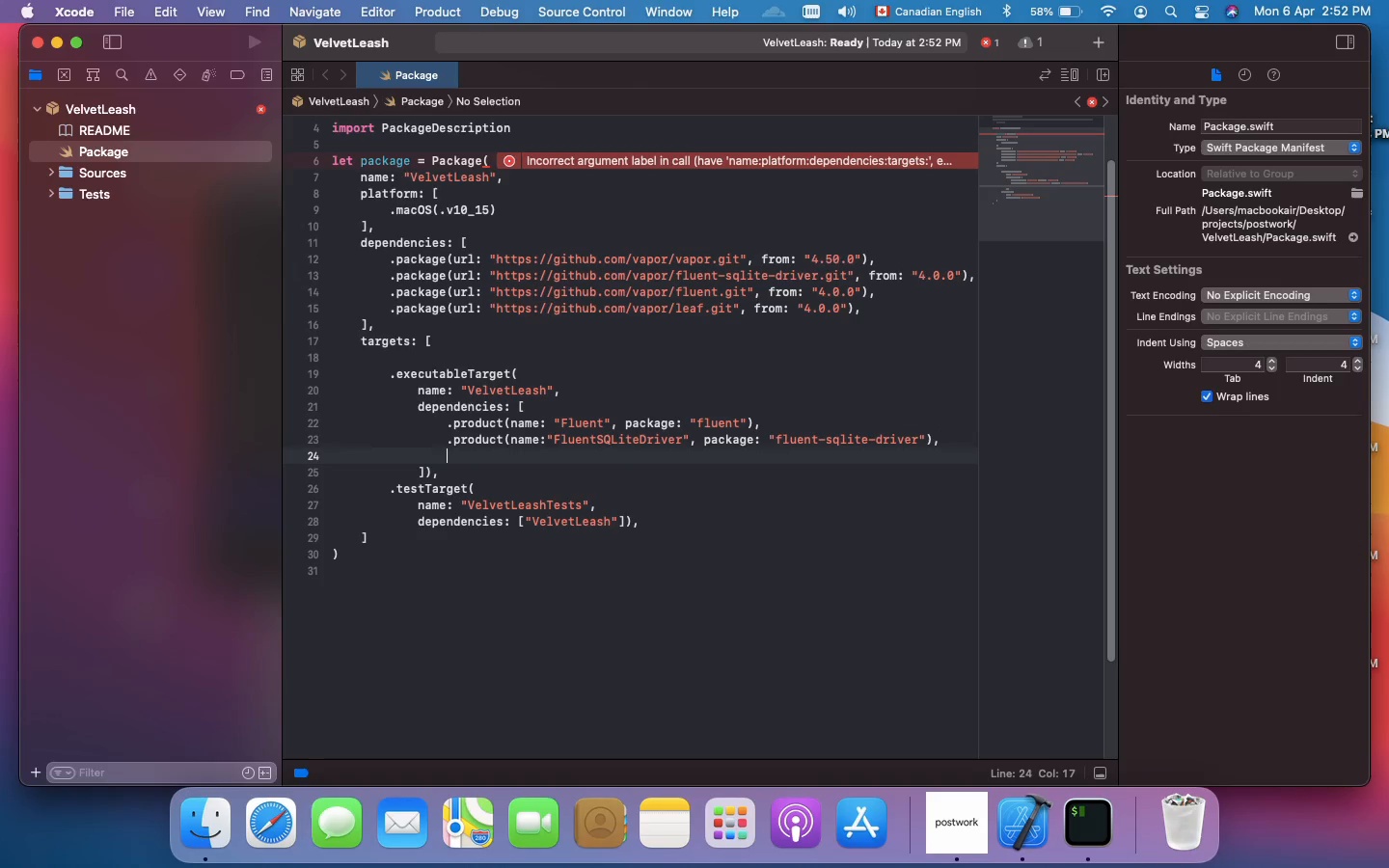 
key(Enter)
 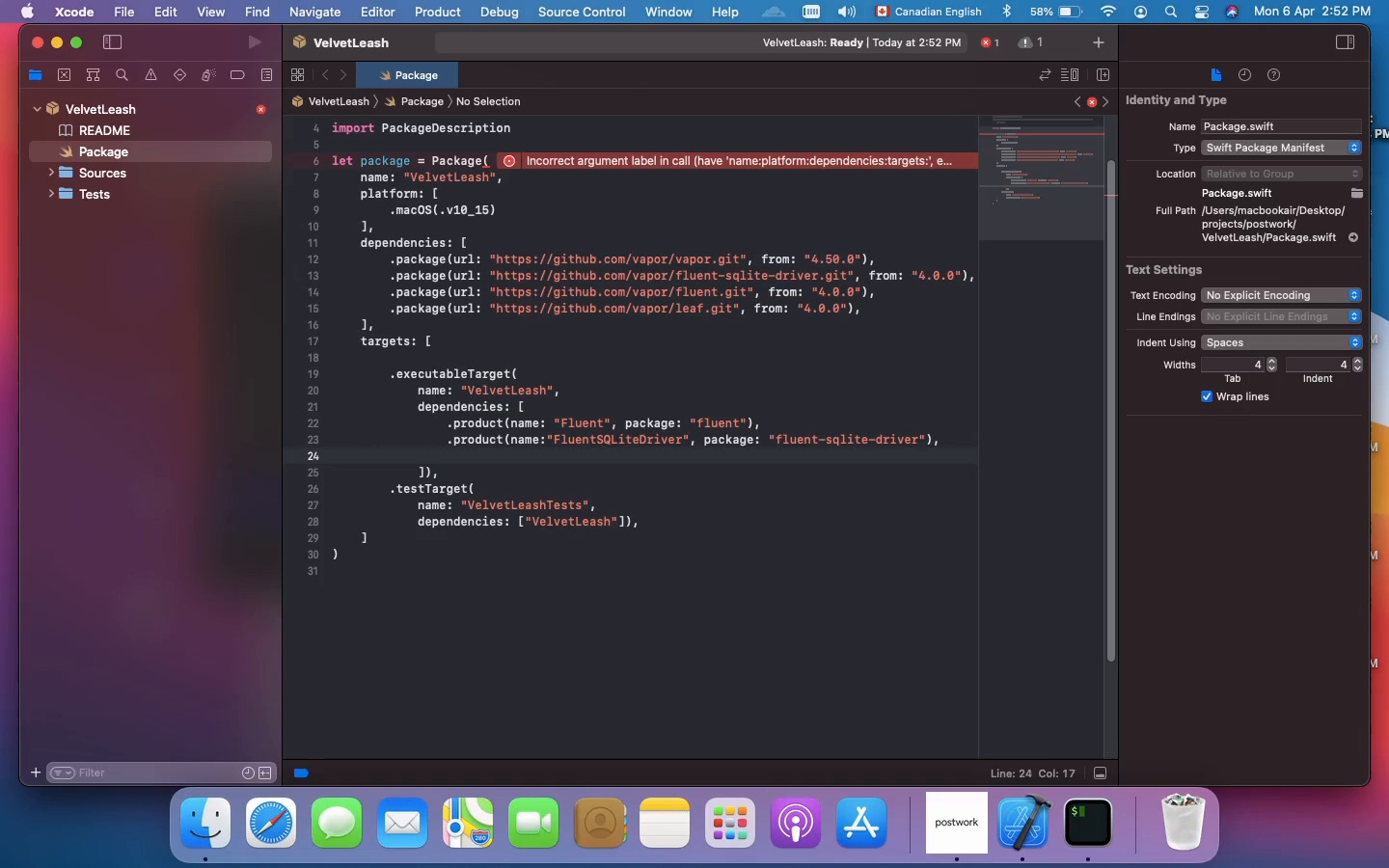 
type(.product)
 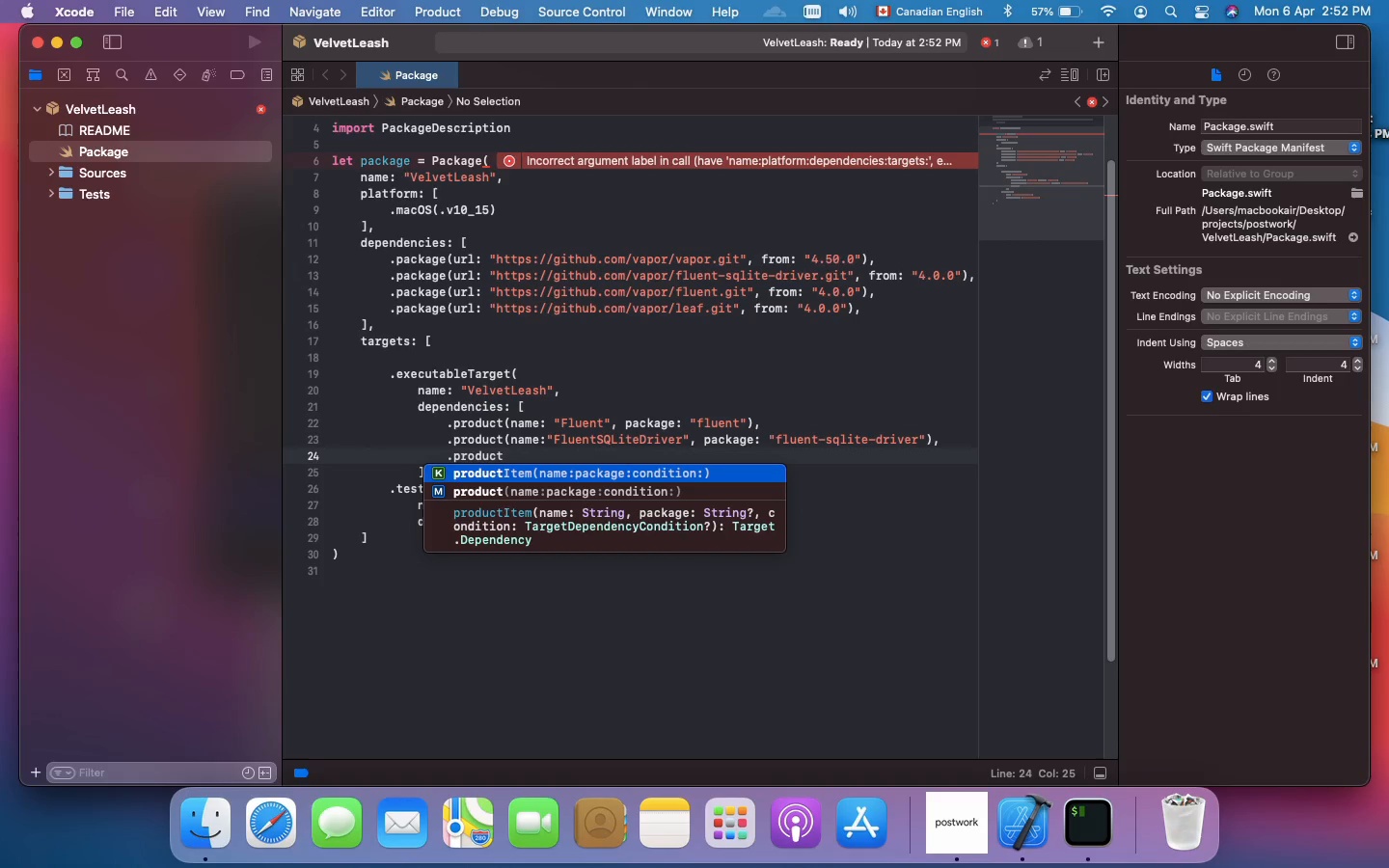 
type((name:)
 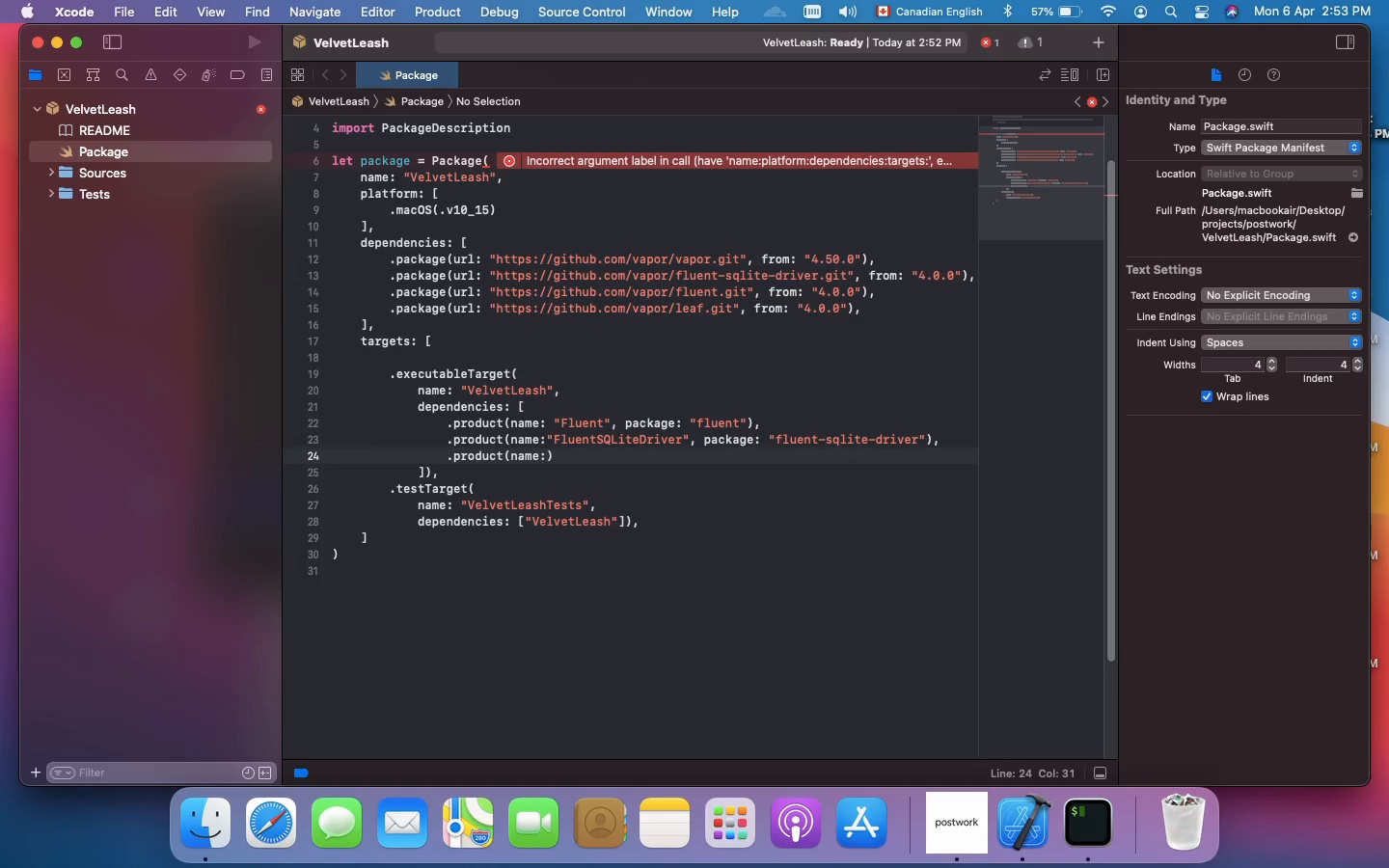 
wait(16.28)
 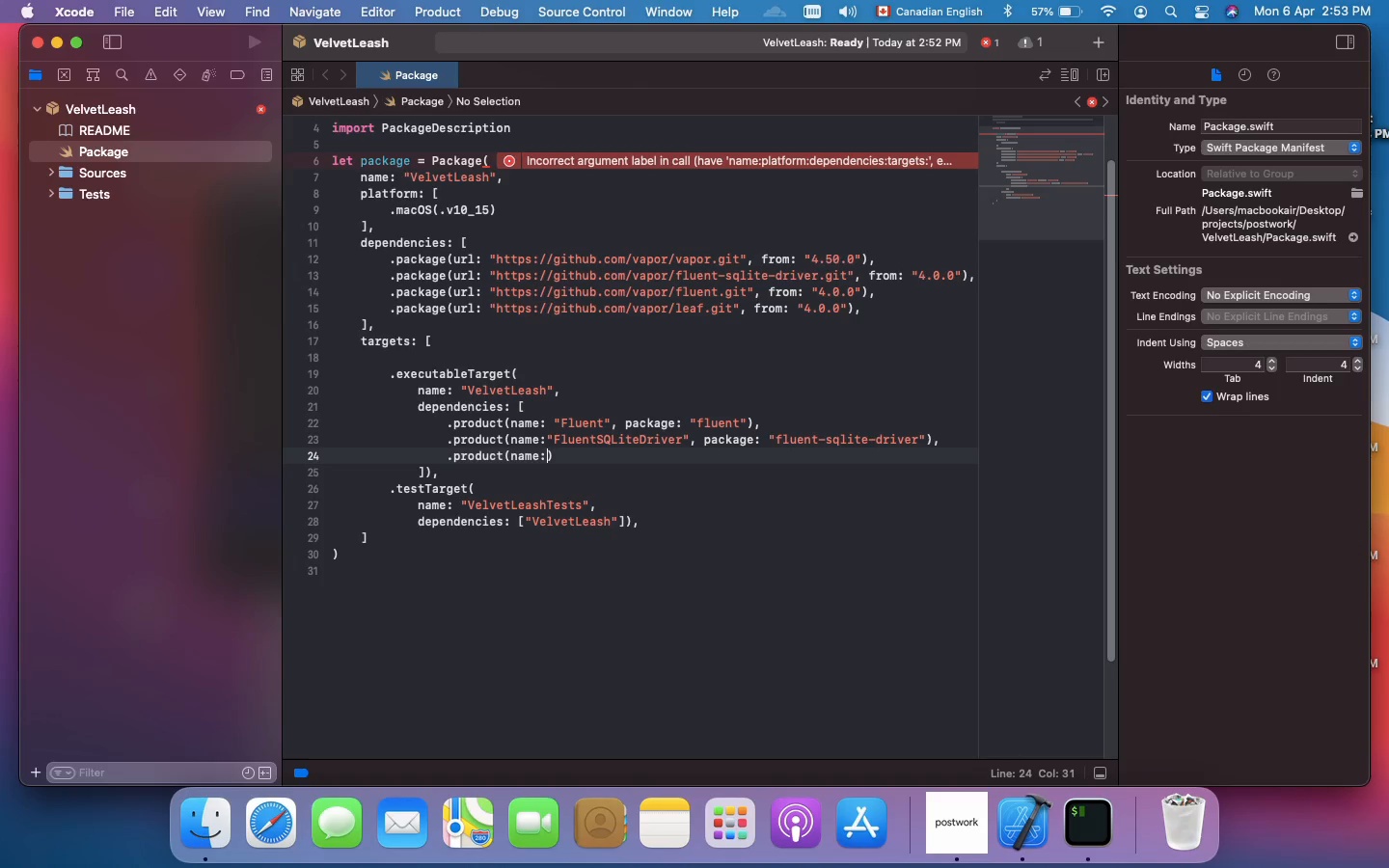 
type("Leaf", pa)
 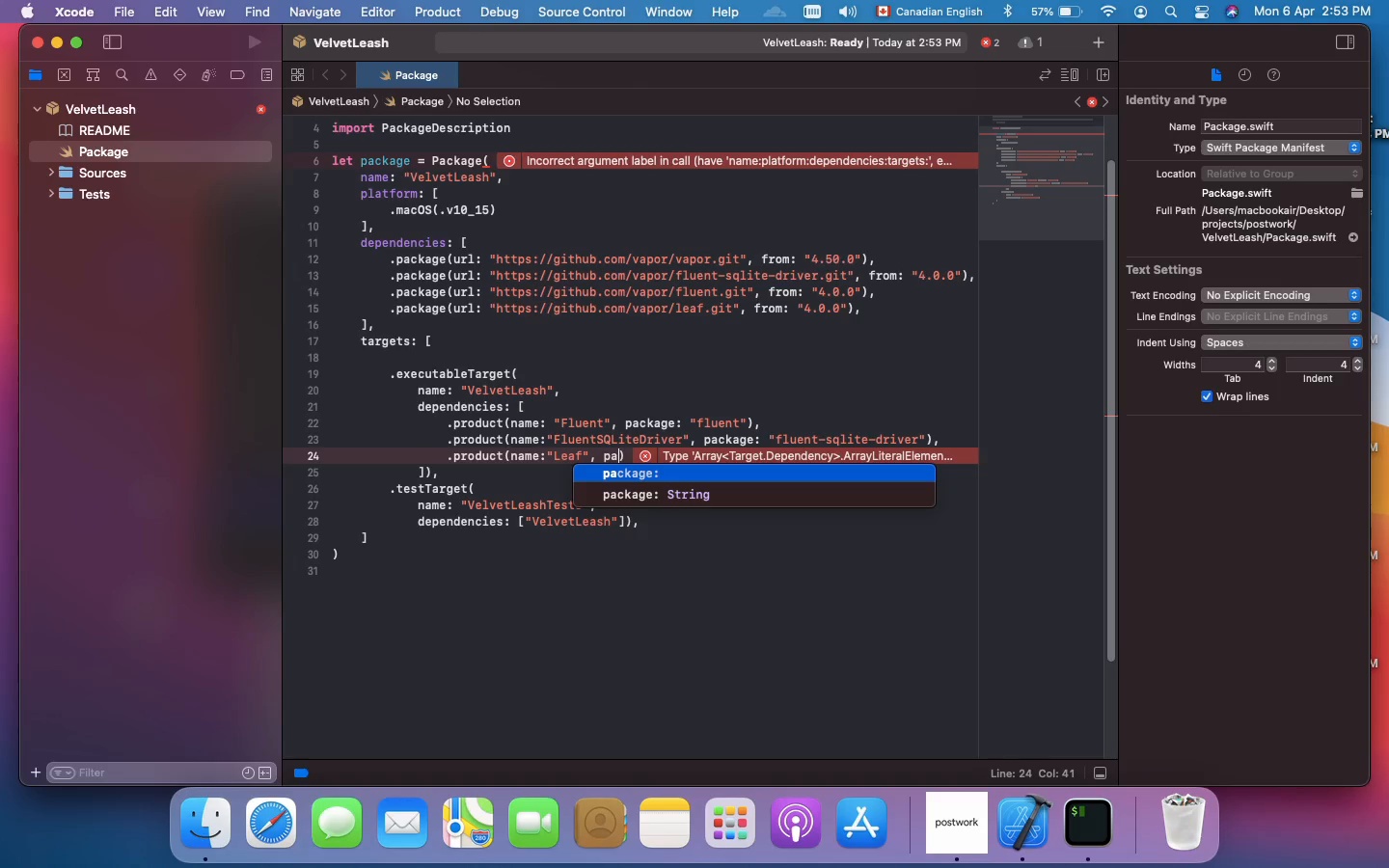 
key(Enter)
 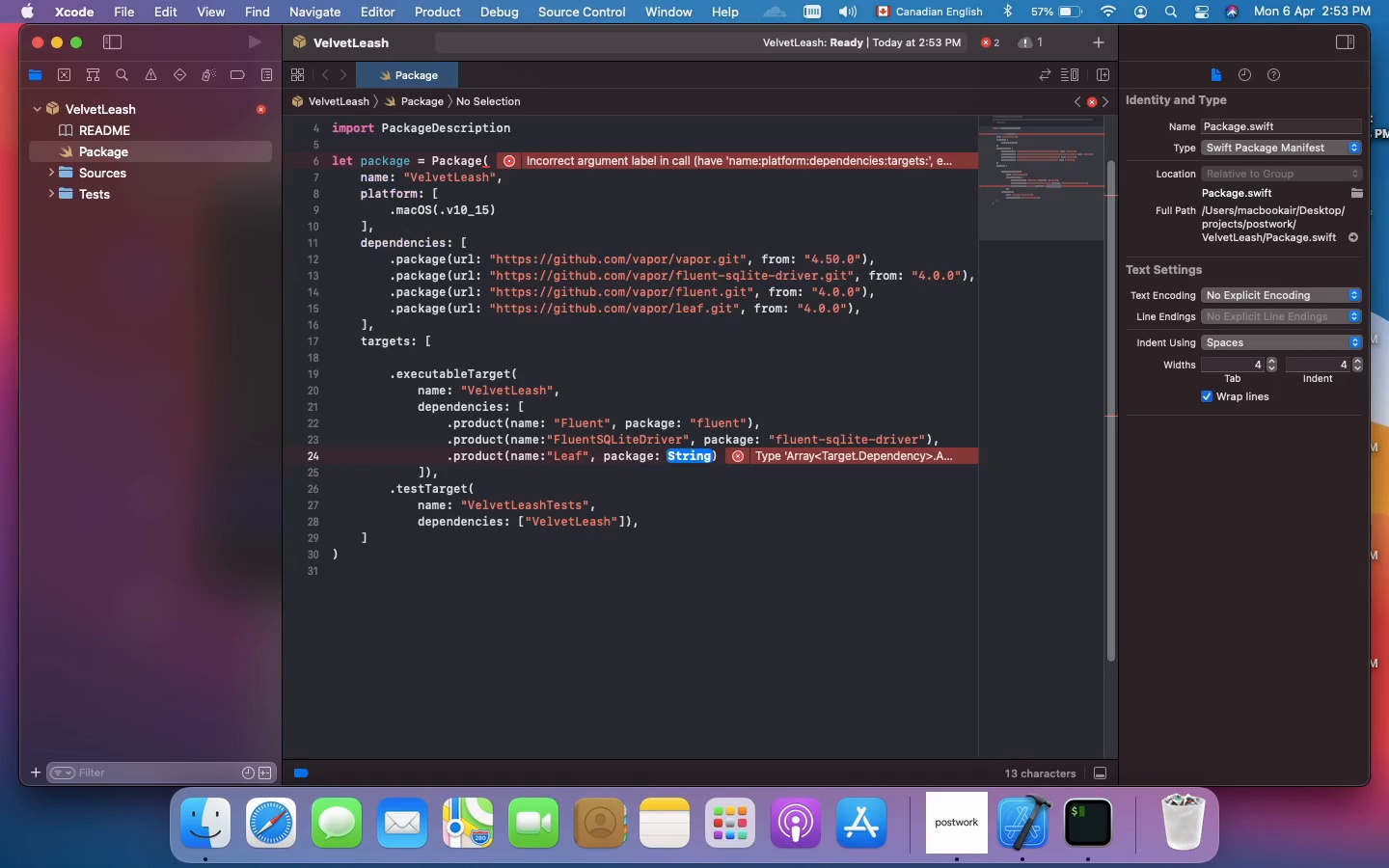 
key(Shift+ShiftRight)
 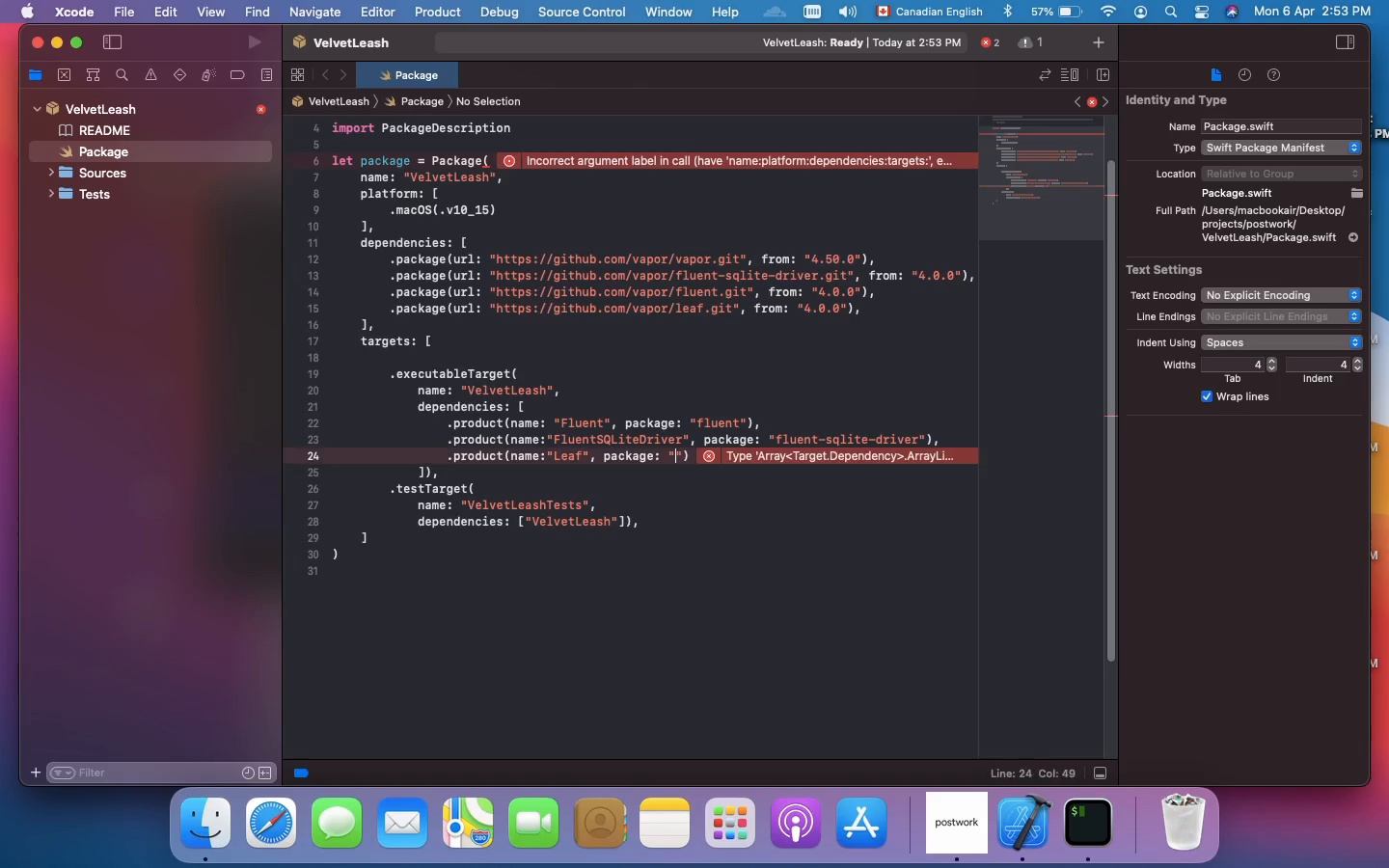 
key(Shift+Quote)
 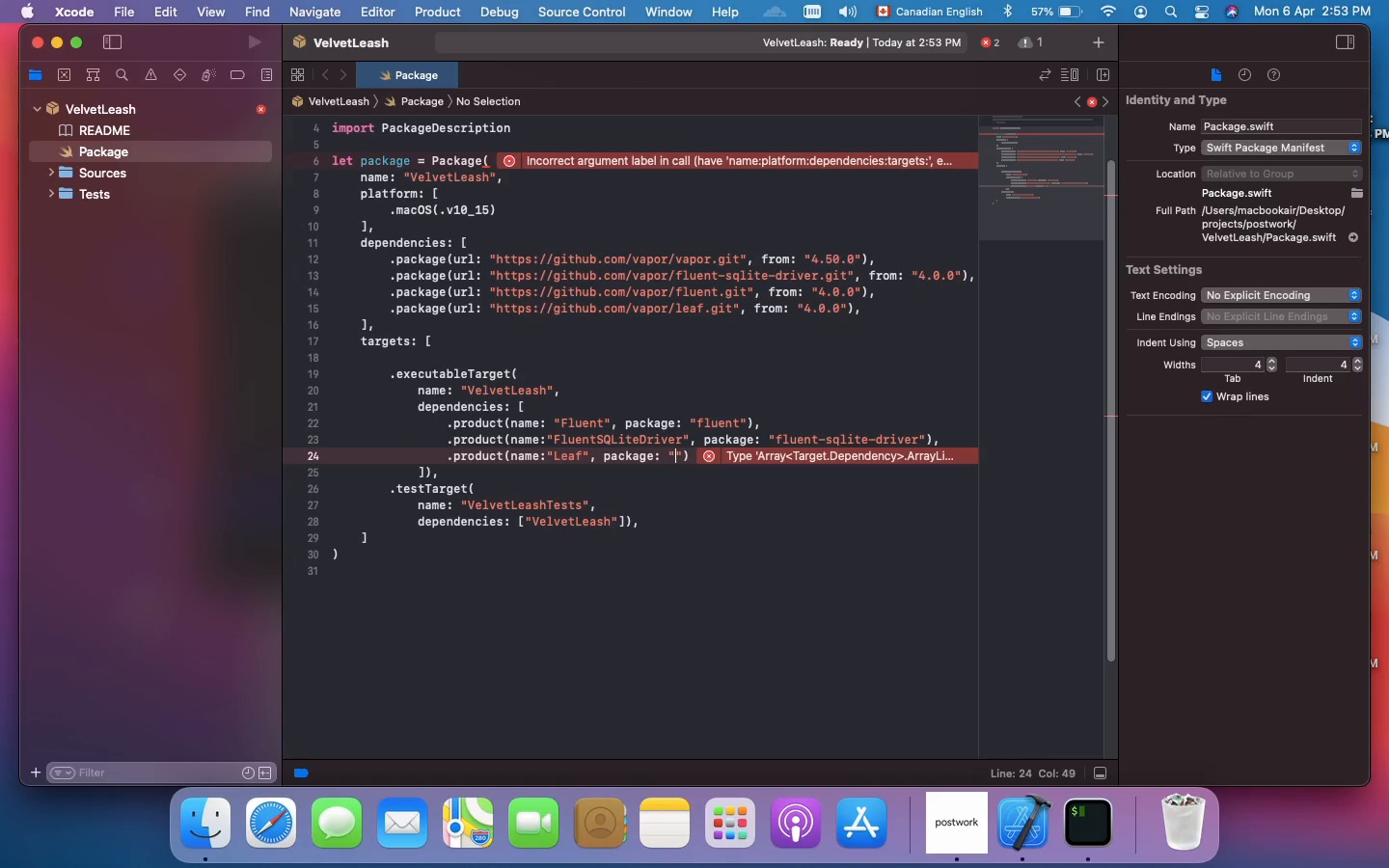 
type(leaf)
 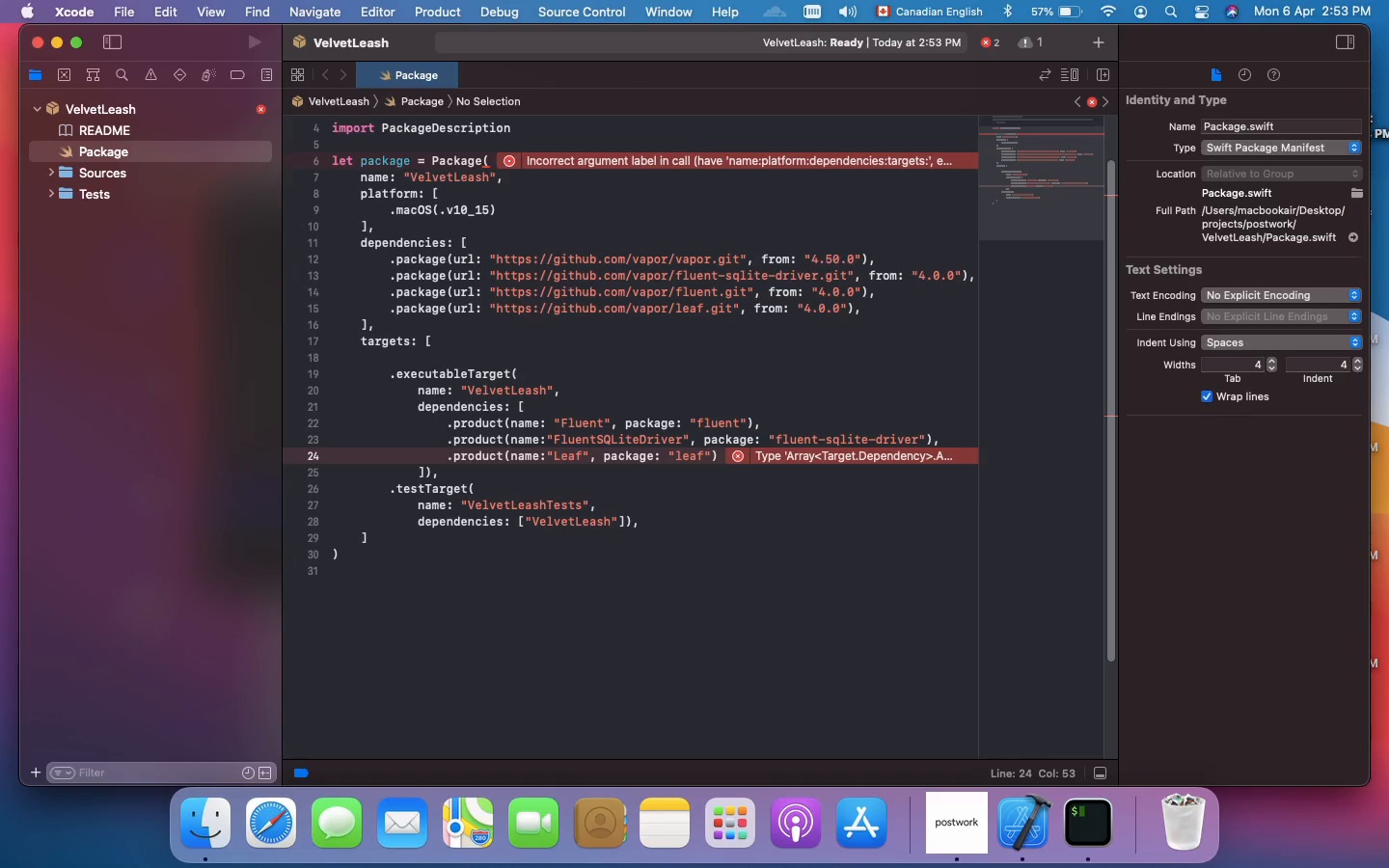 
key(ArrowRight)
 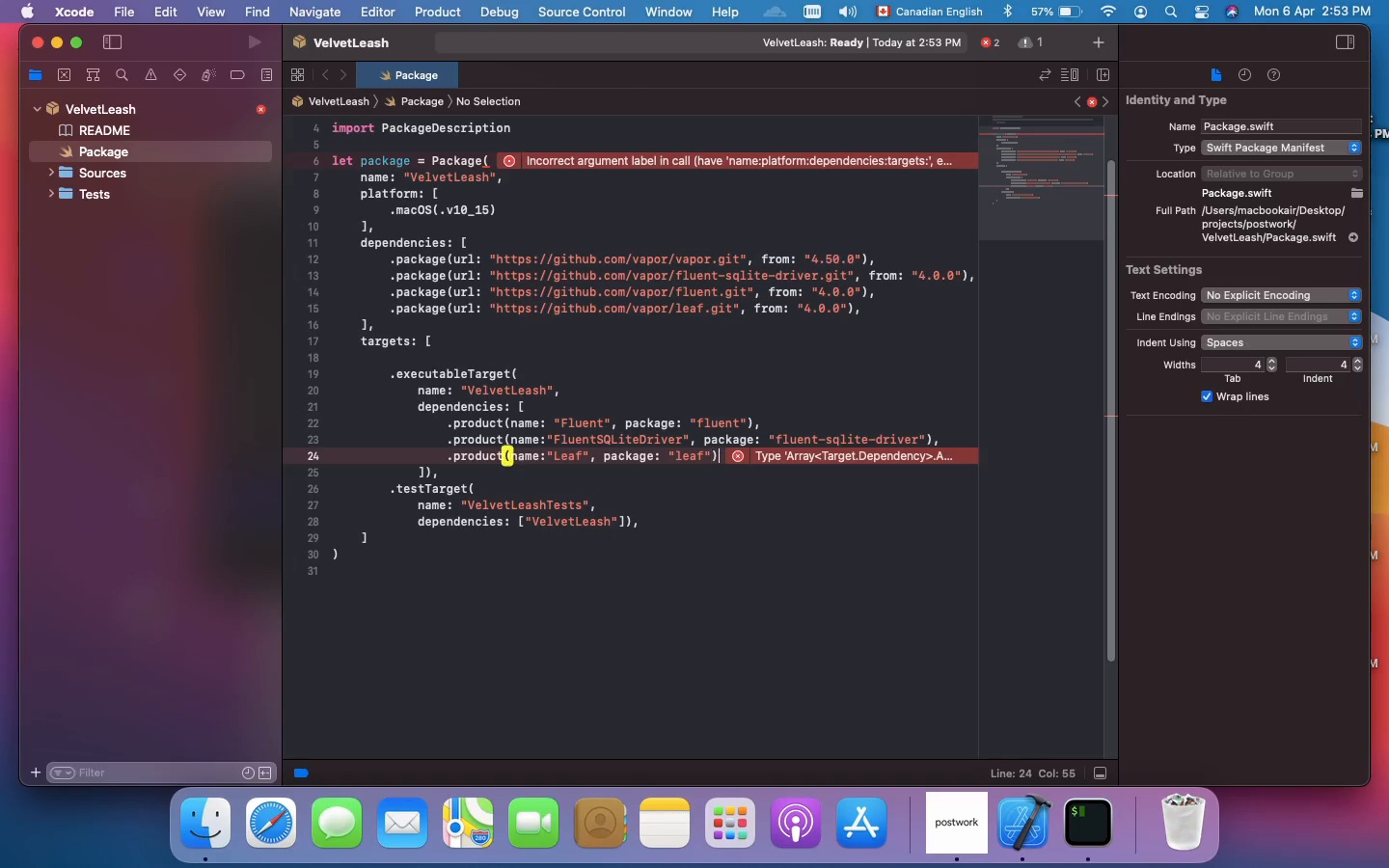 
key(ArrowRight)
 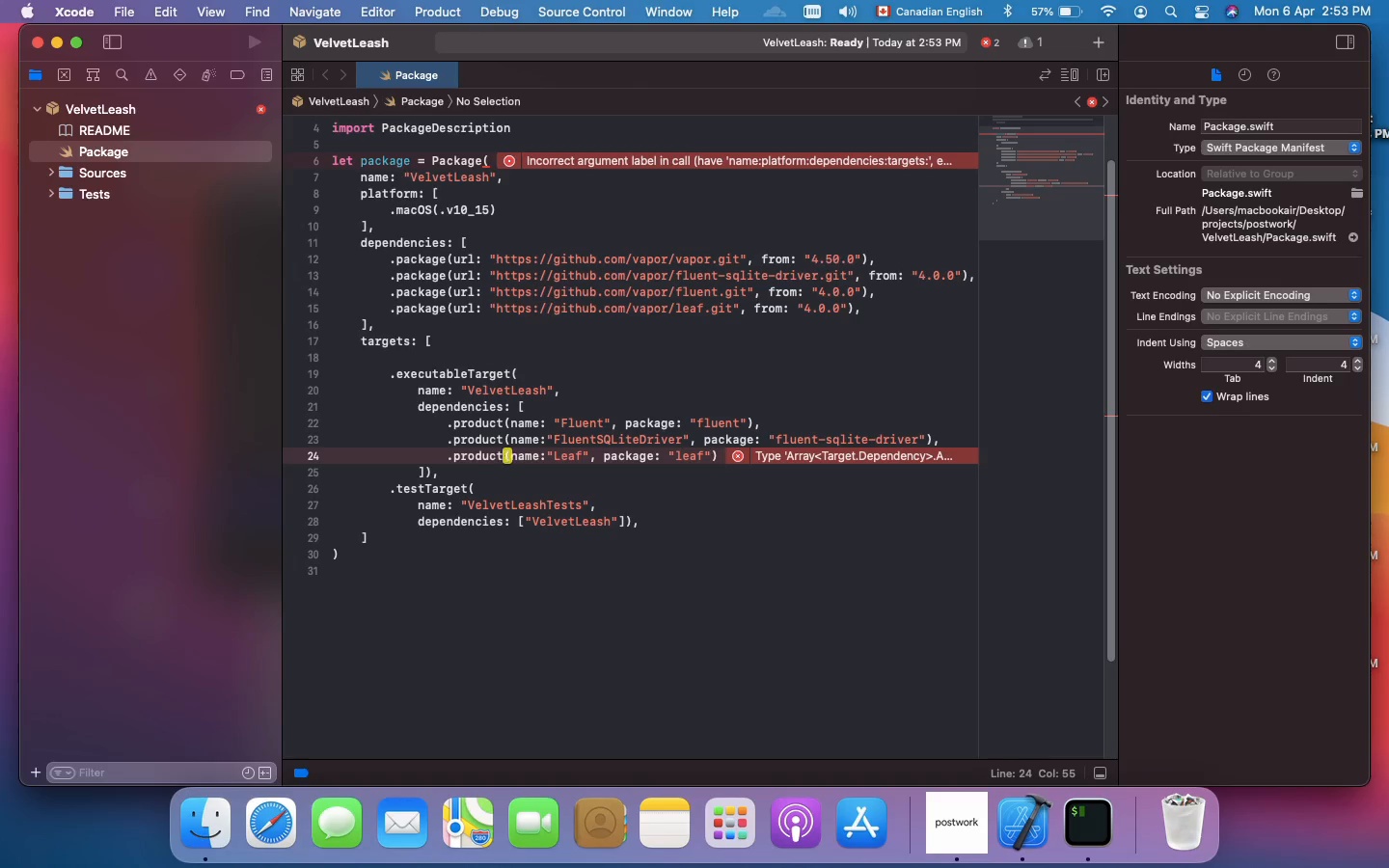 
key(Comma)
 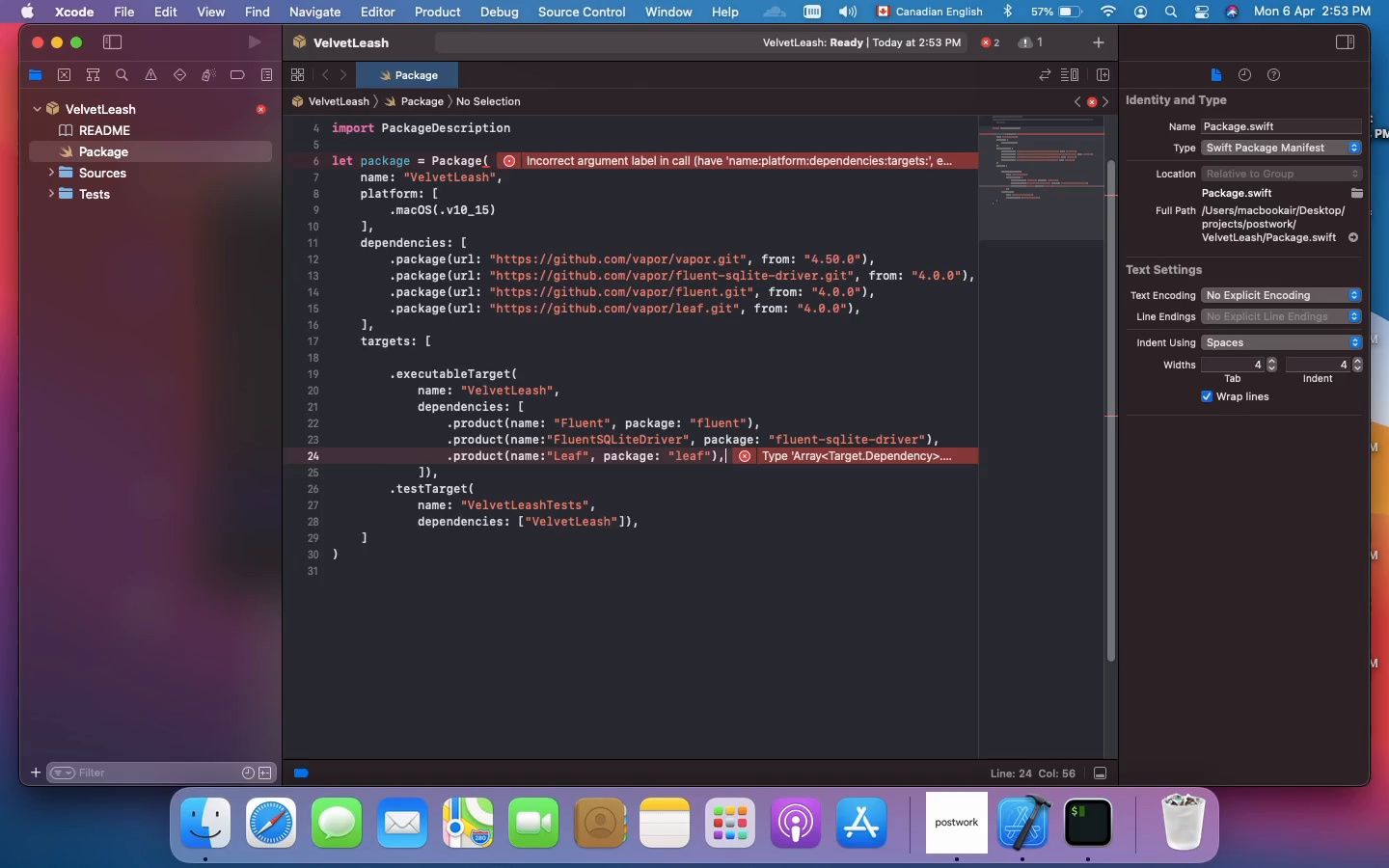 
key(Enter)
 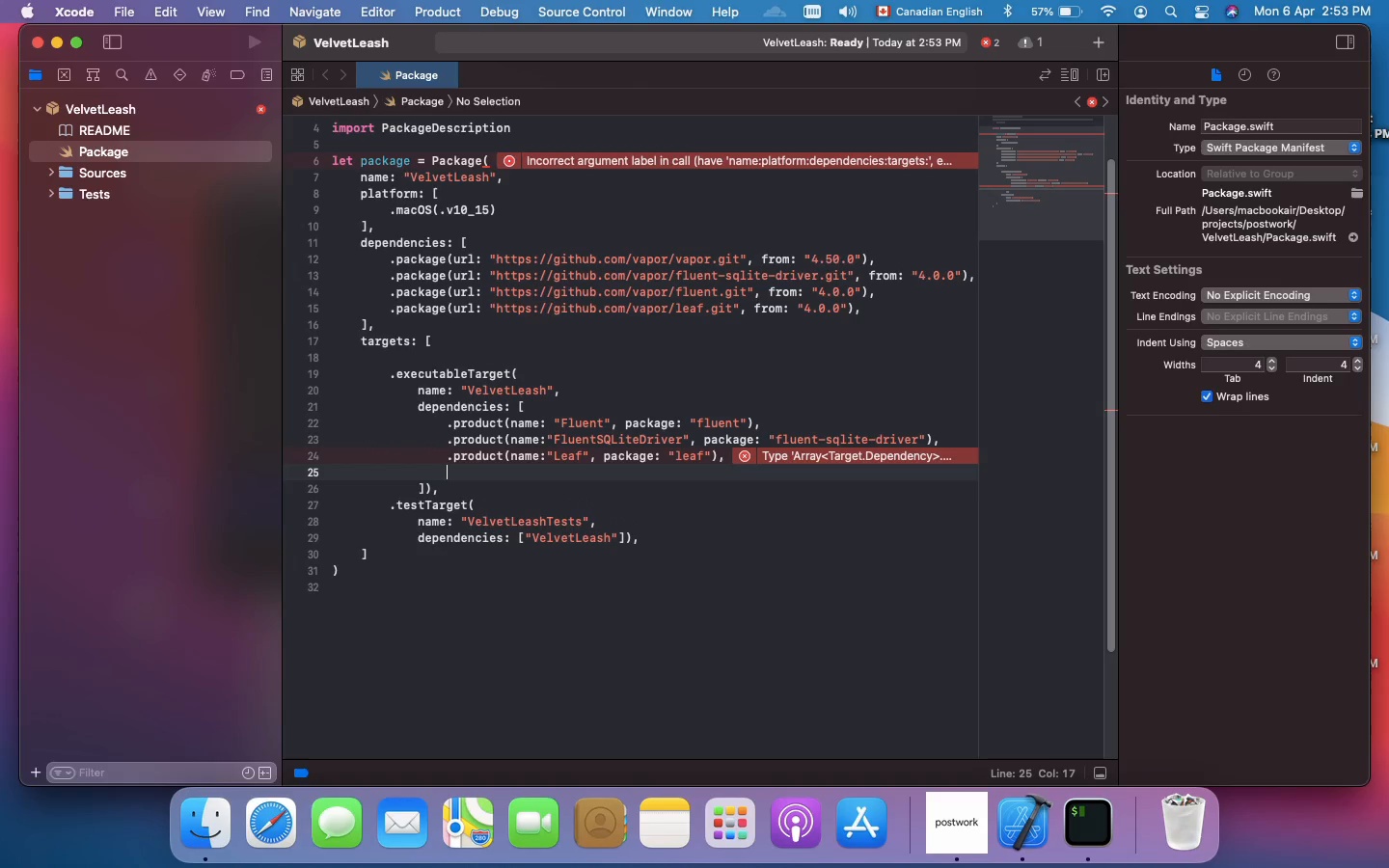 
type(.product(name: ")
 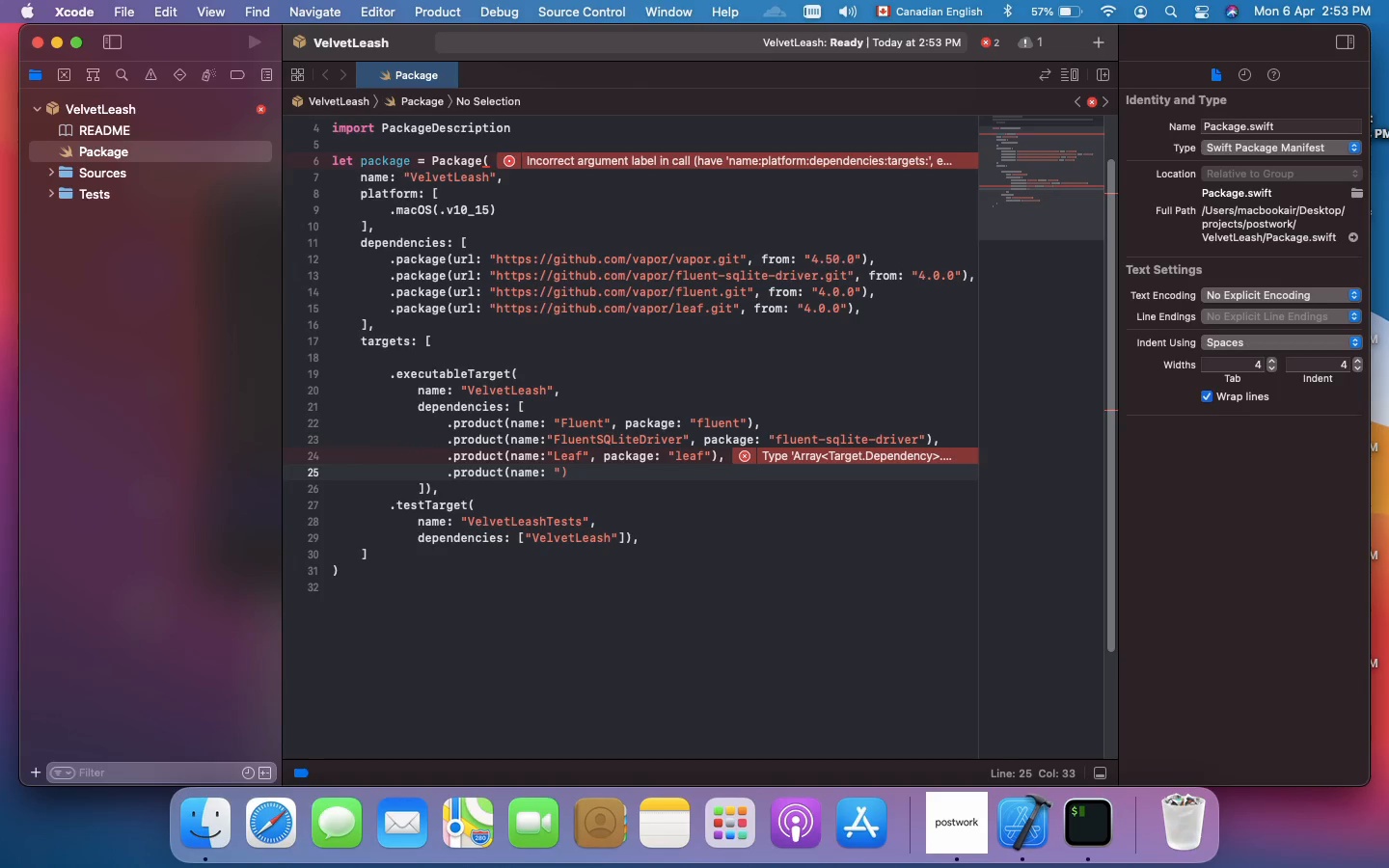 
wait(6.43)
 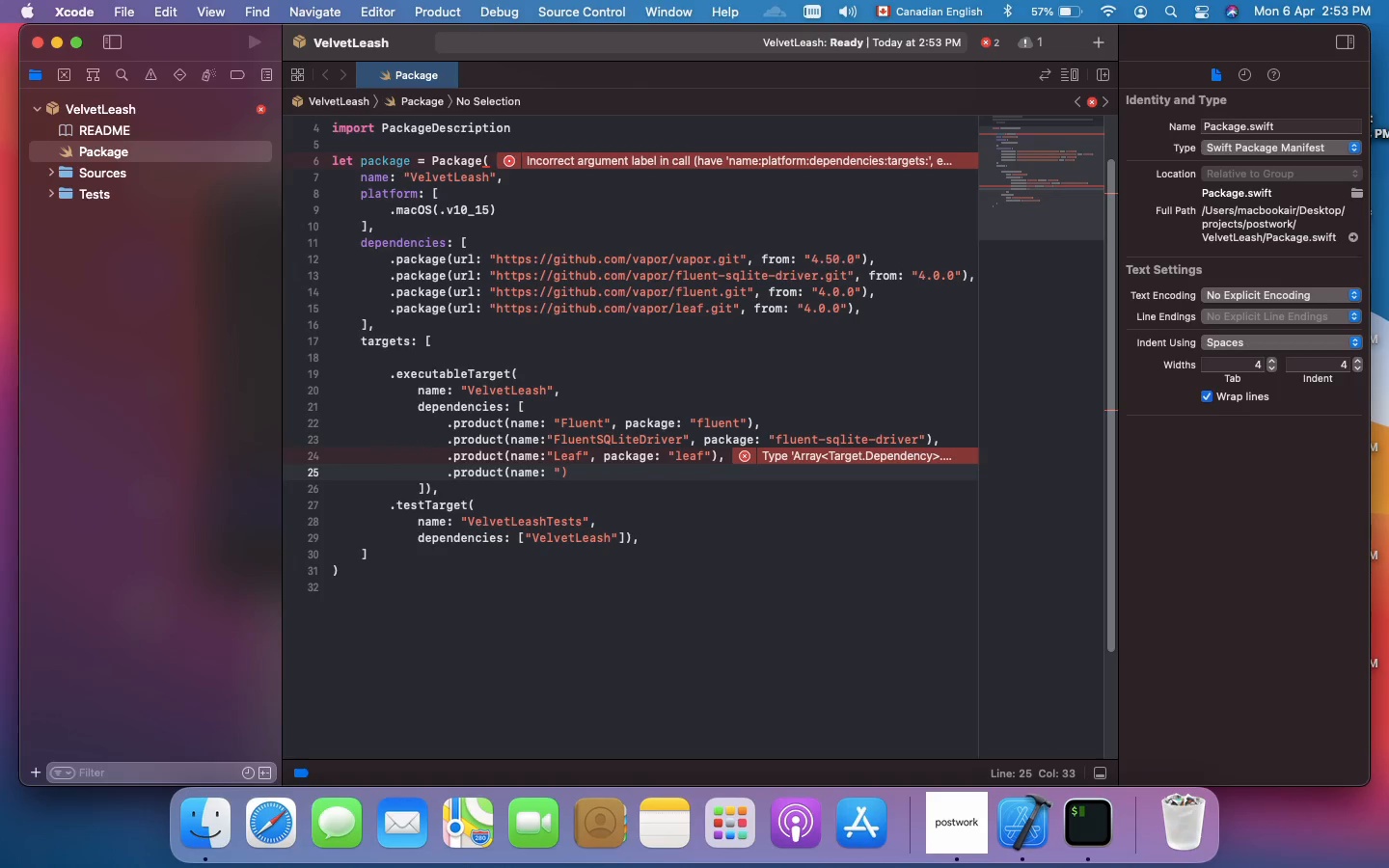 
type(Vapor)
 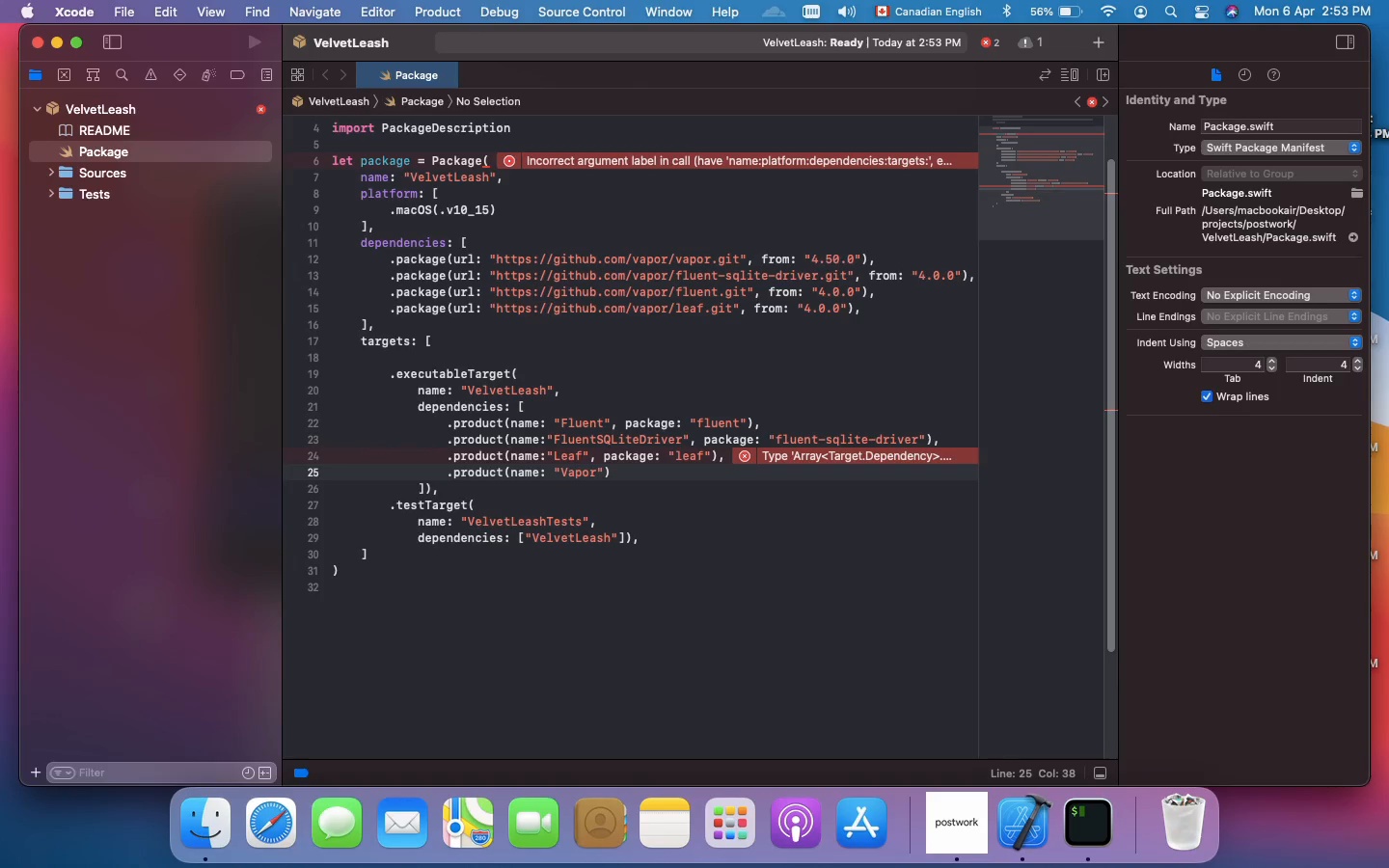 
key(ArrowRight)
 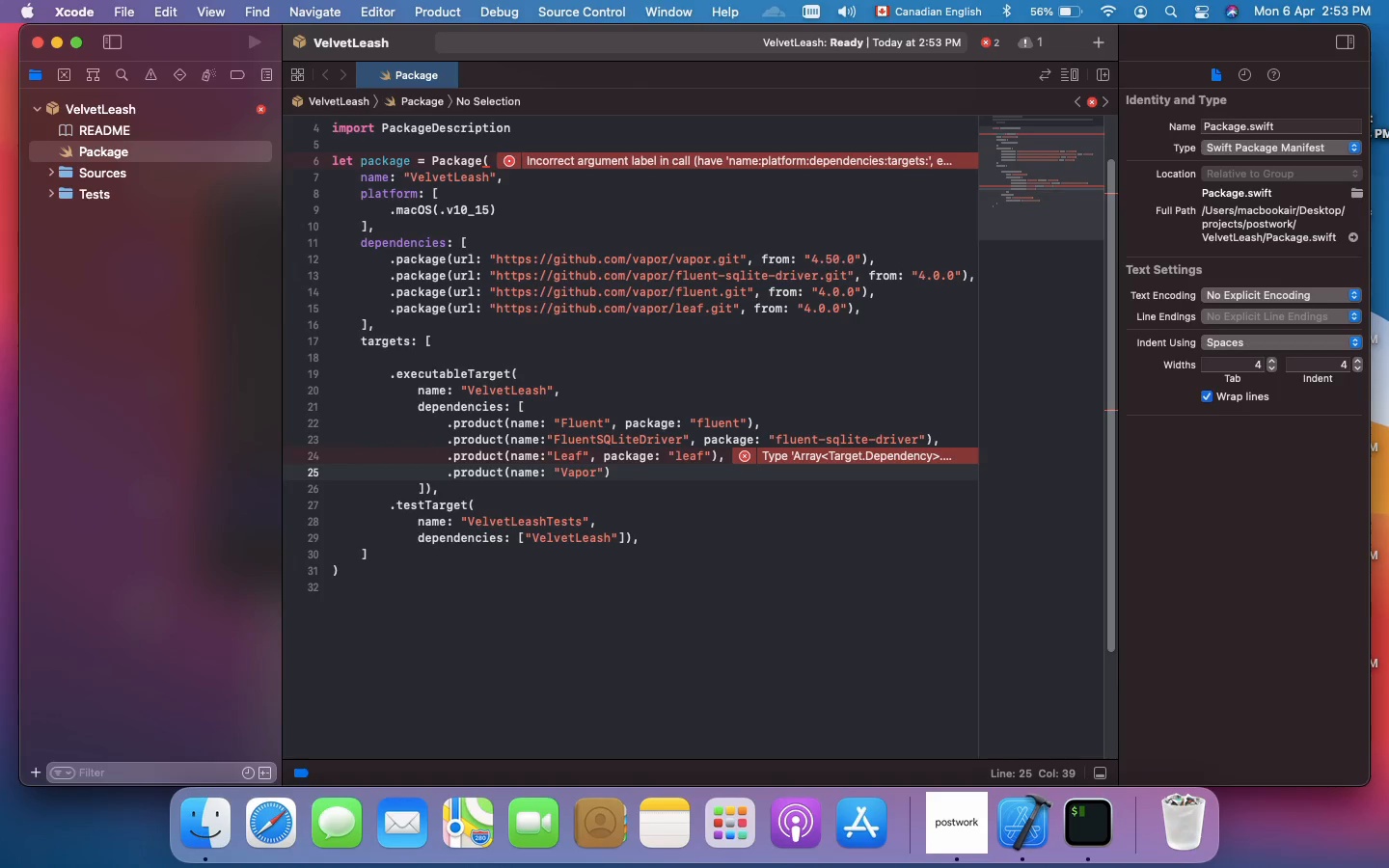 
type(, pa)
 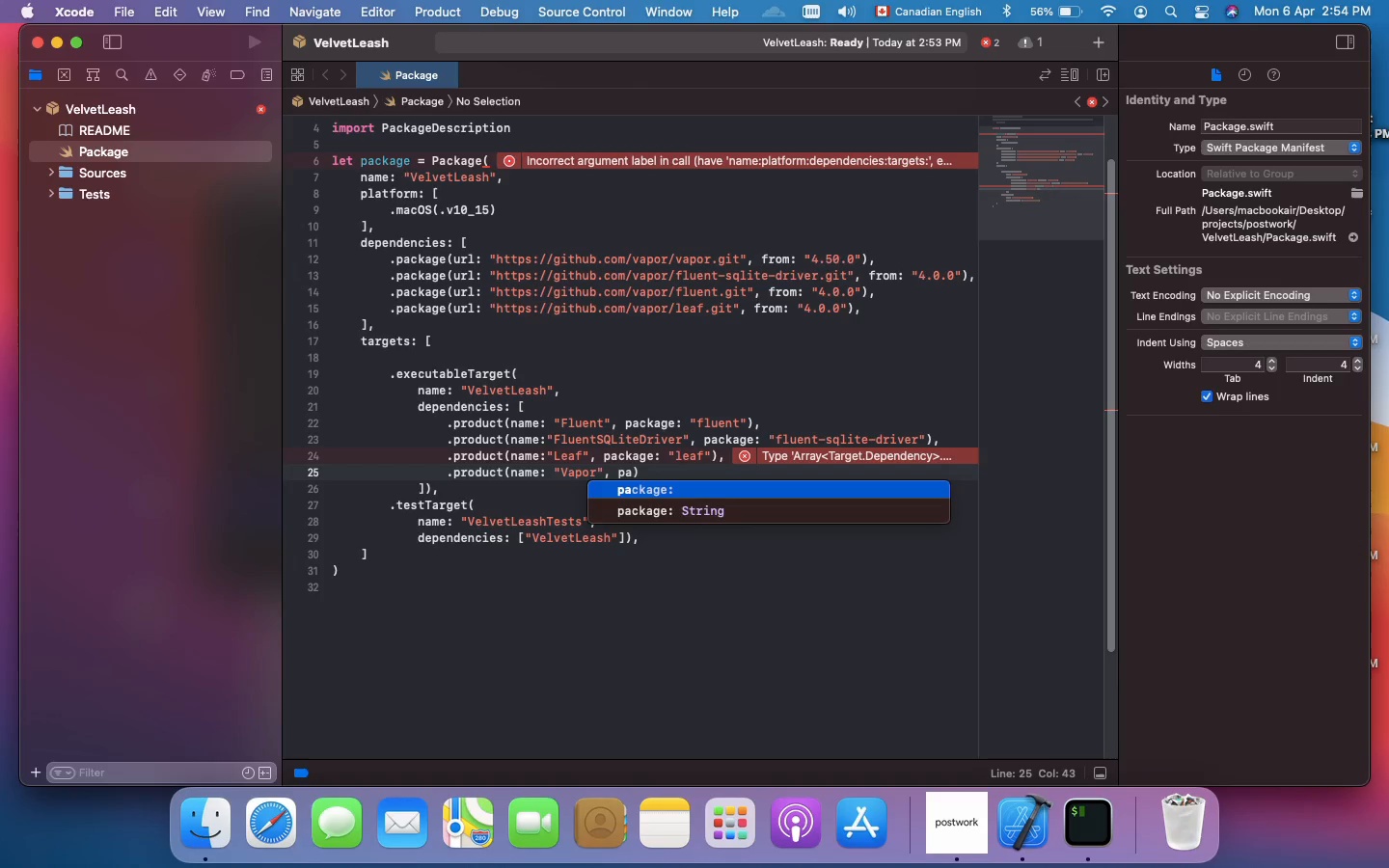 
key(Enter)
 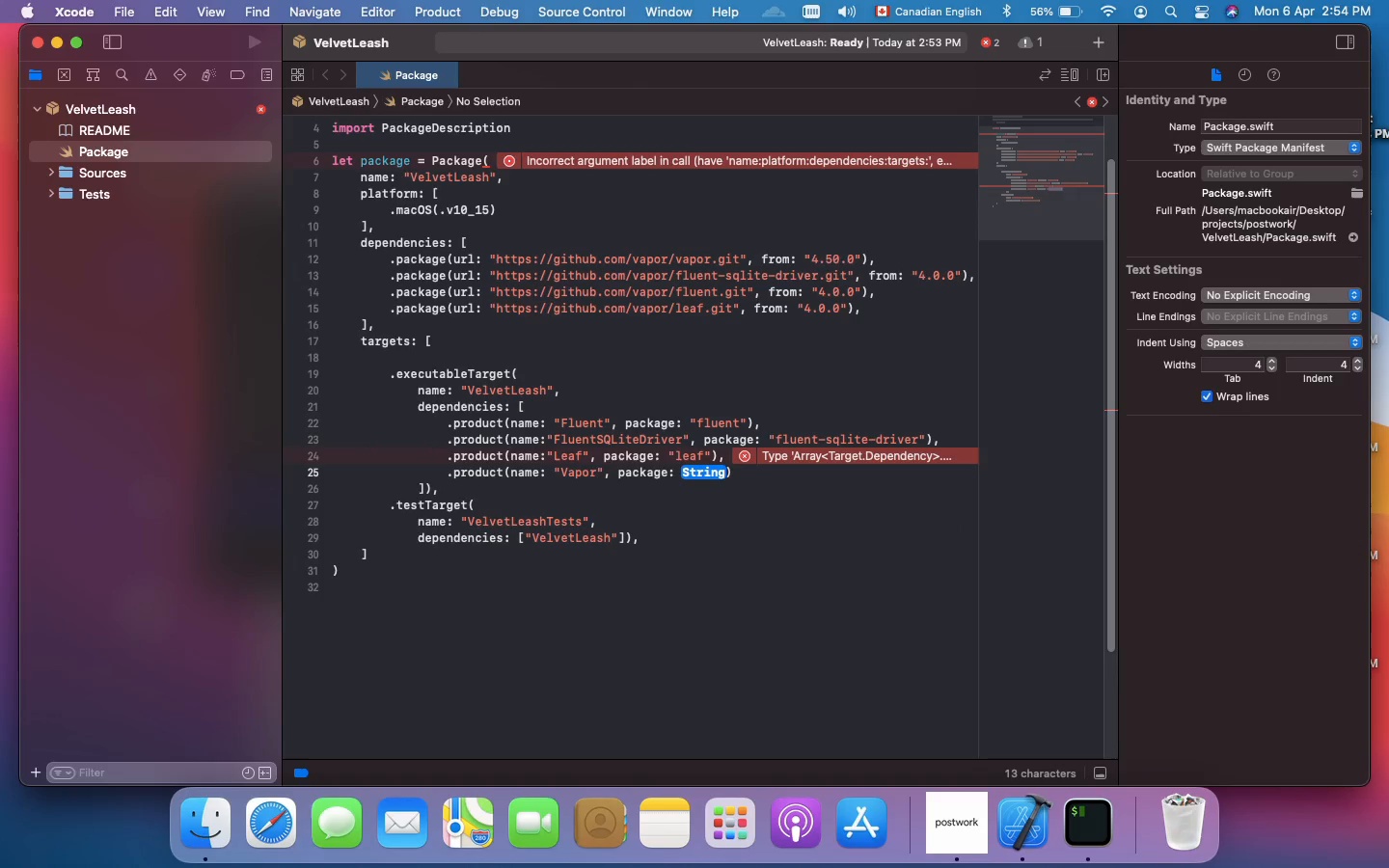 
type("vapor)
 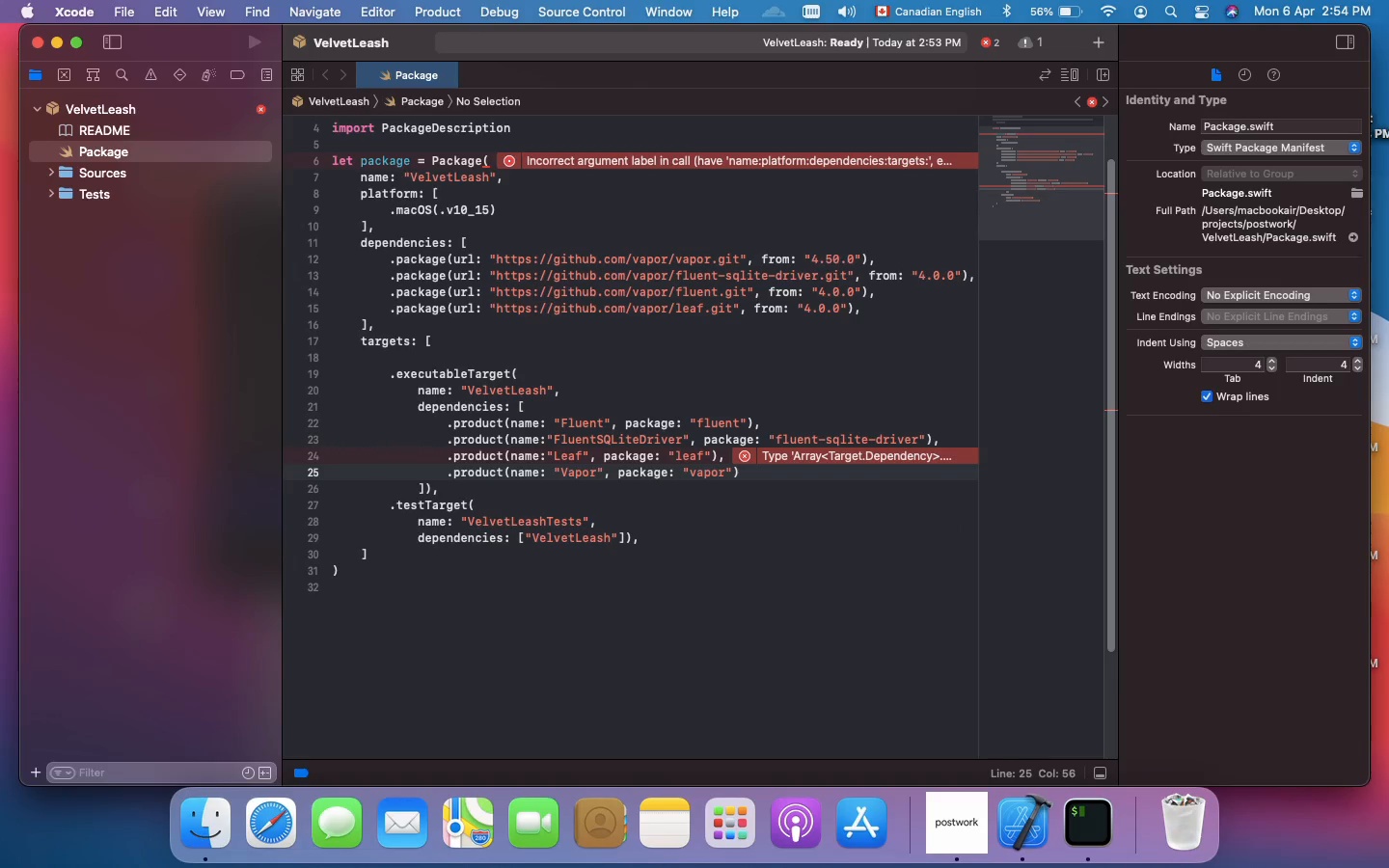 
key(ArrowRight)
 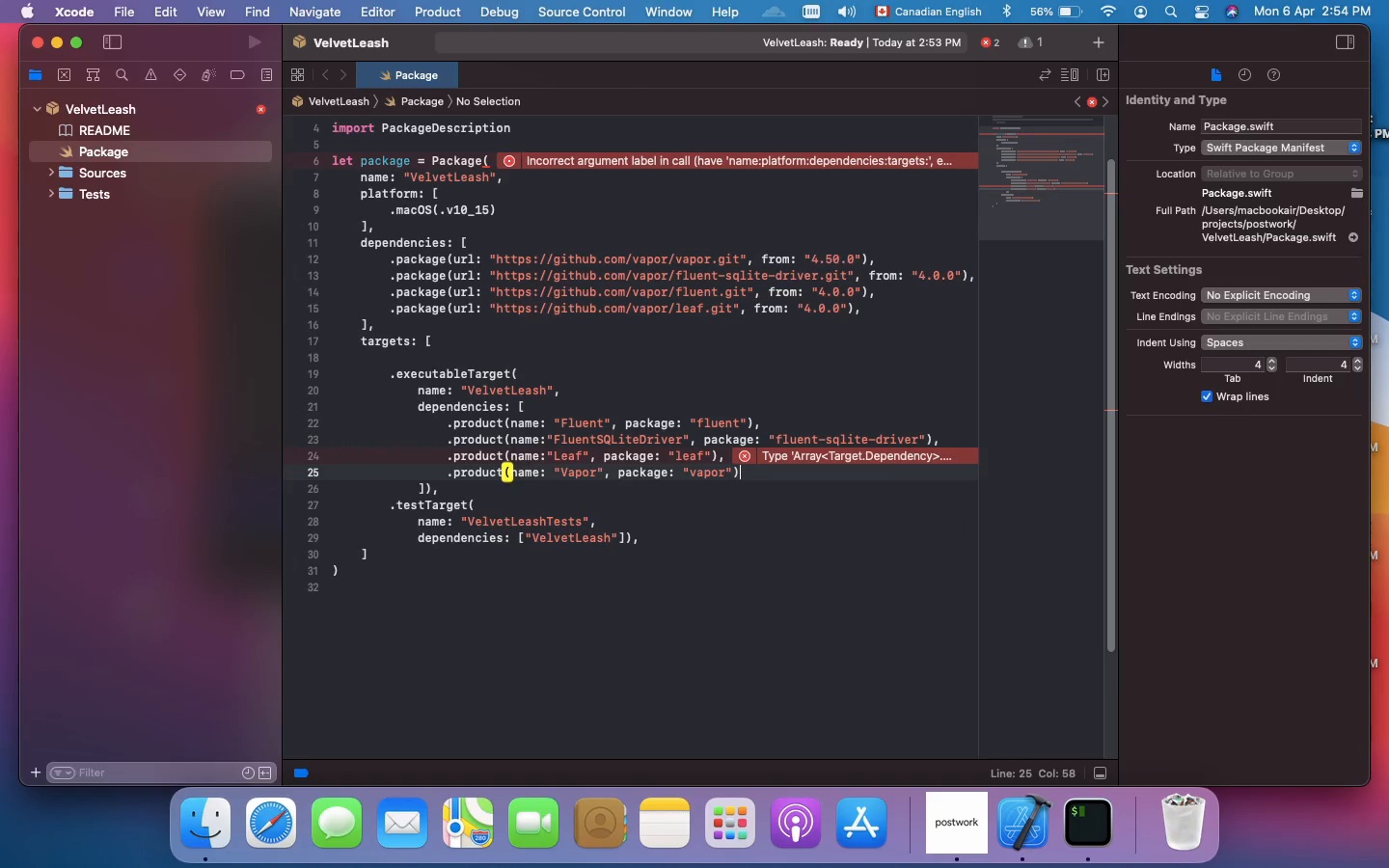 
key(ArrowRight)
 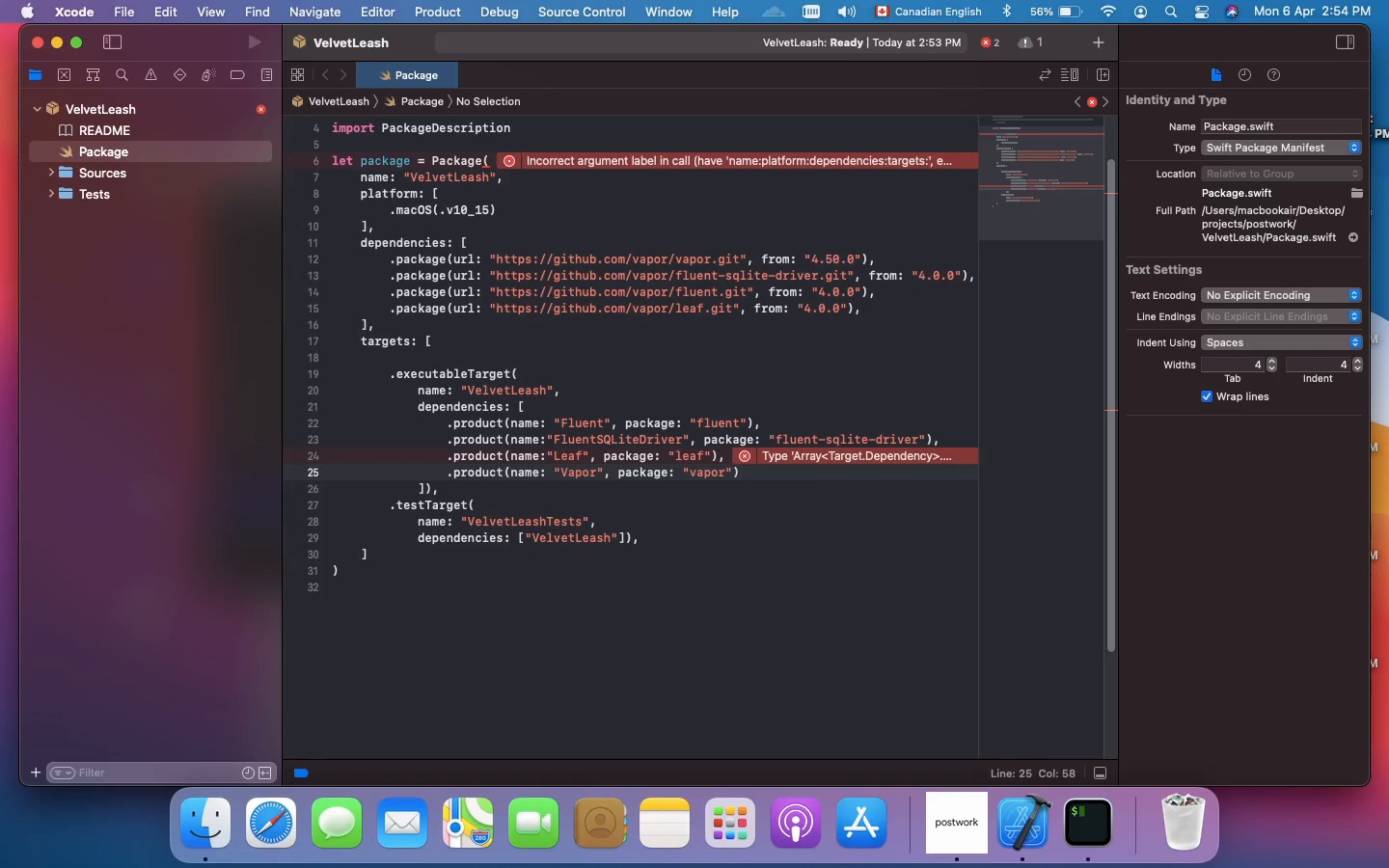 
wait(6.67)
 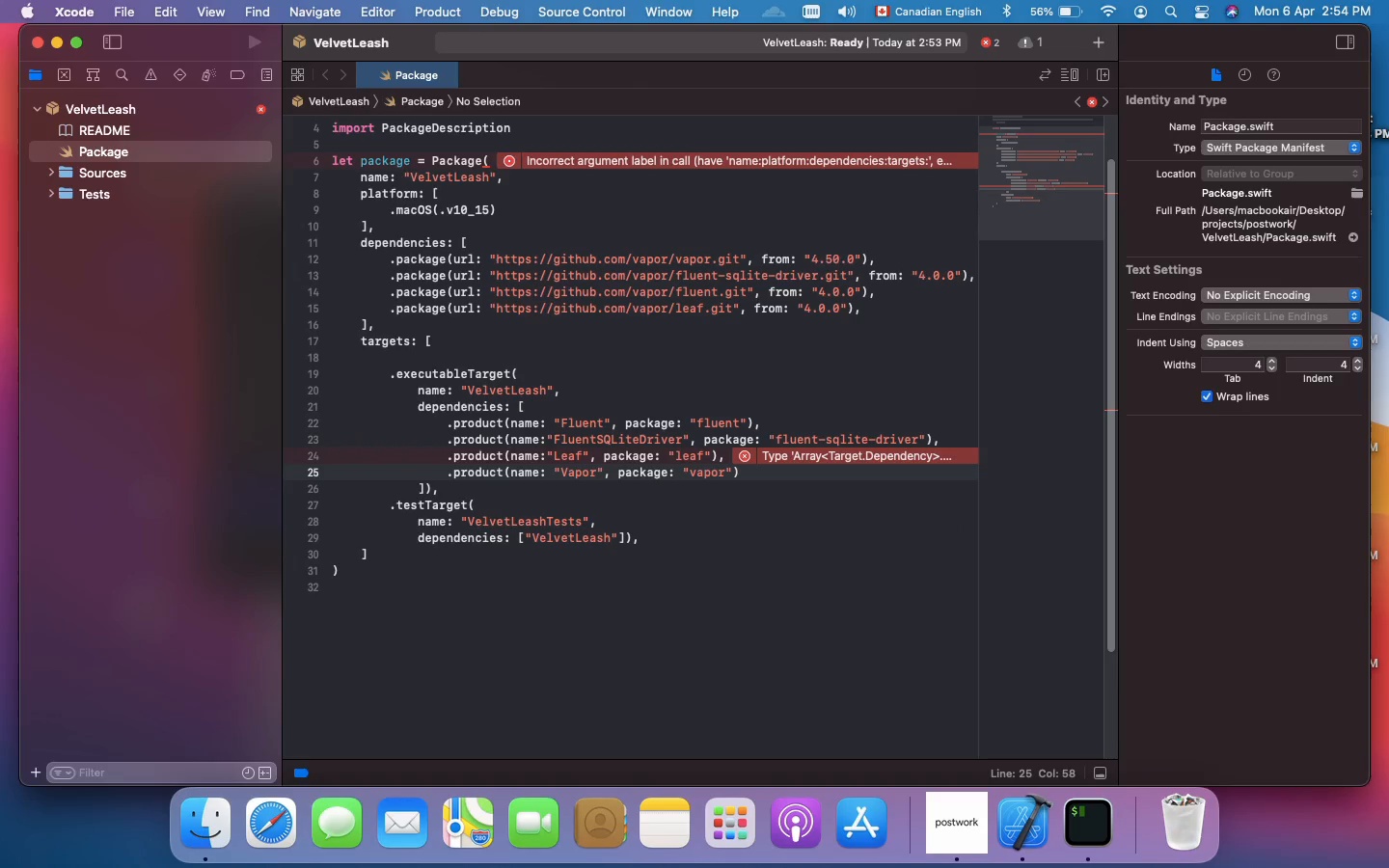 
left_click([625, 523])
 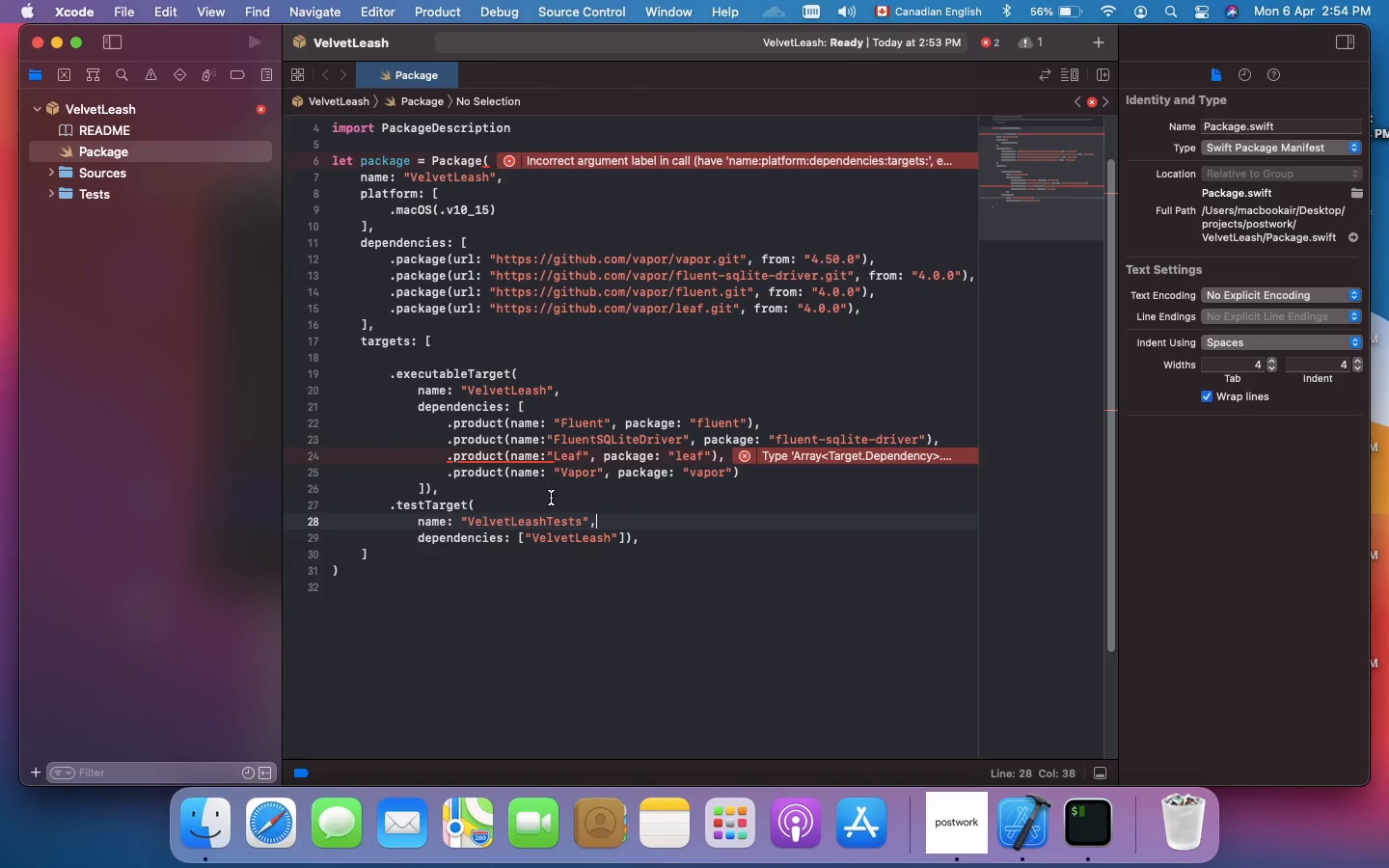 
wait(7.69)
 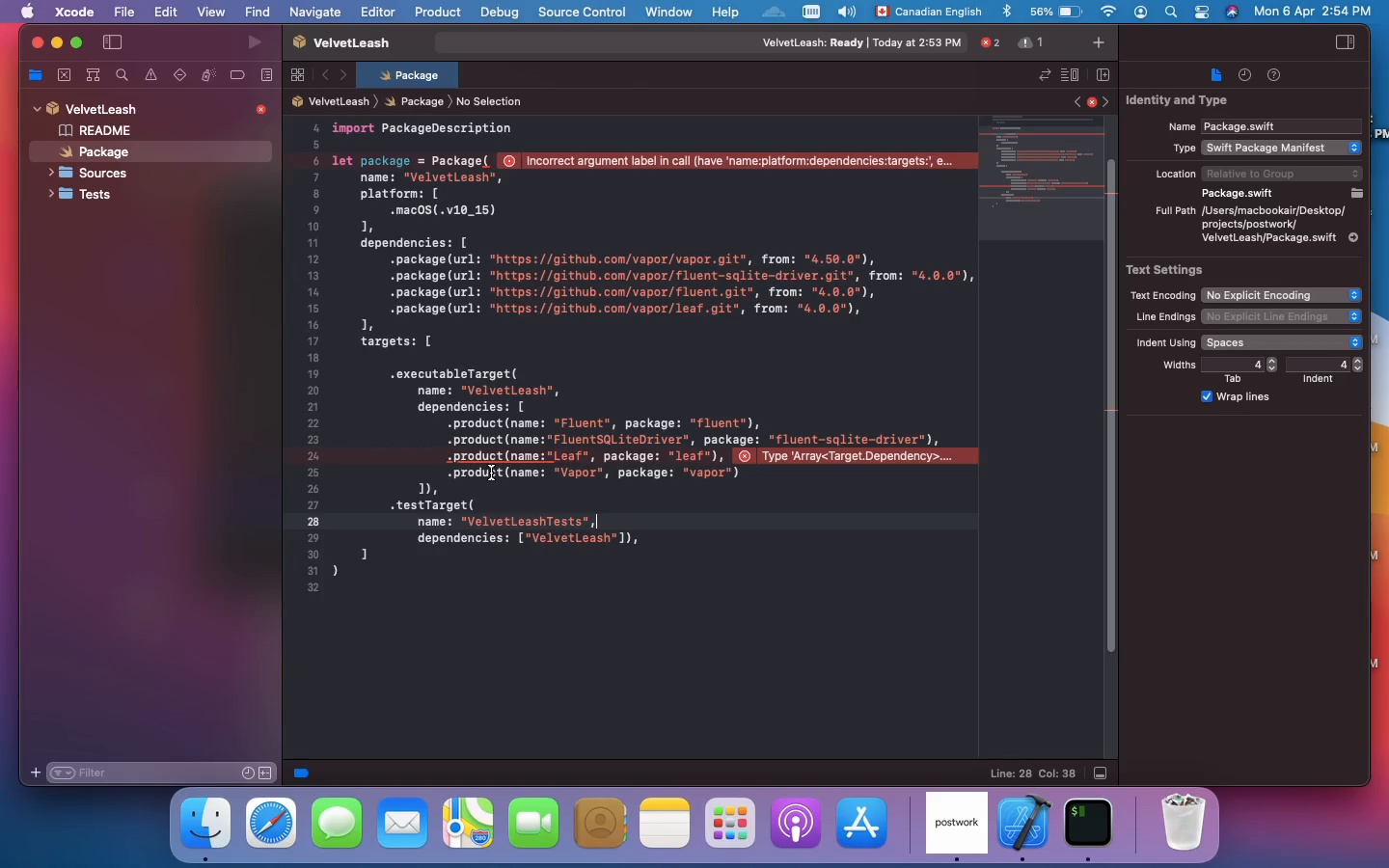 
left_click([518, 454])
 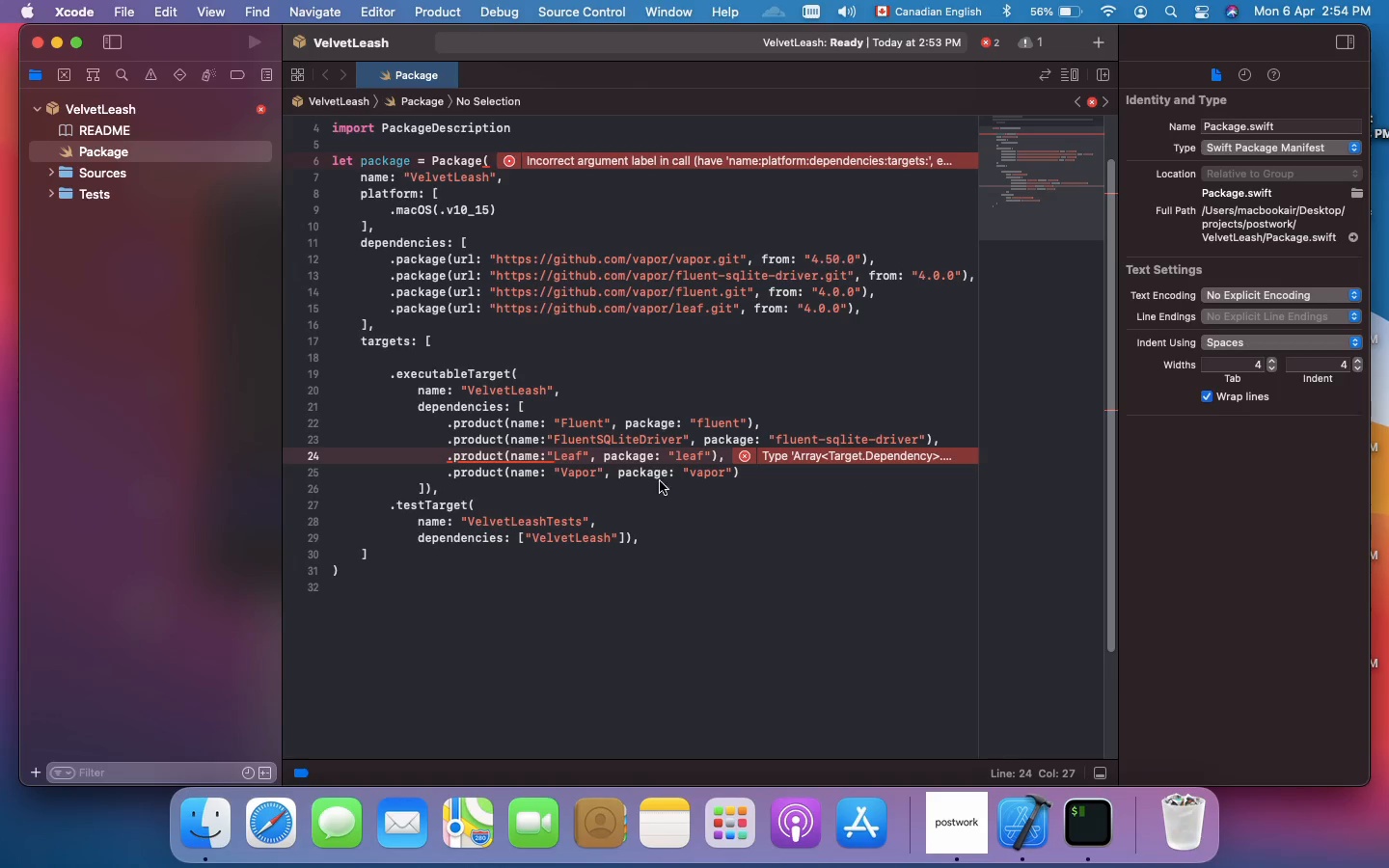 
wait(7.01)
 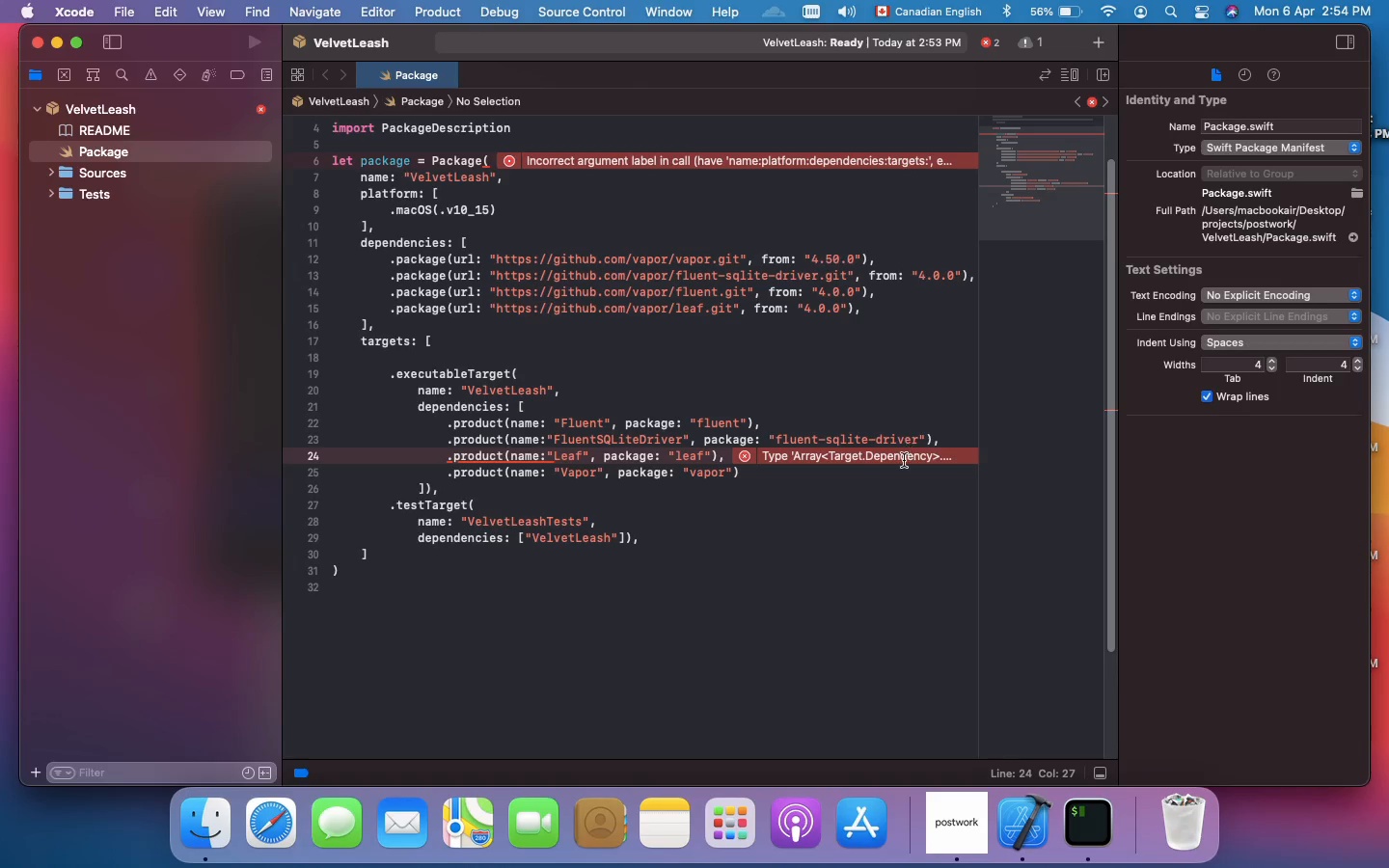 
left_click([554, 457])
 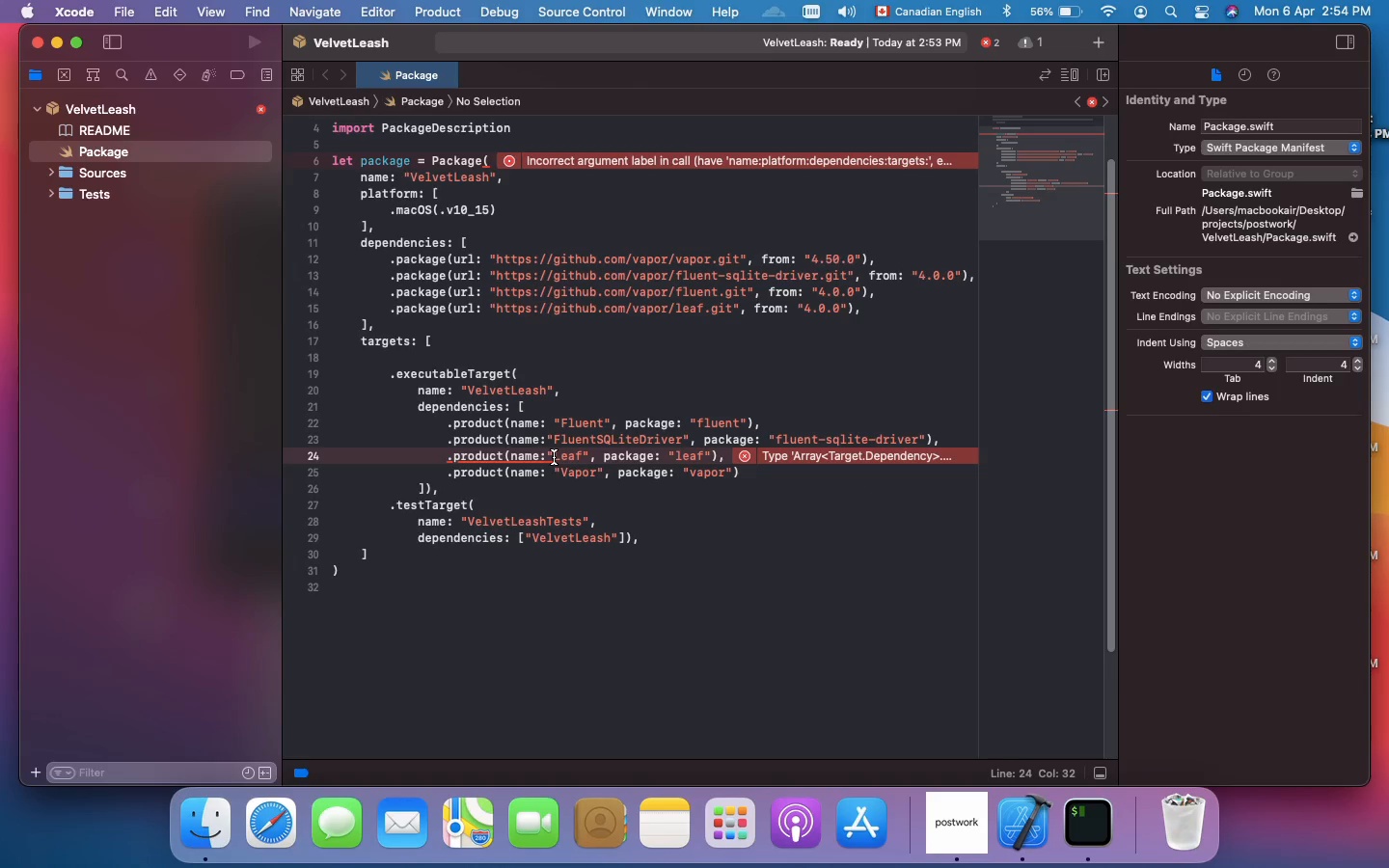 
key(ArrowLeft)
 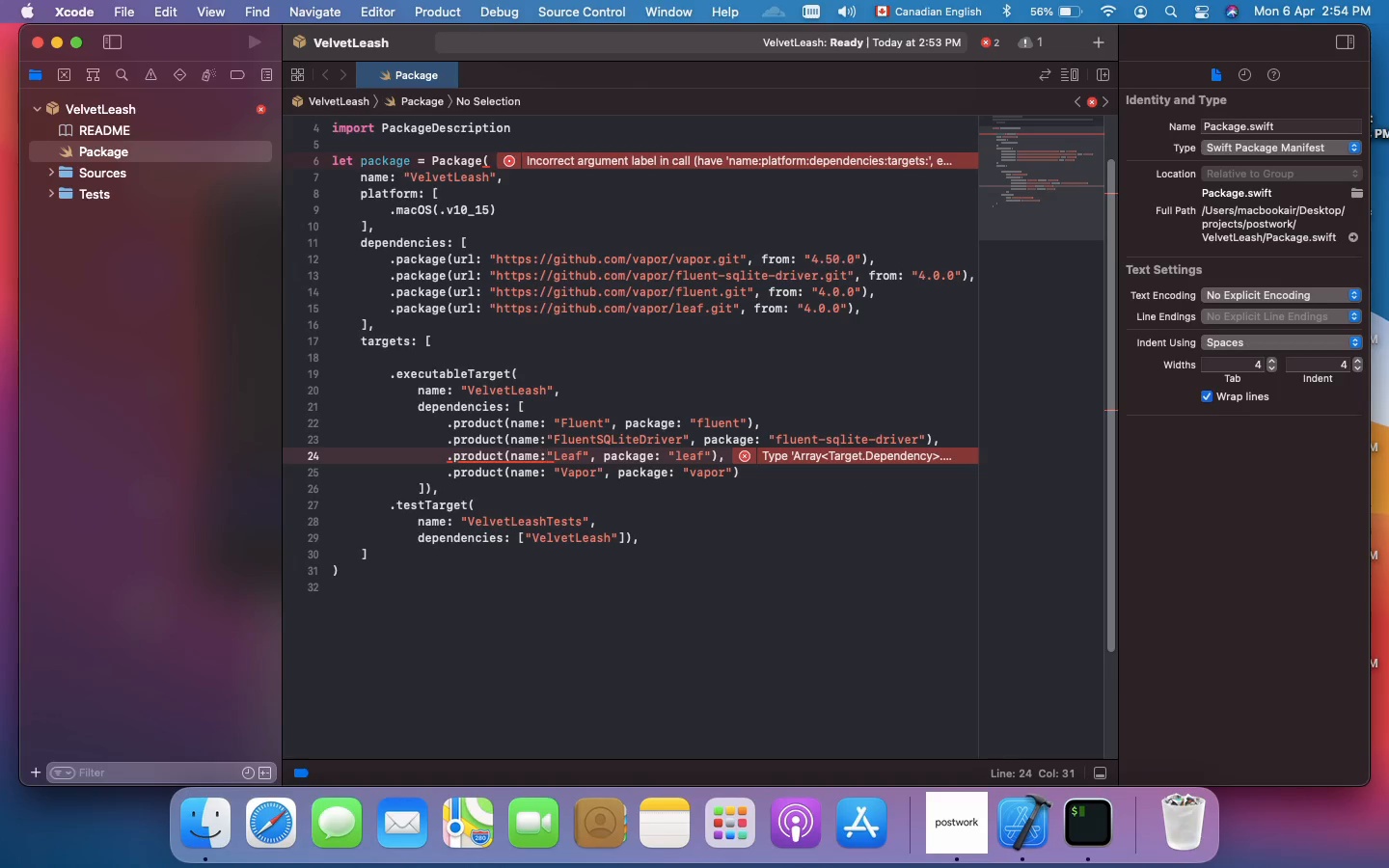 
key(Space)
 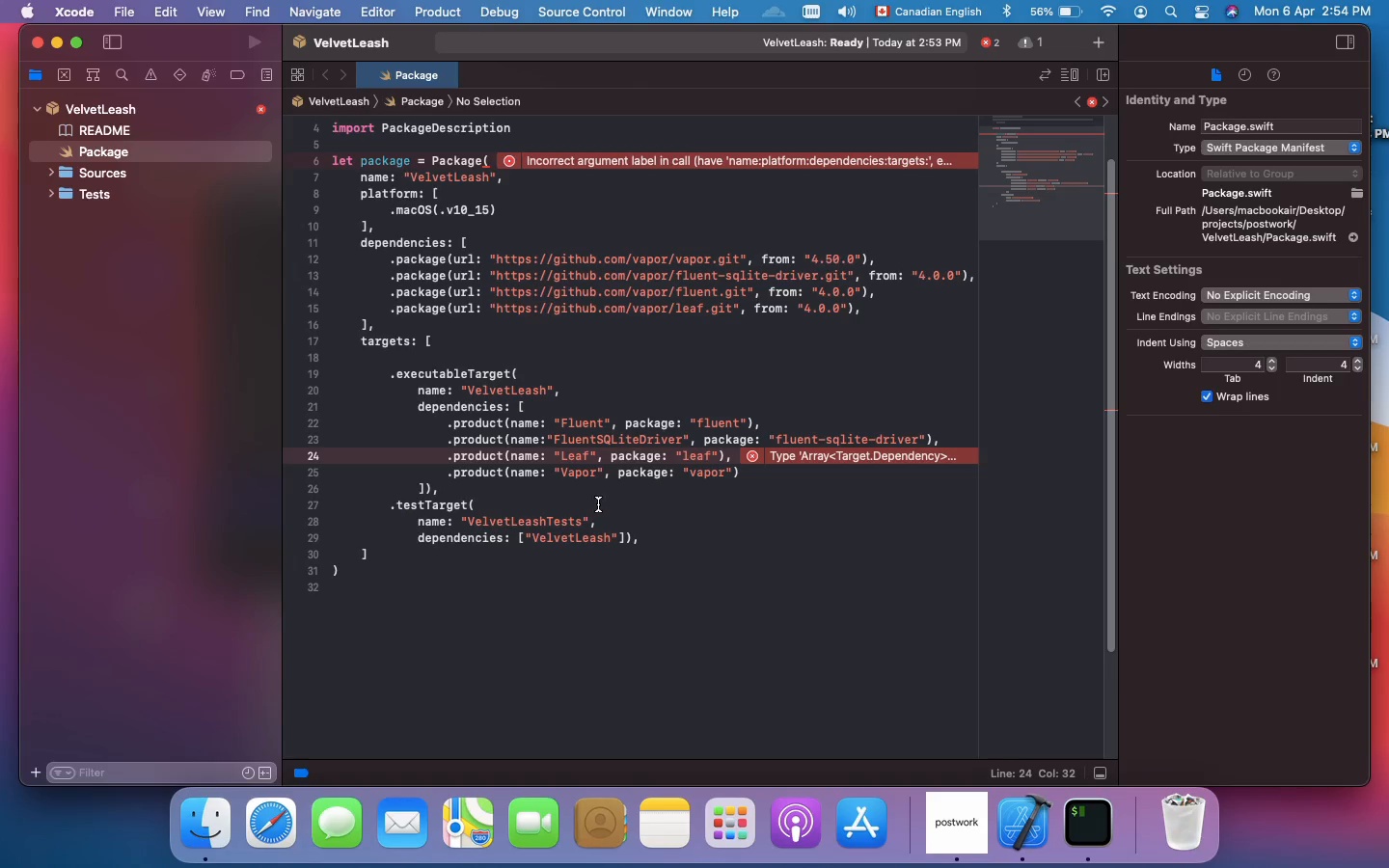 
left_click([613, 503])
 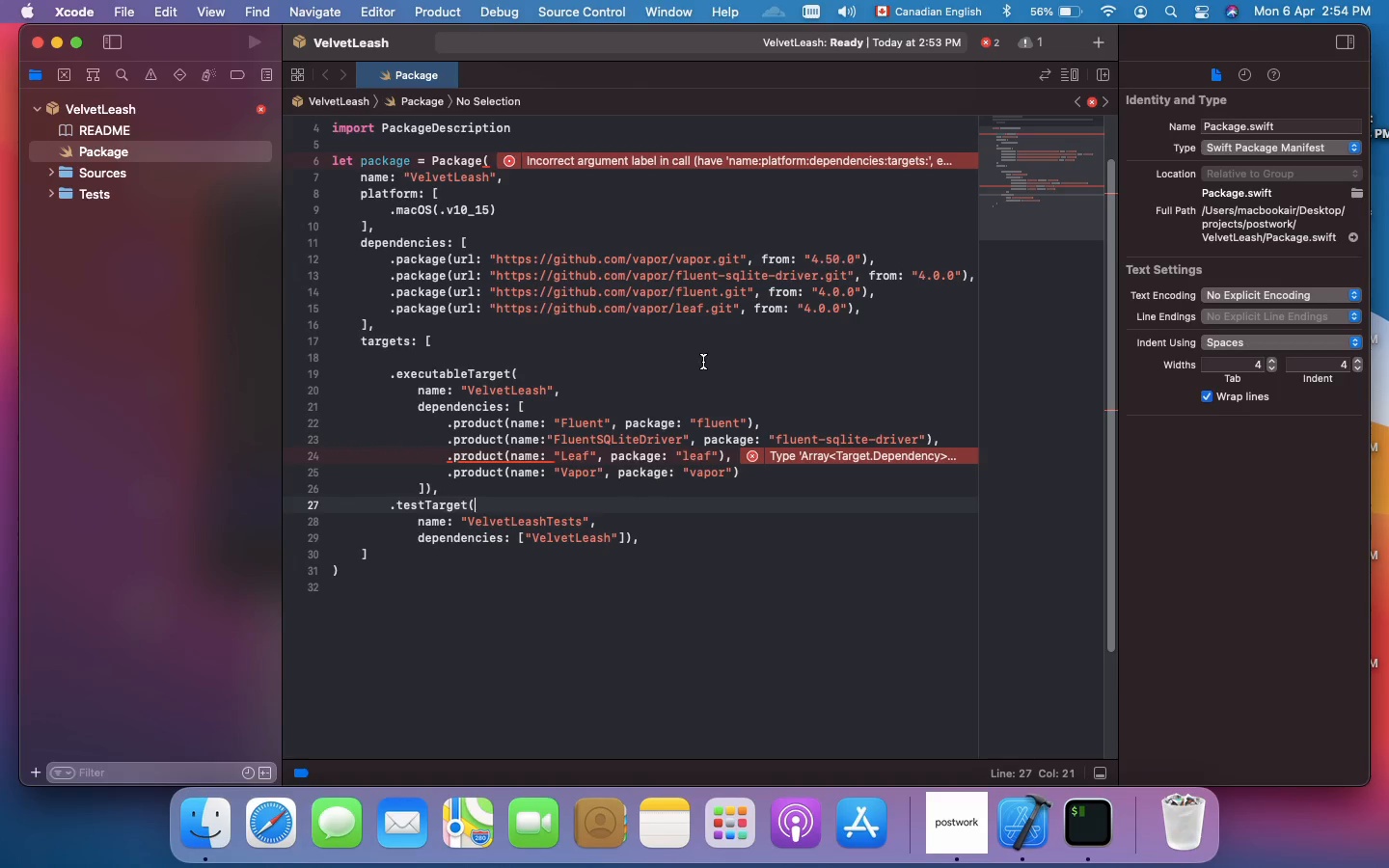 
wait(14.33)
 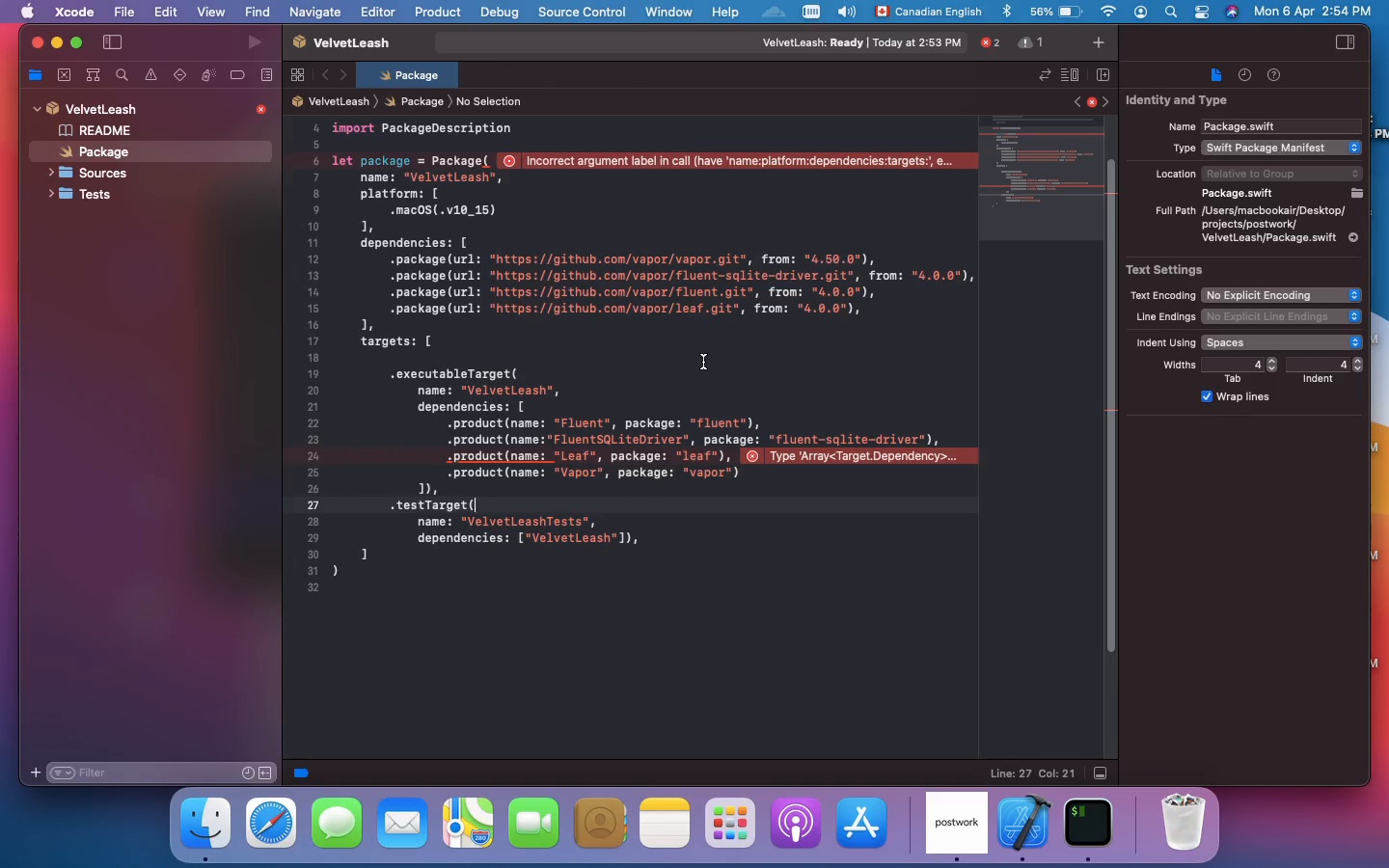 
left_click([797, 480])
 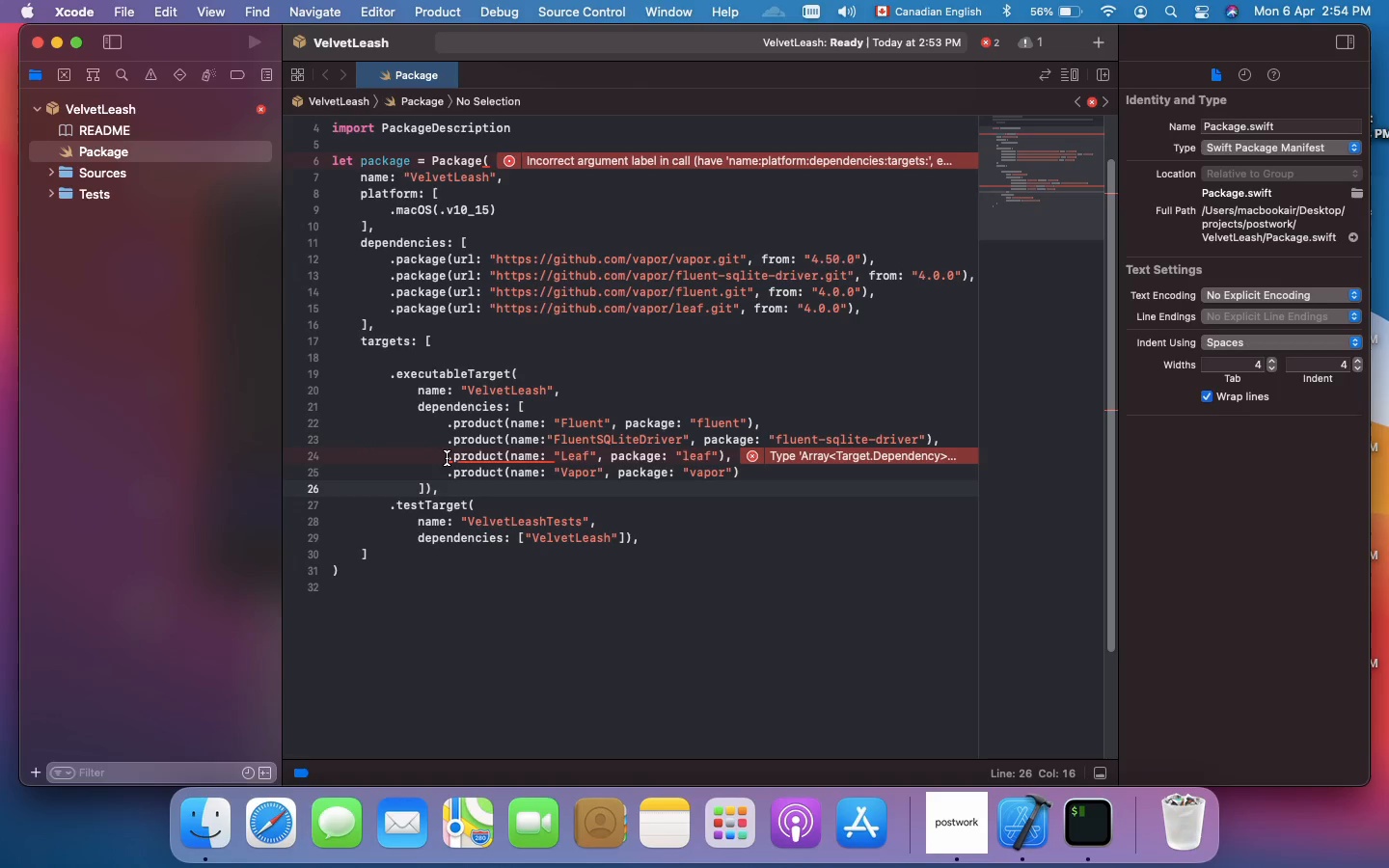 
left_click([445, 458])
 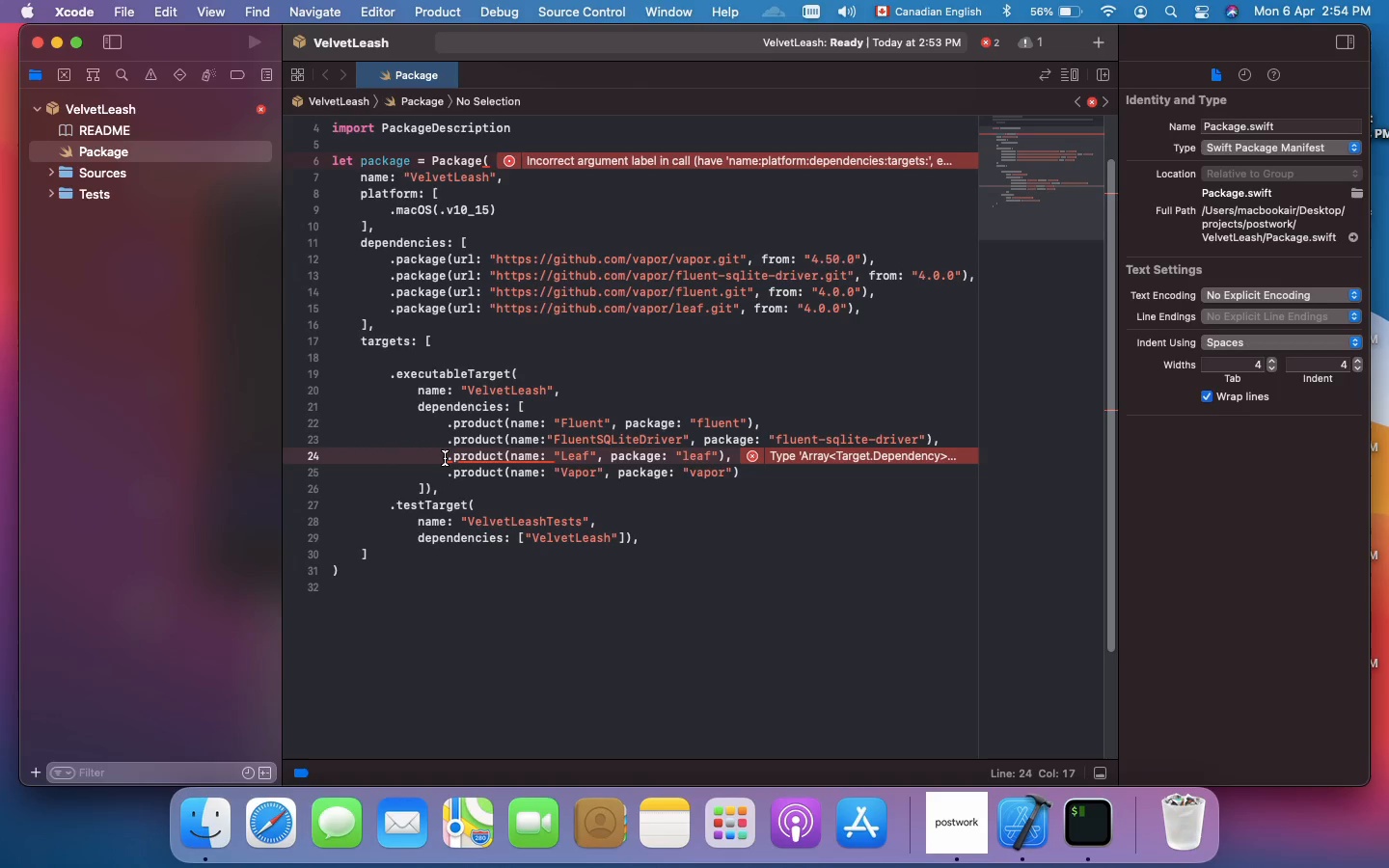 
left_click_drag(start_coordinate=[445, 458], to_coordinate=[803, 460])
 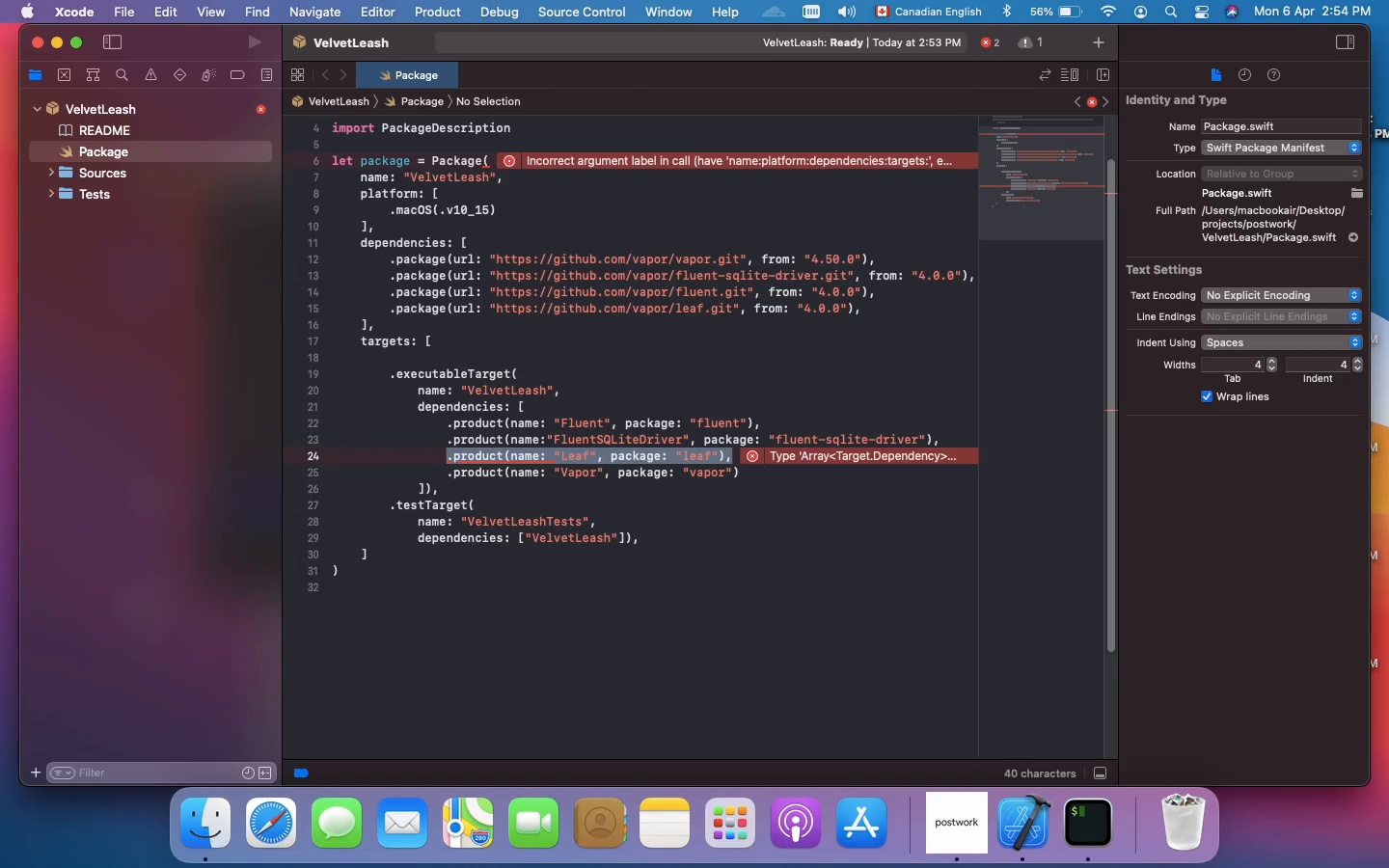 
key(Backspace)
 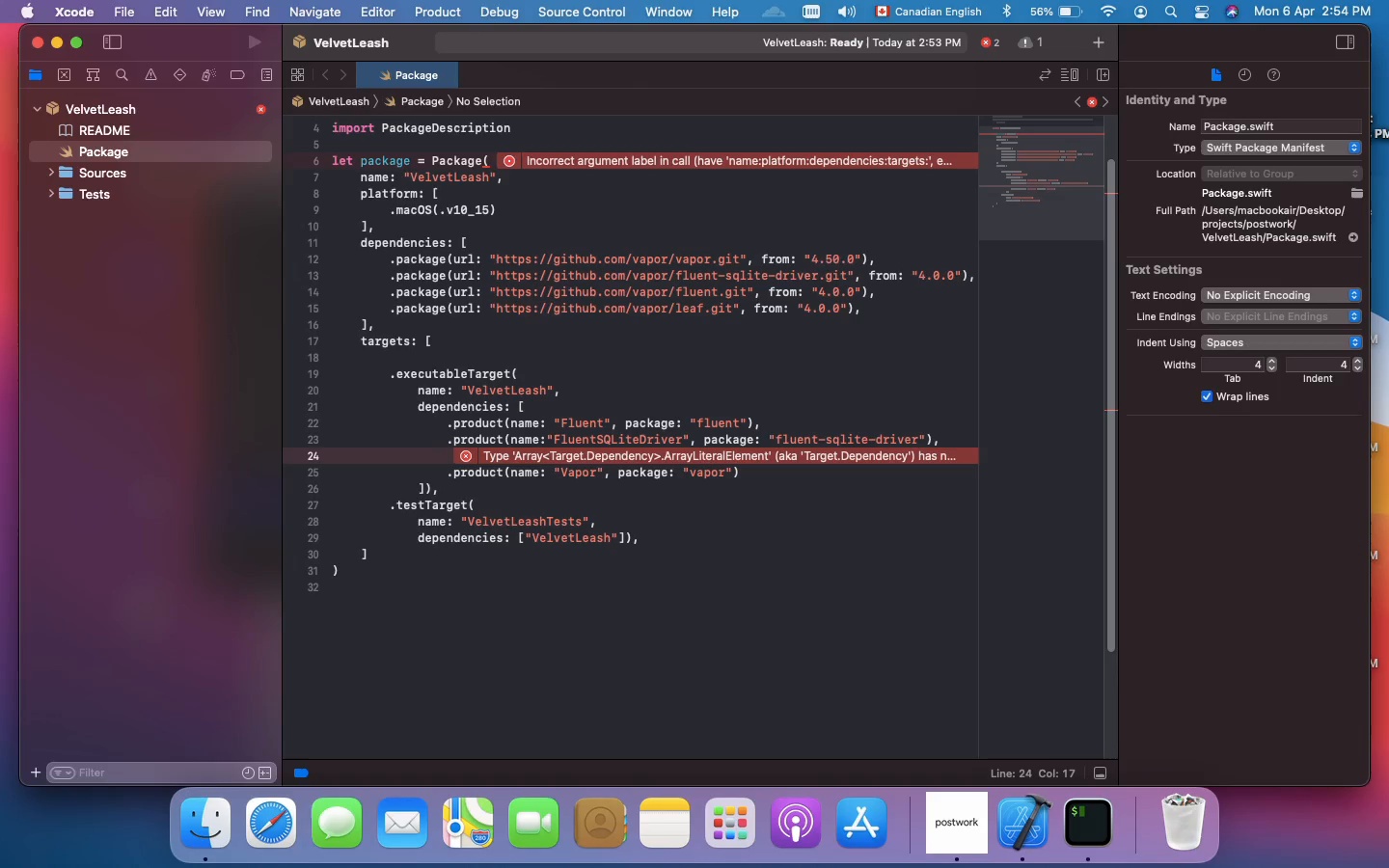 
key(Backspace)
 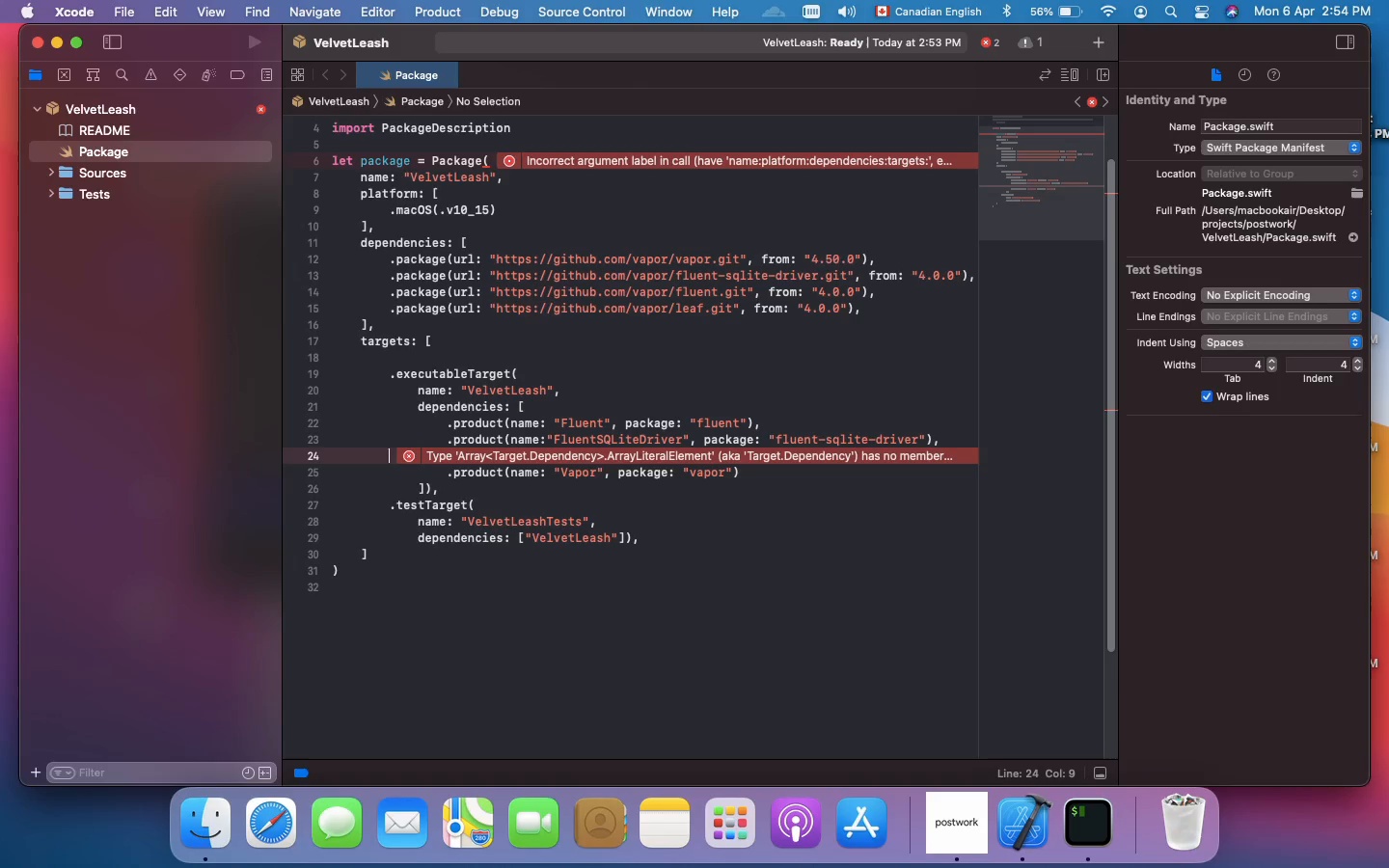 
key(Backspace)
 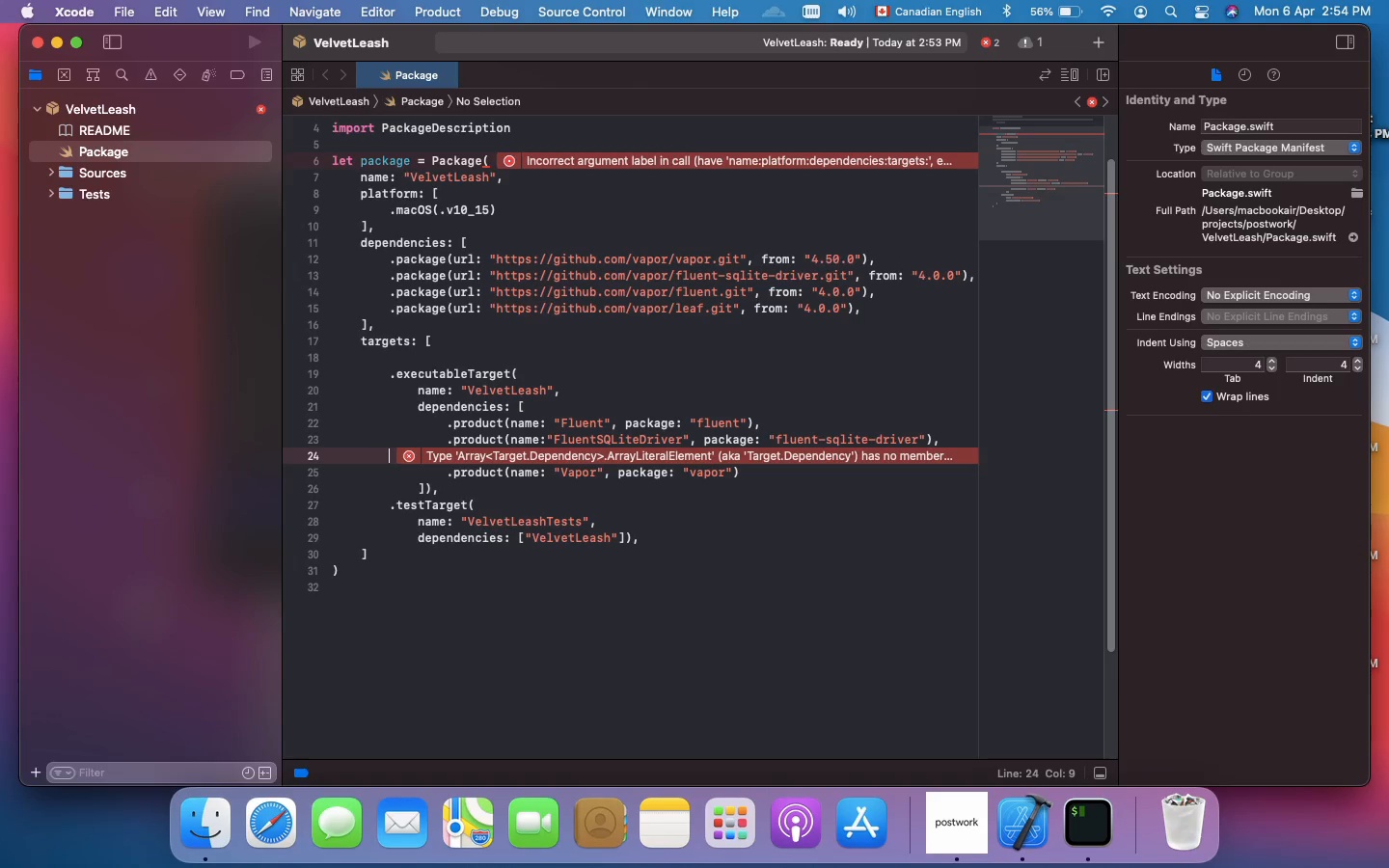 
key(Backspace)
 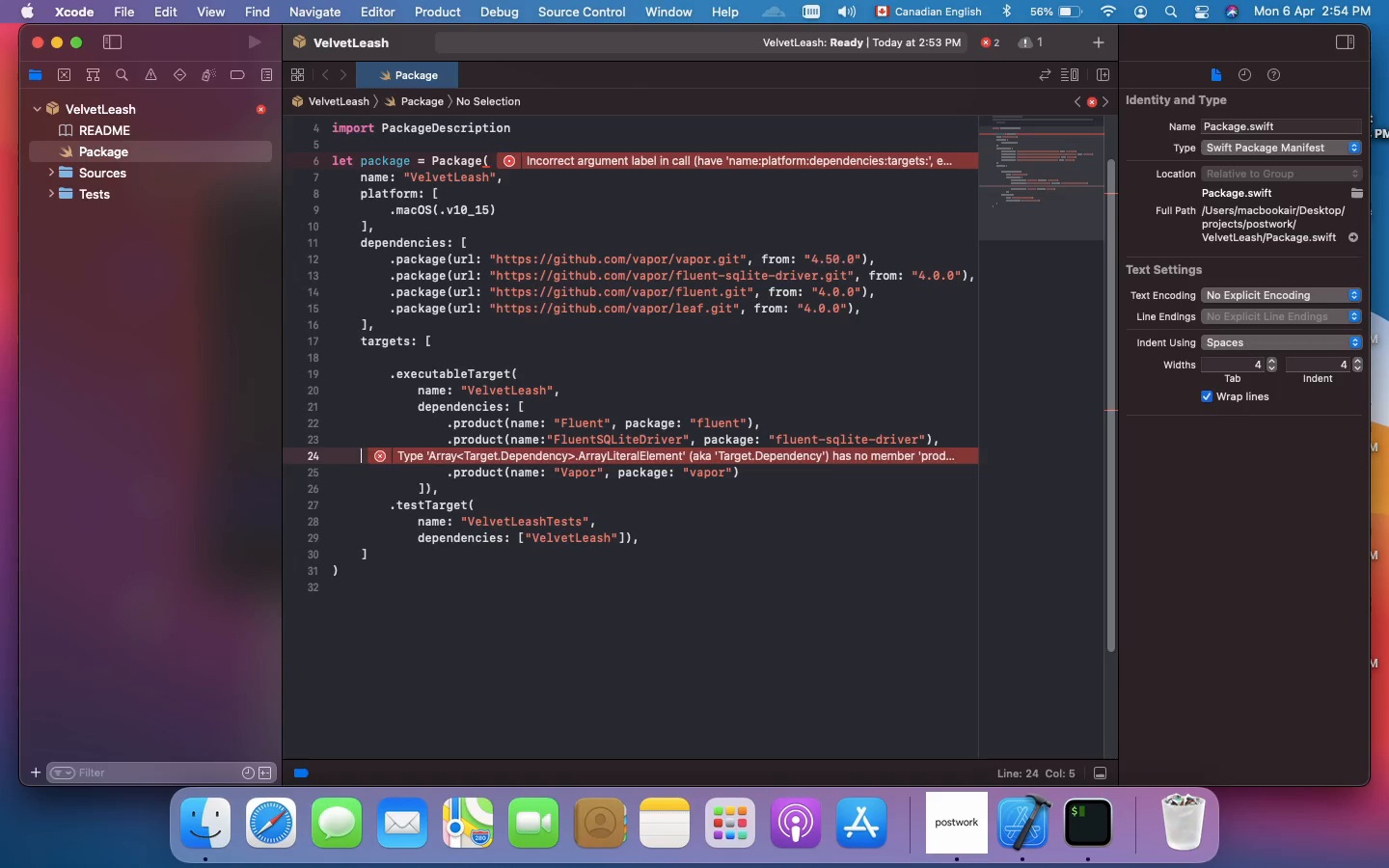 
key(Backspace)
 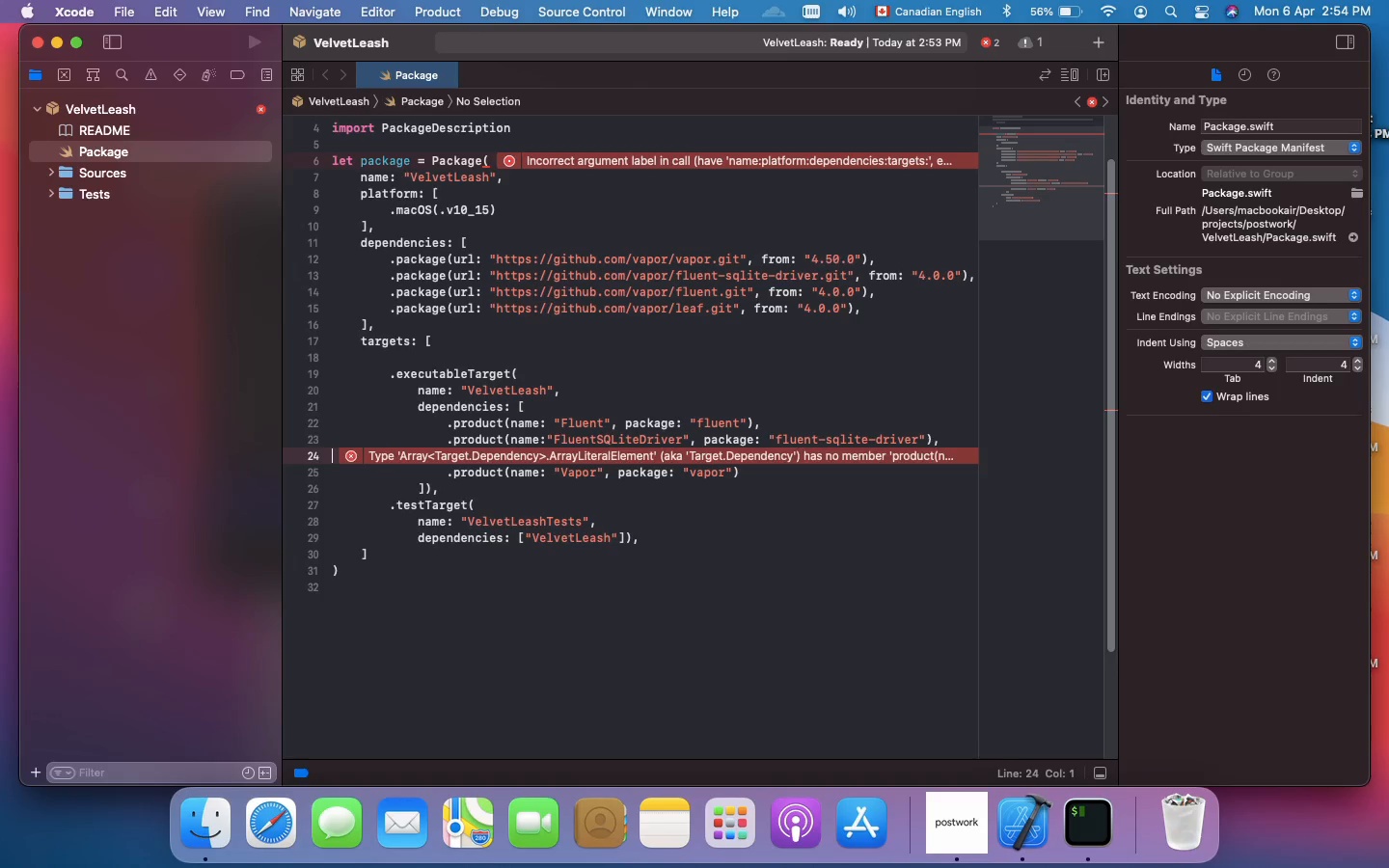 
key(Backspace)
 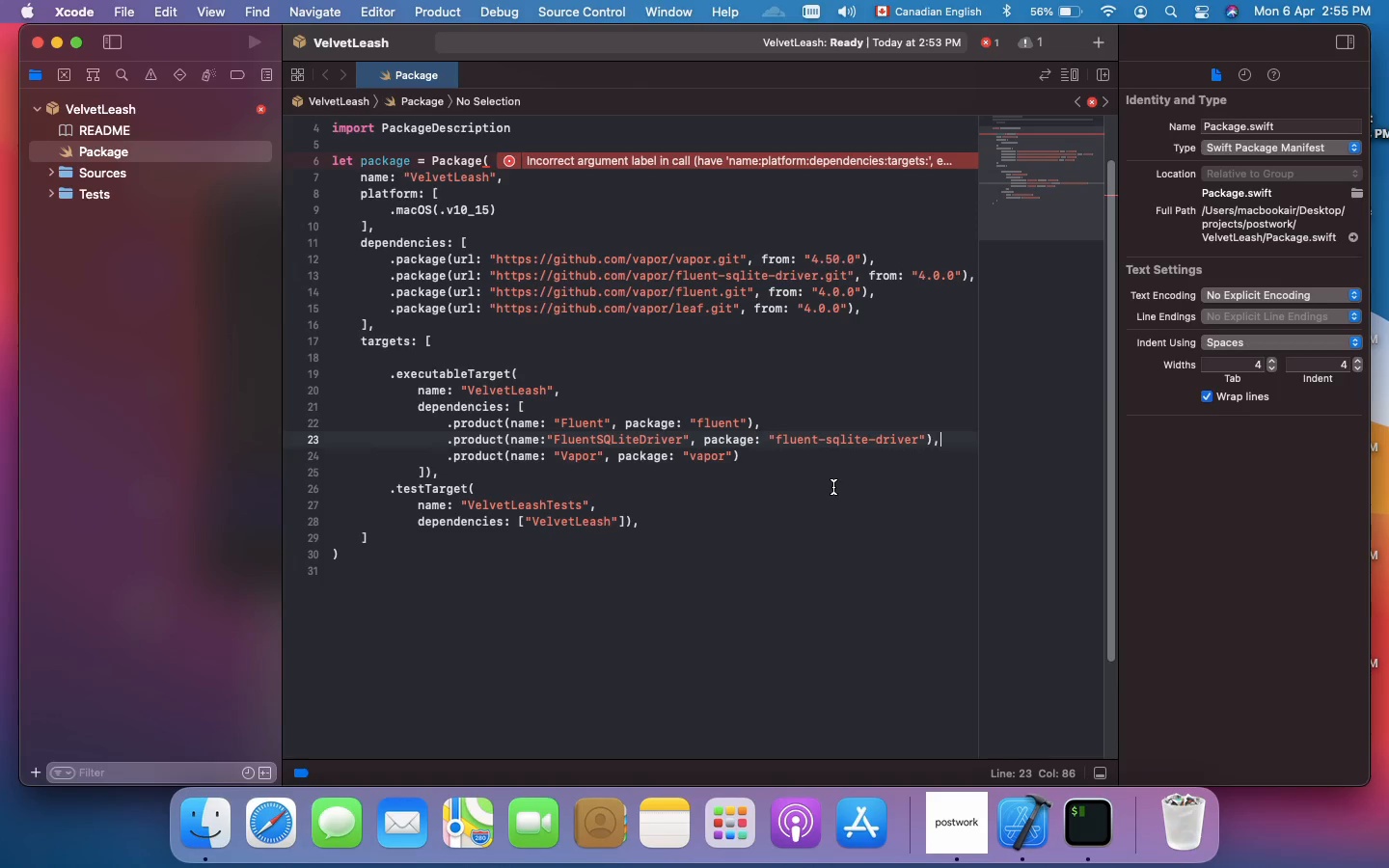 
left_click([774, 465])
 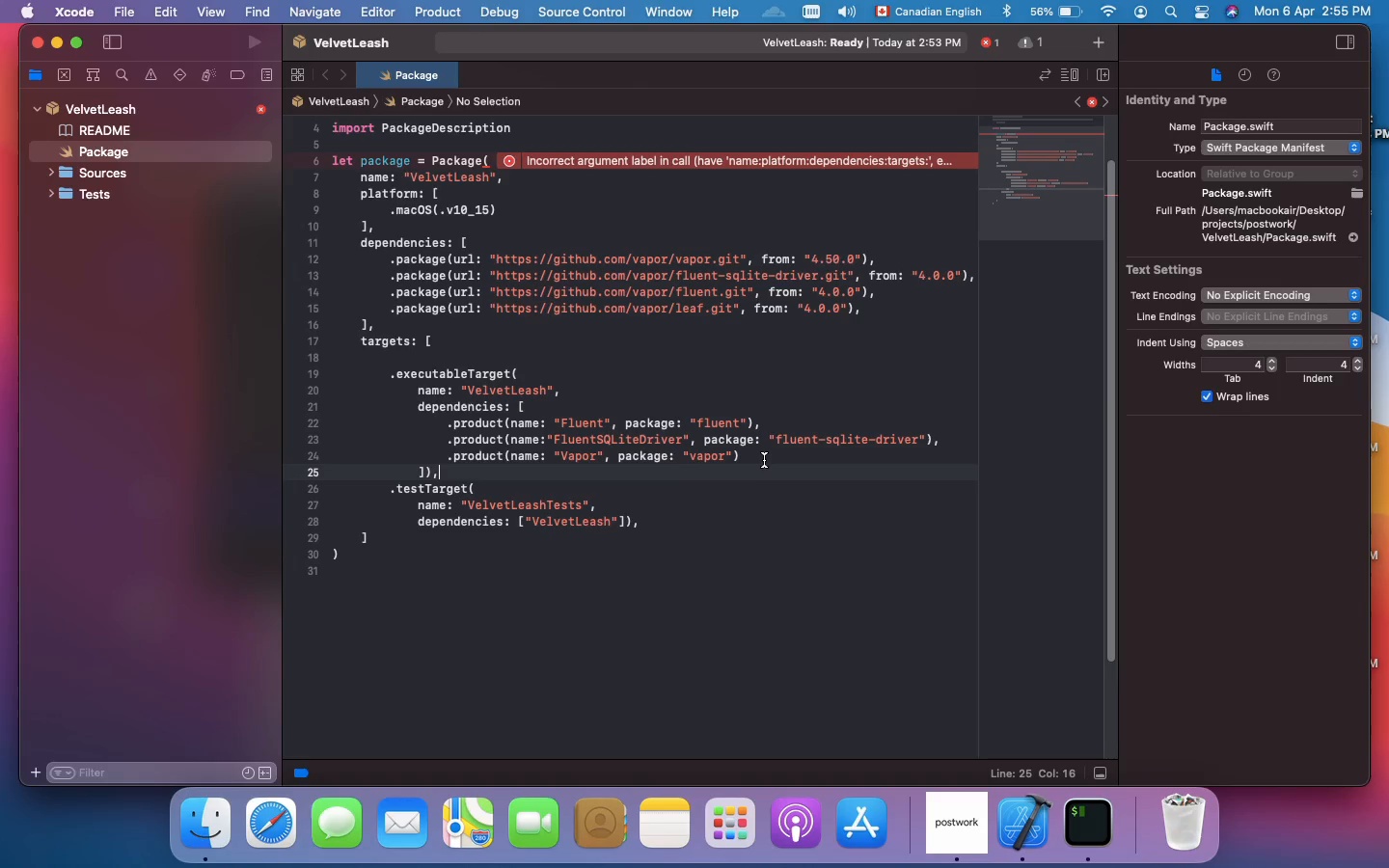 
left_click([763, 458])
 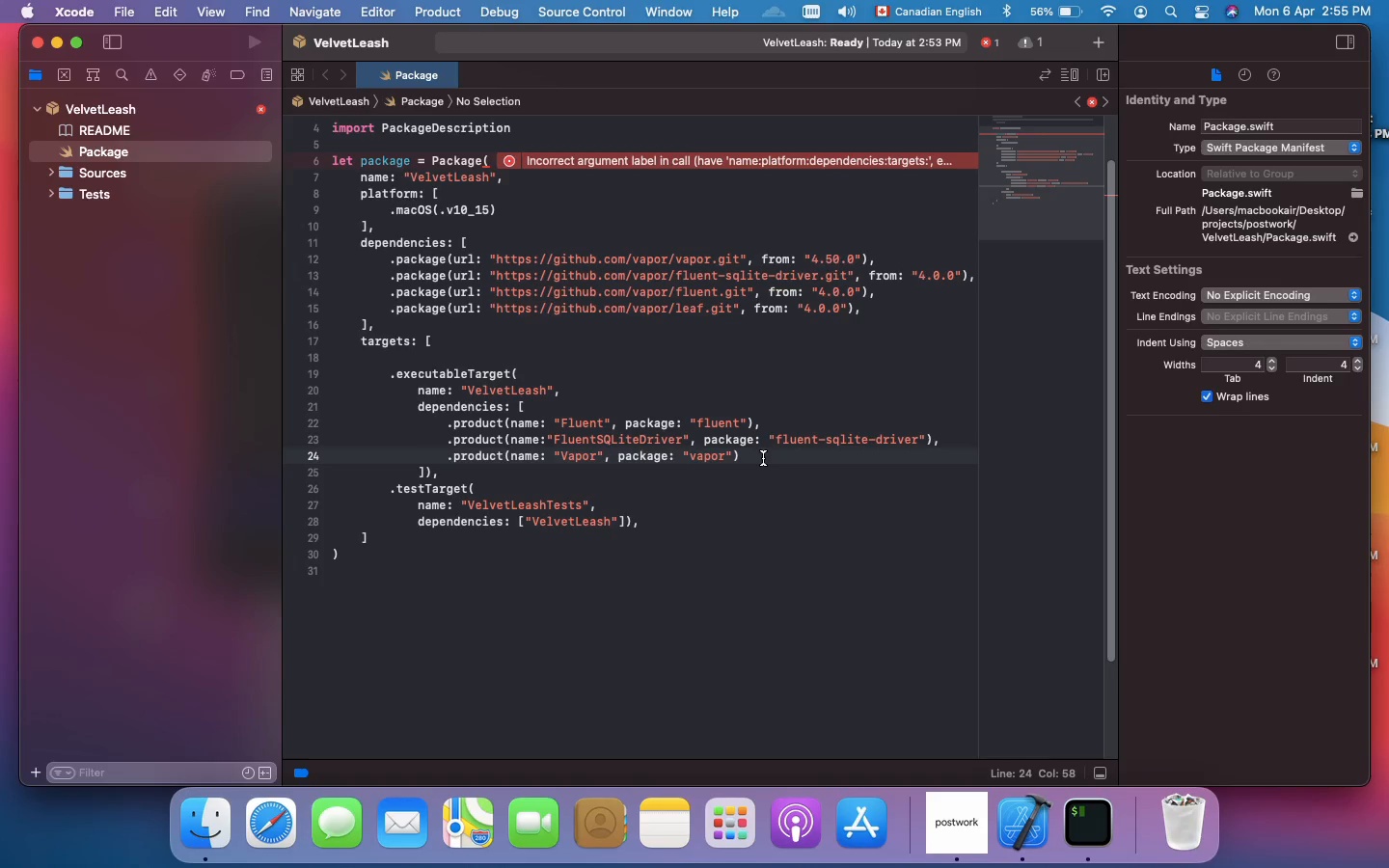 
key(Comma)
 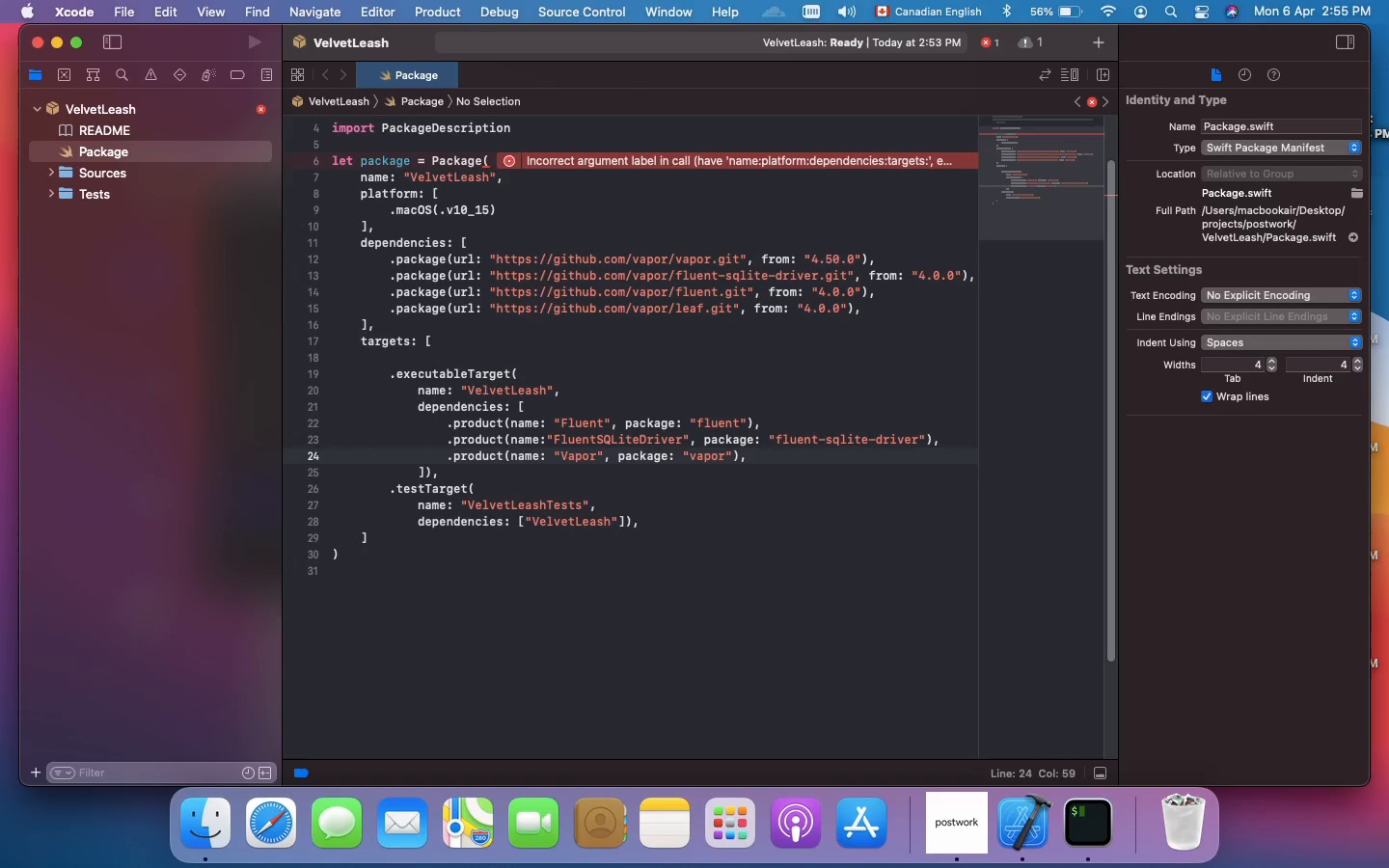 
key(Enter)
 